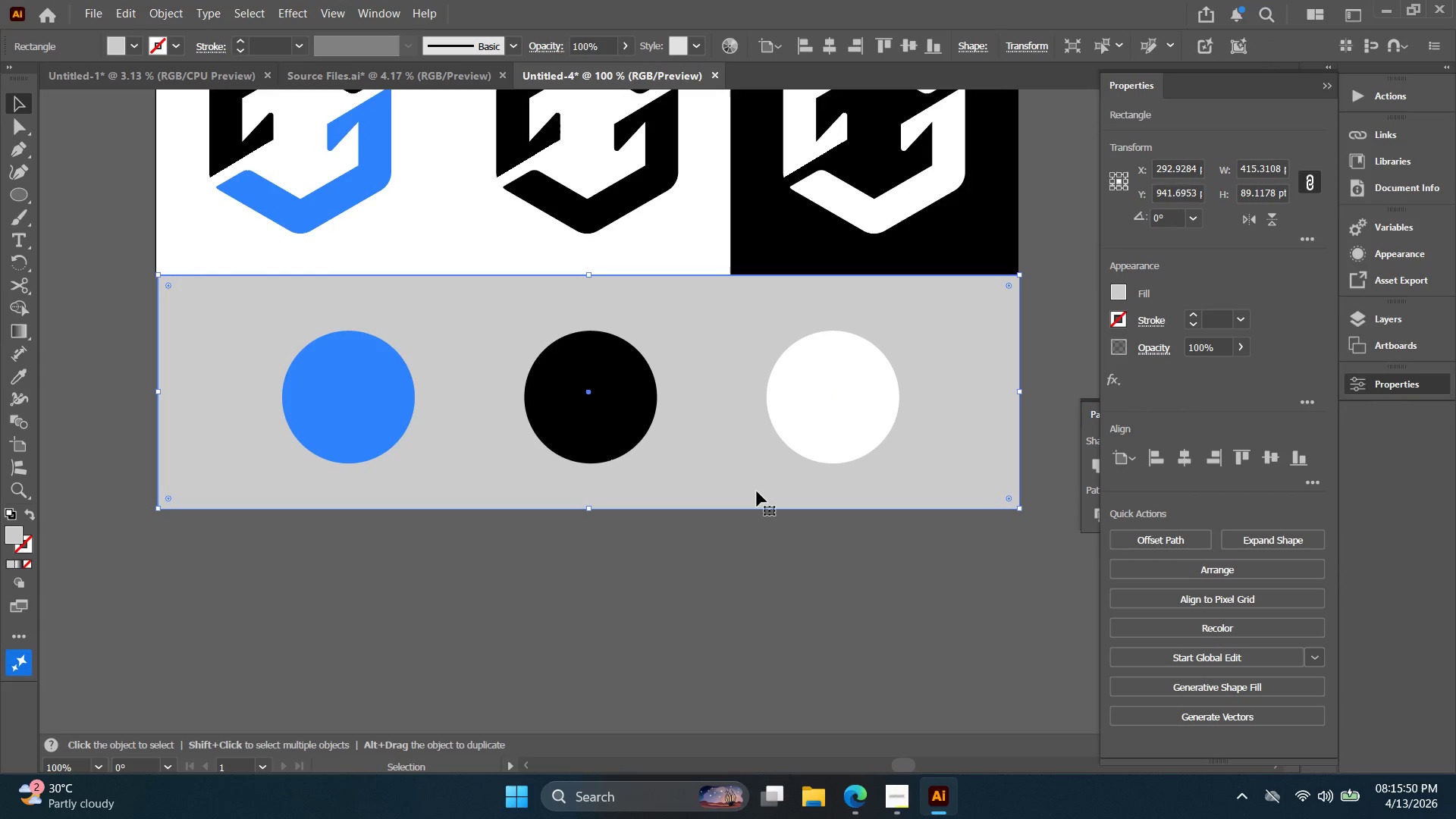 
left_click_drag(start_coordinate=[814, 421], to_coordinate=[852, 401])
 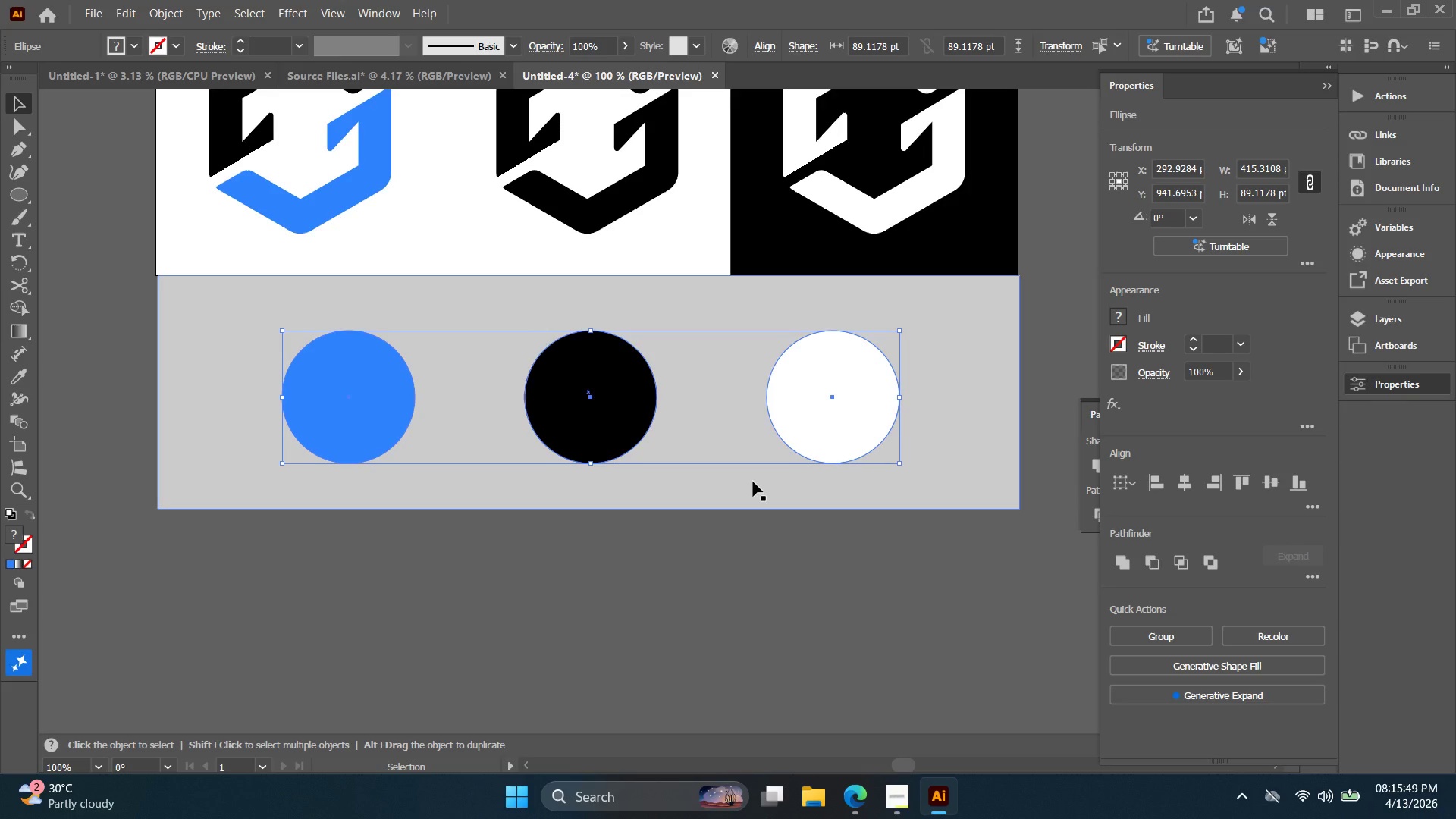 
left_click([753, 482])
 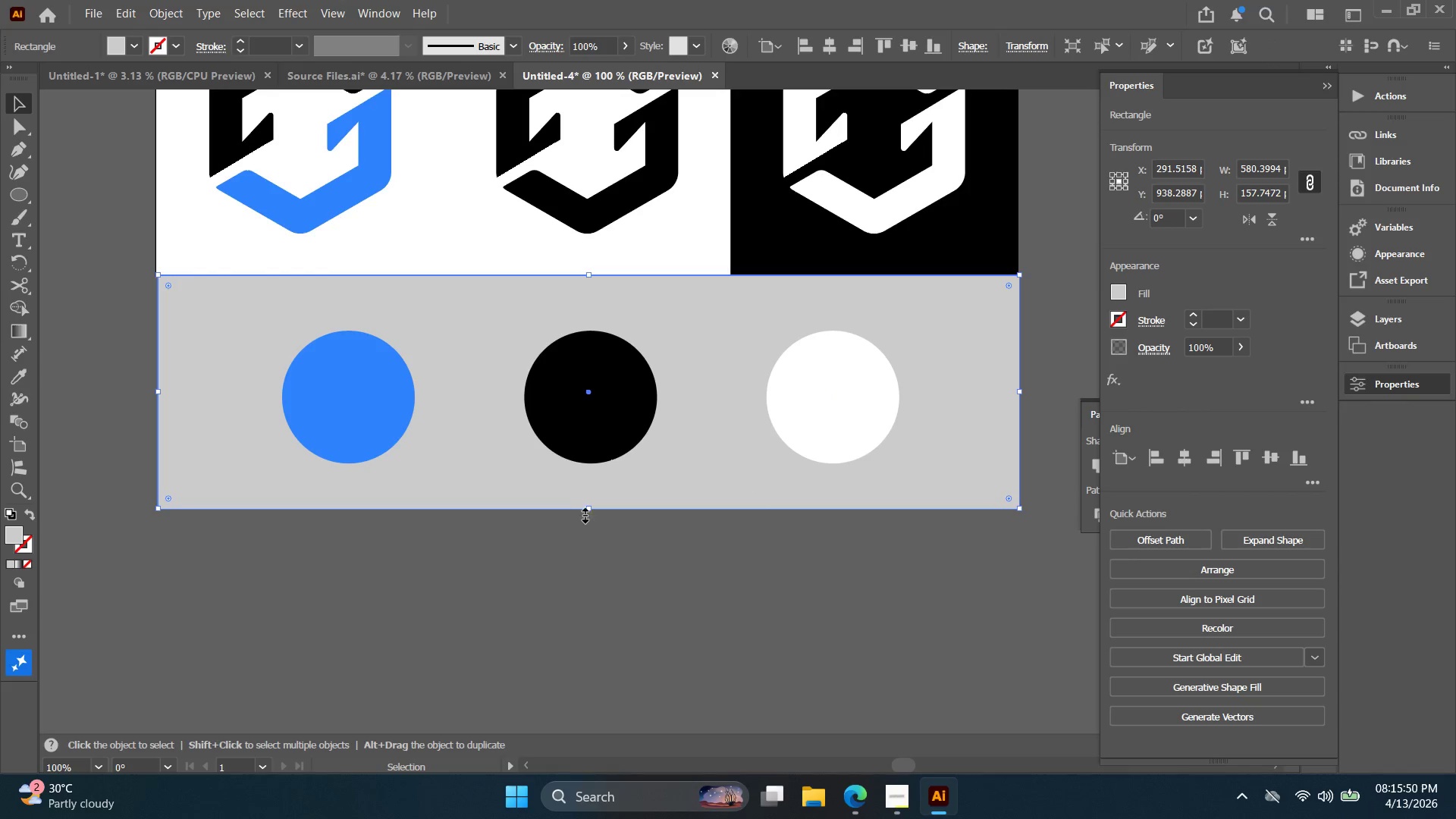 
left_click_drag(start_coordinate=[592, 511], to_coordinate=[589, 544])
 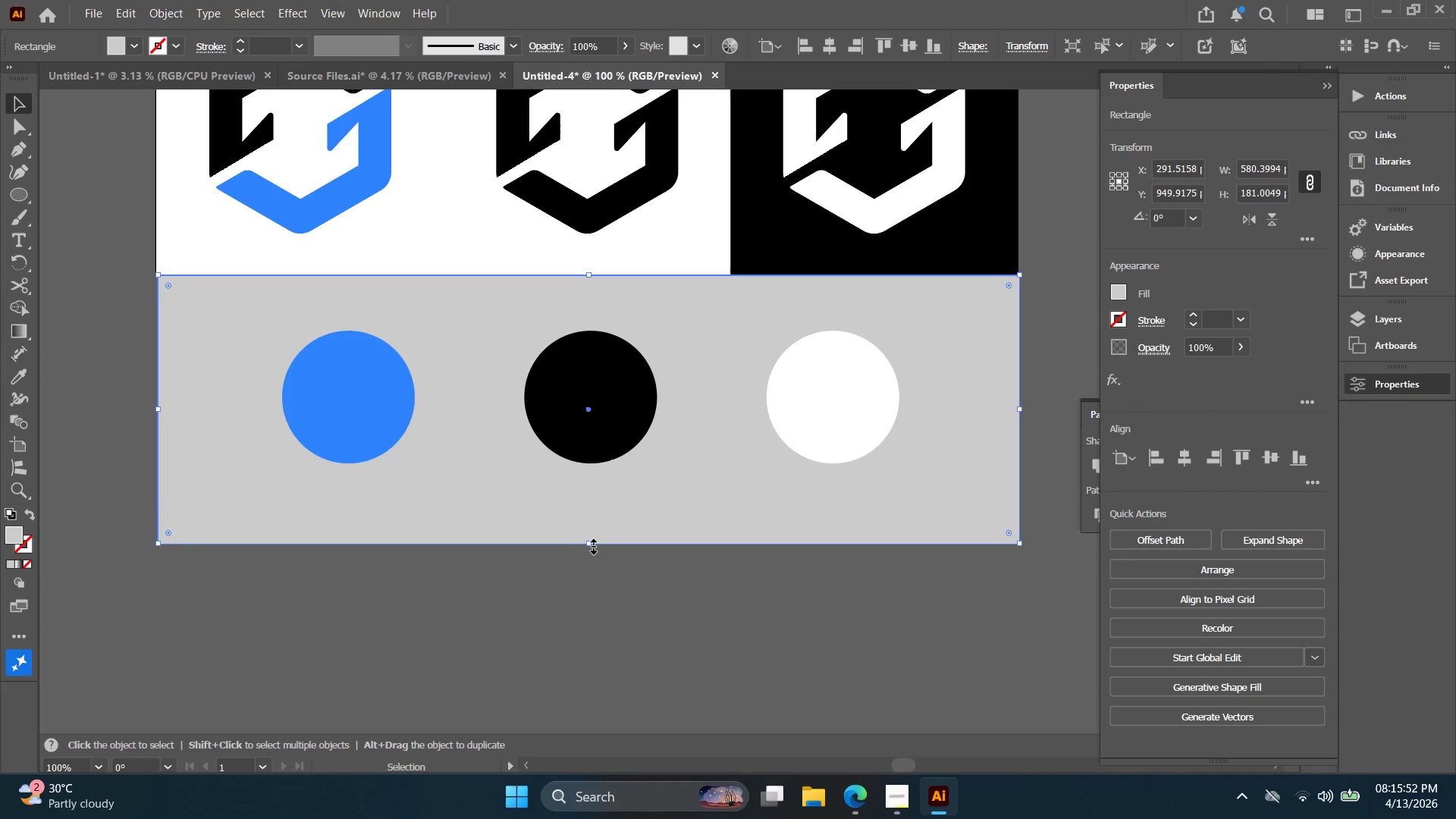 
left_click([599, 604])
 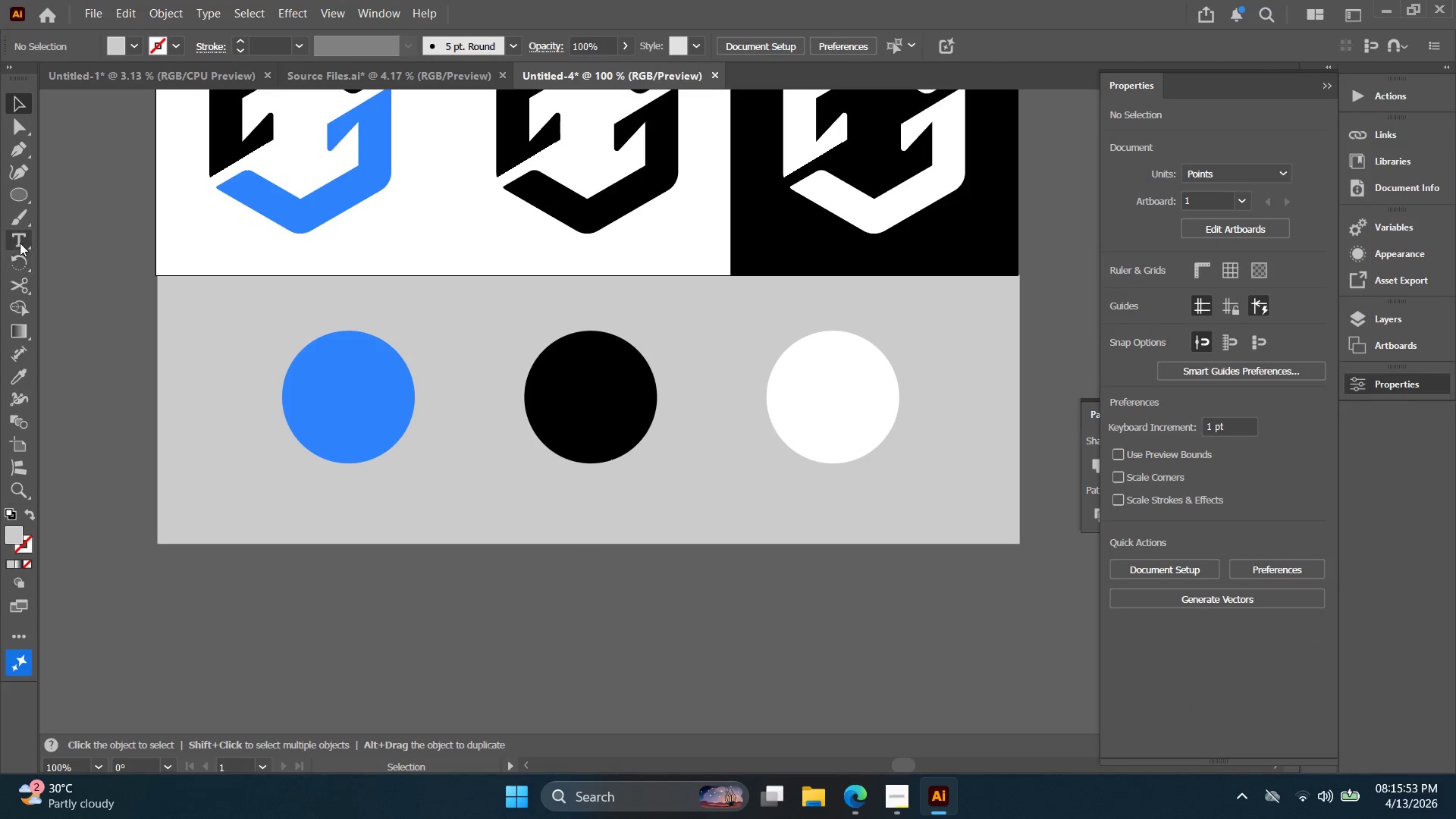 
key(Alt+AltLeft)
 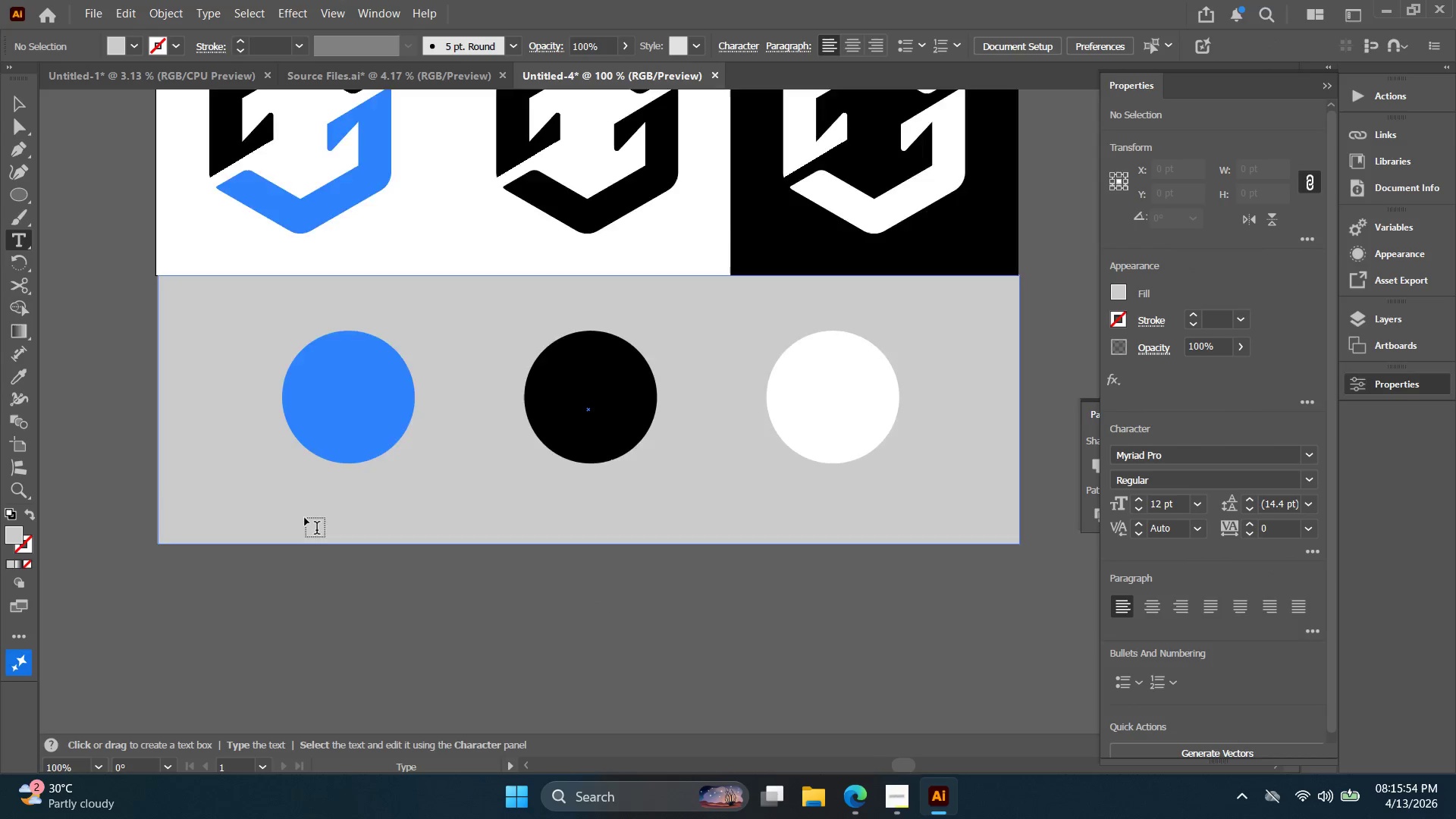 
left_click([342, 497])
 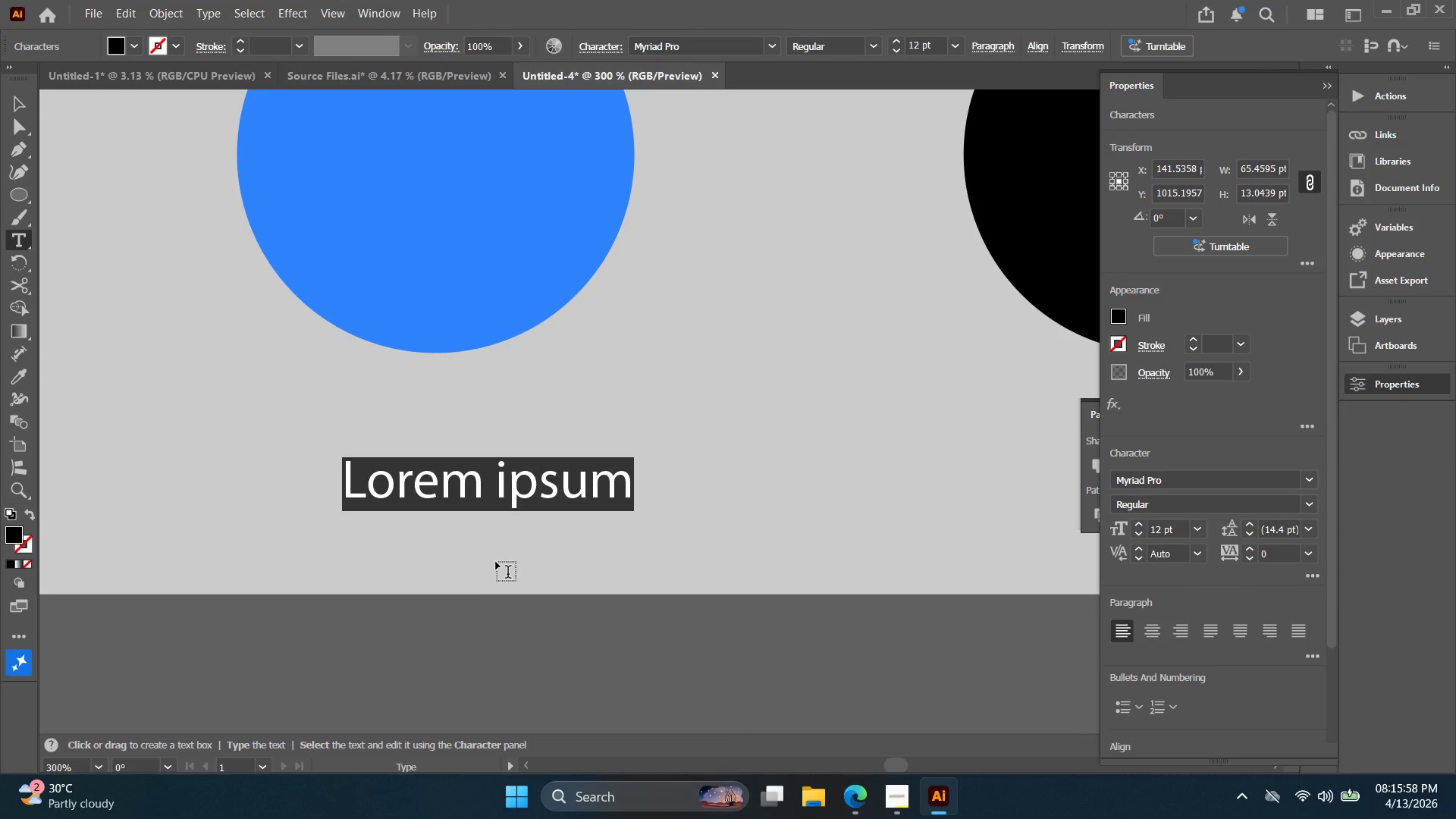 
scroll: coordinate [305, 519], scroll_direction: up, amount: 3.0
 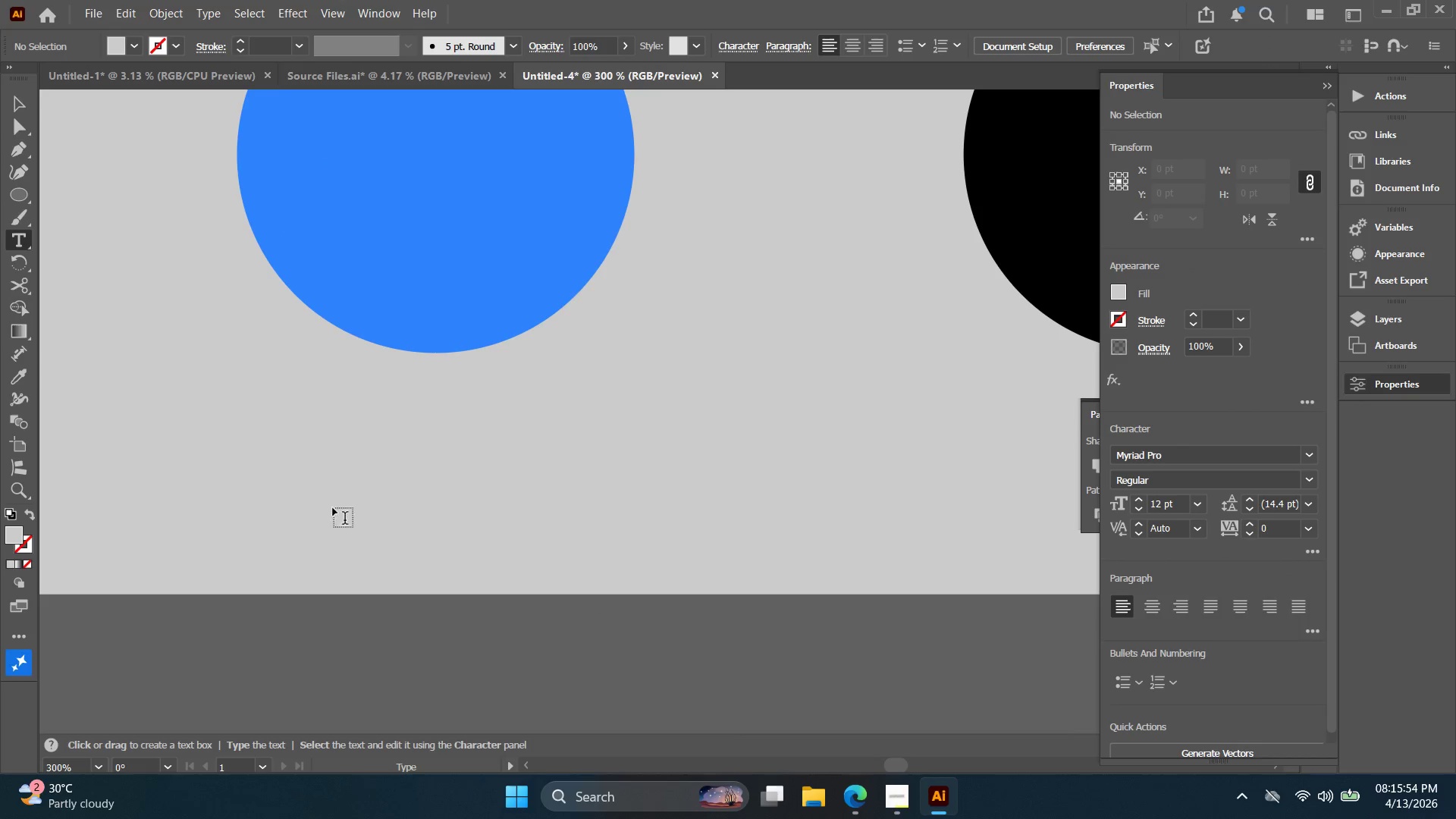 
wait(5.01)
 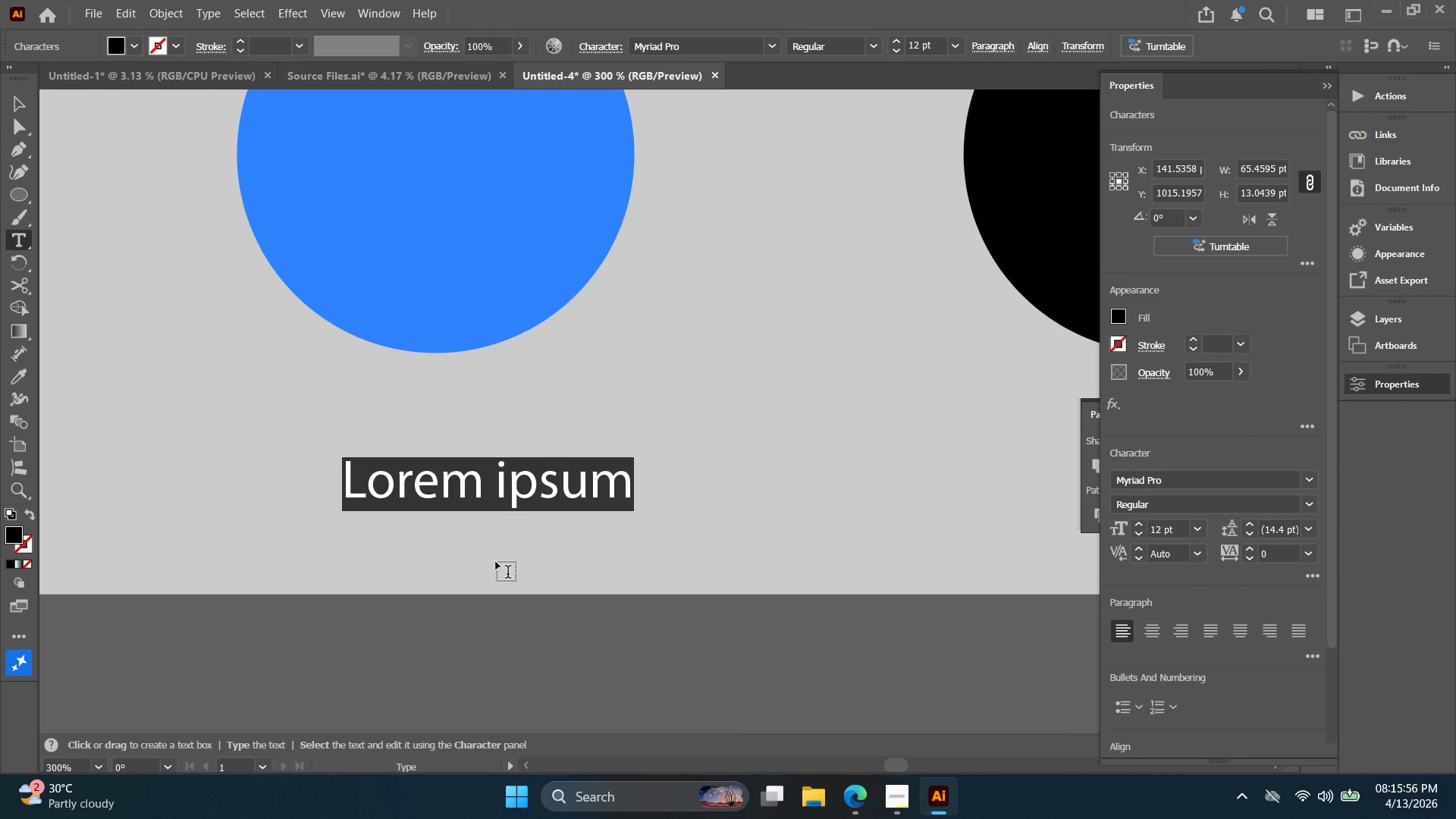 
double_click([544, 253])
 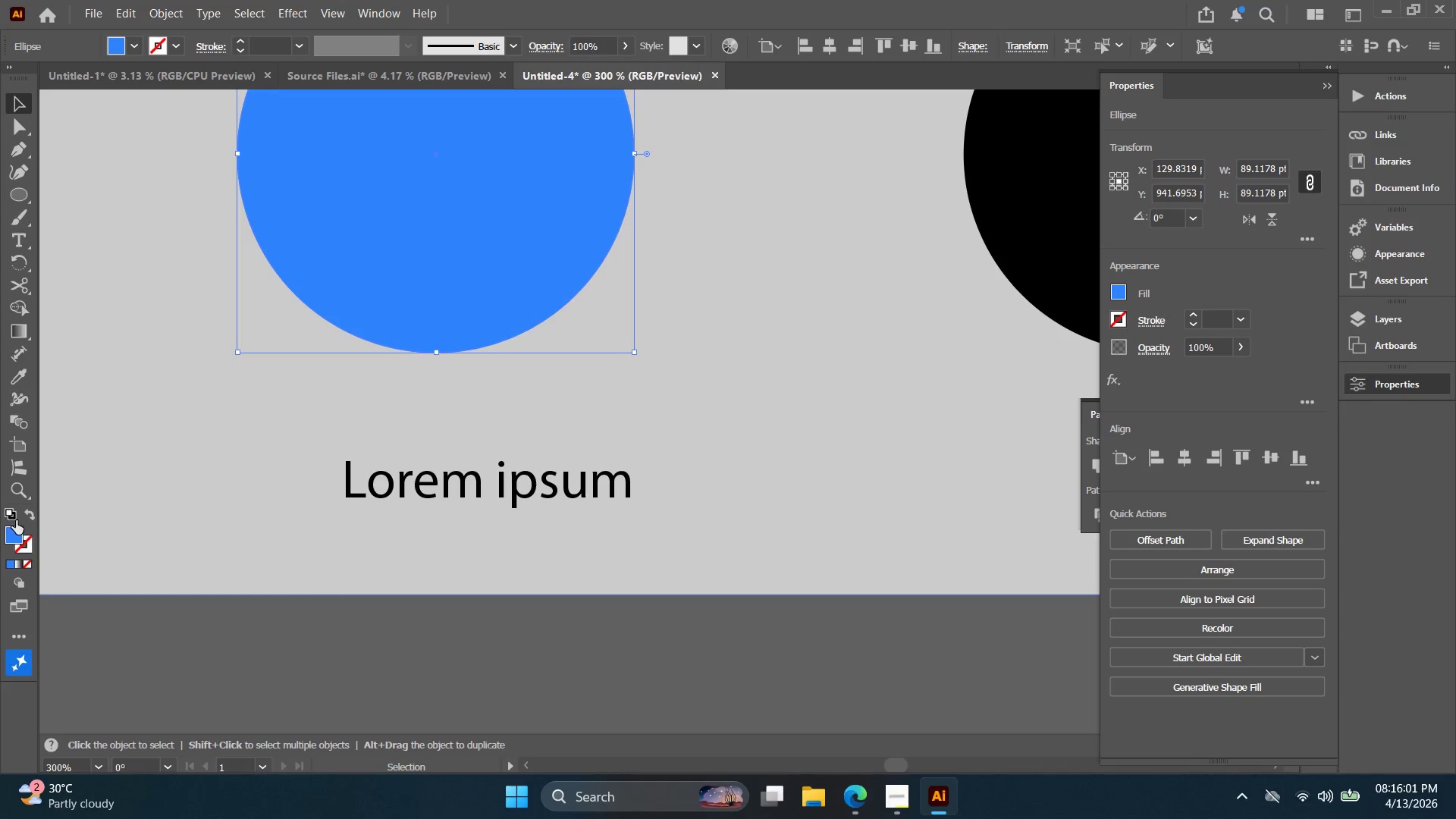 
double_click([16, 534])
 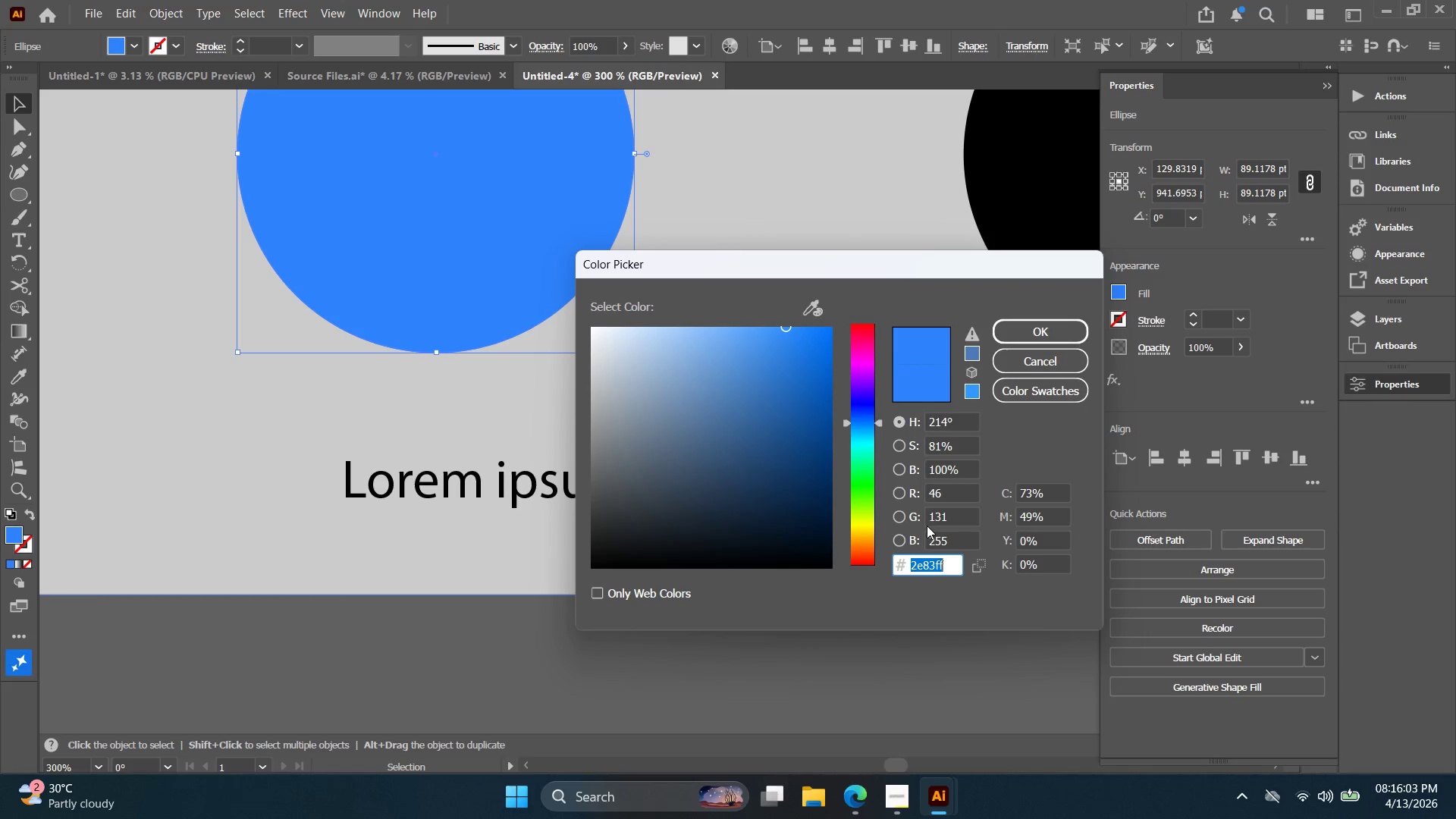 
key(Control+ControlLeft)
 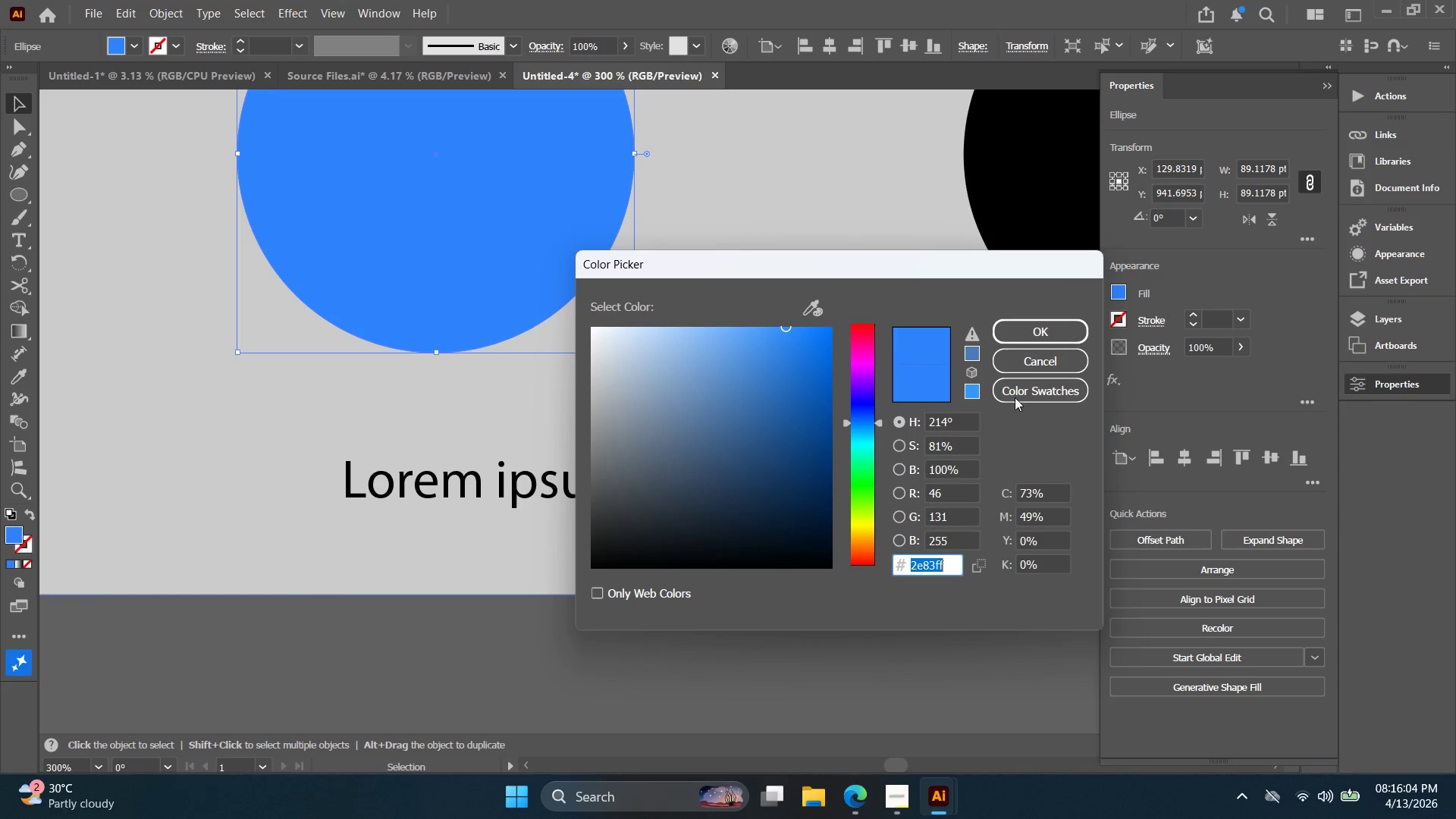 
key(Control+C)
 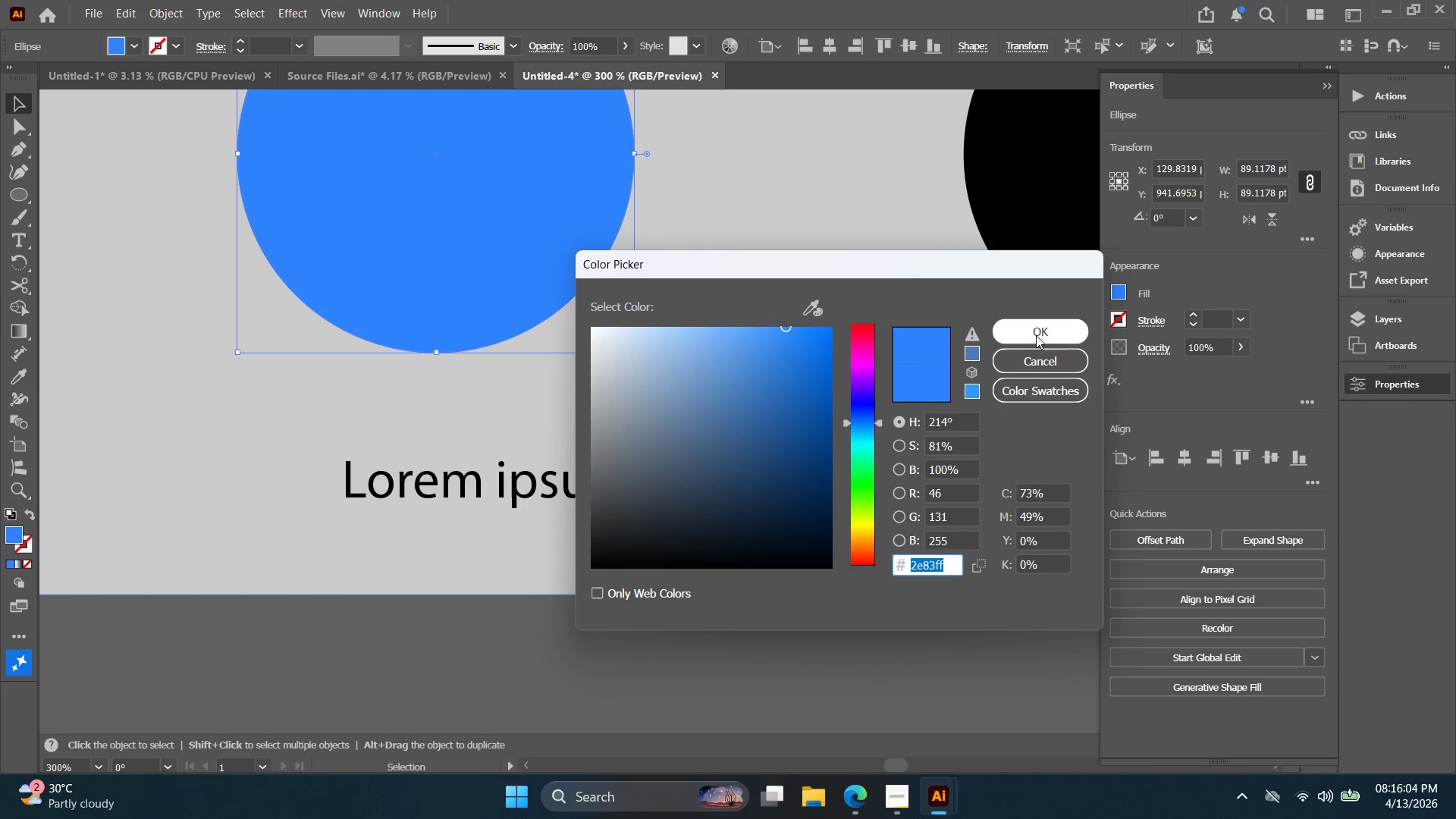 
left_click([1036, 335])
 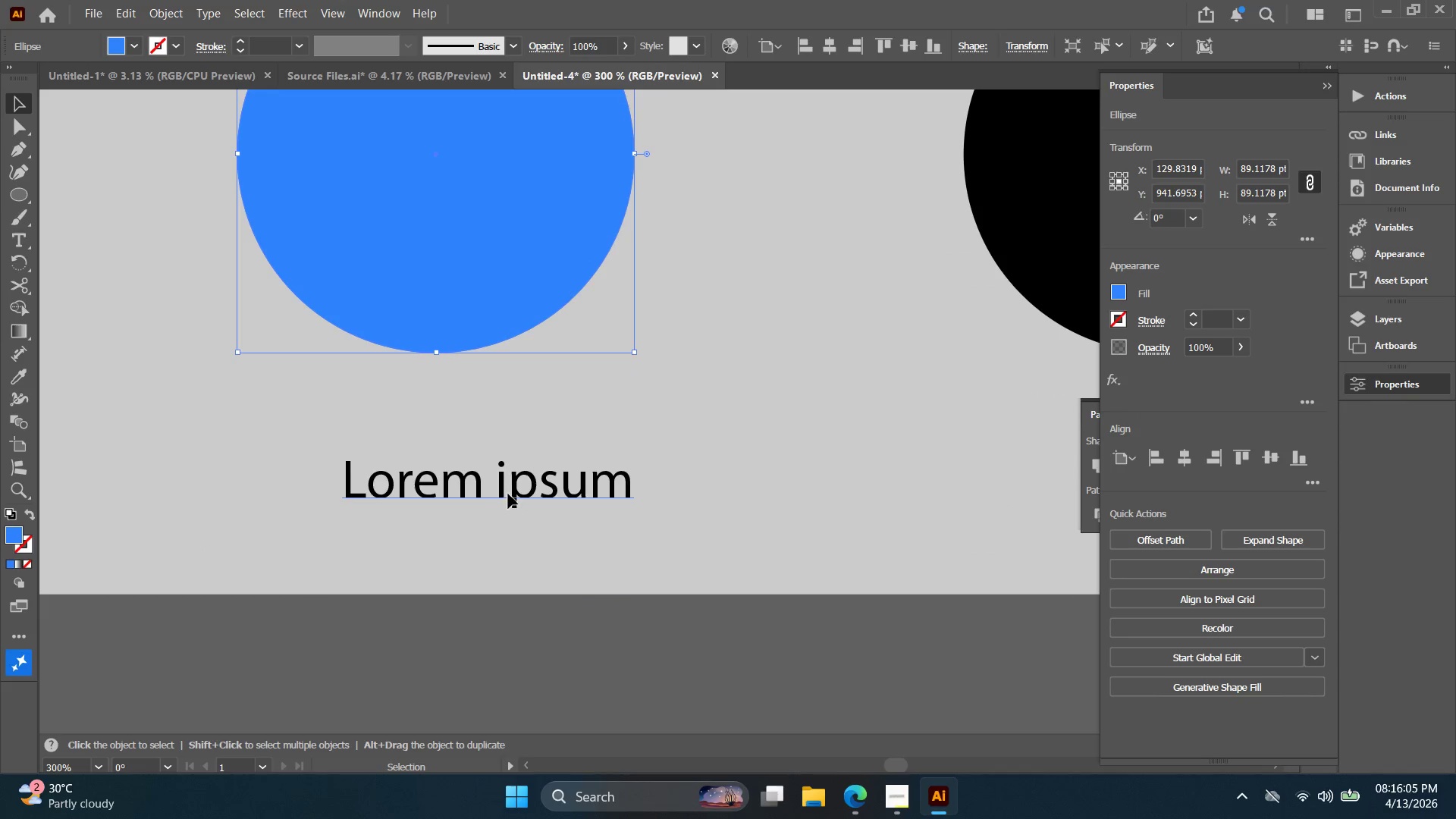 
double_click([508, 494])
 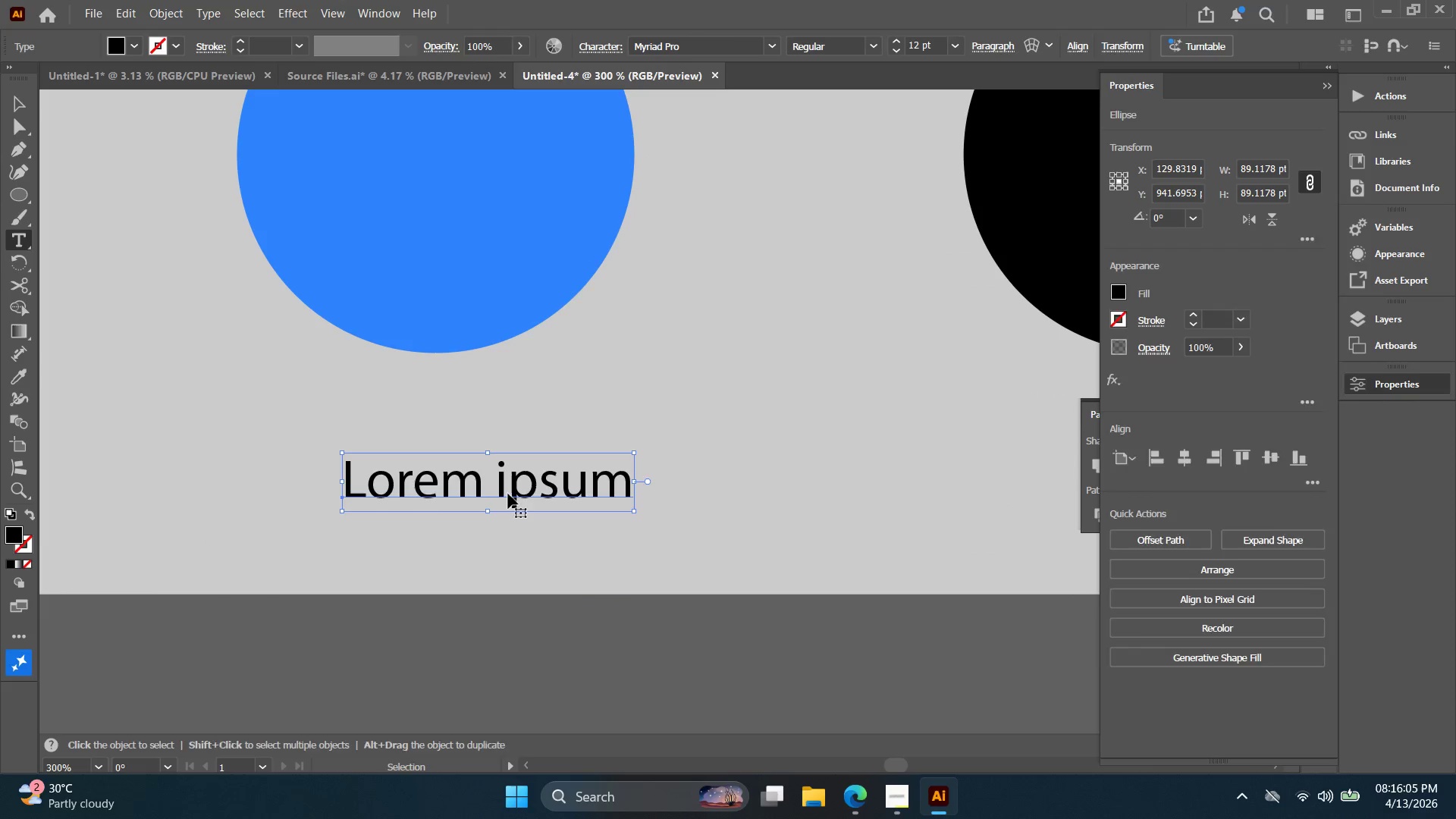 
triple_click([508, 494])
 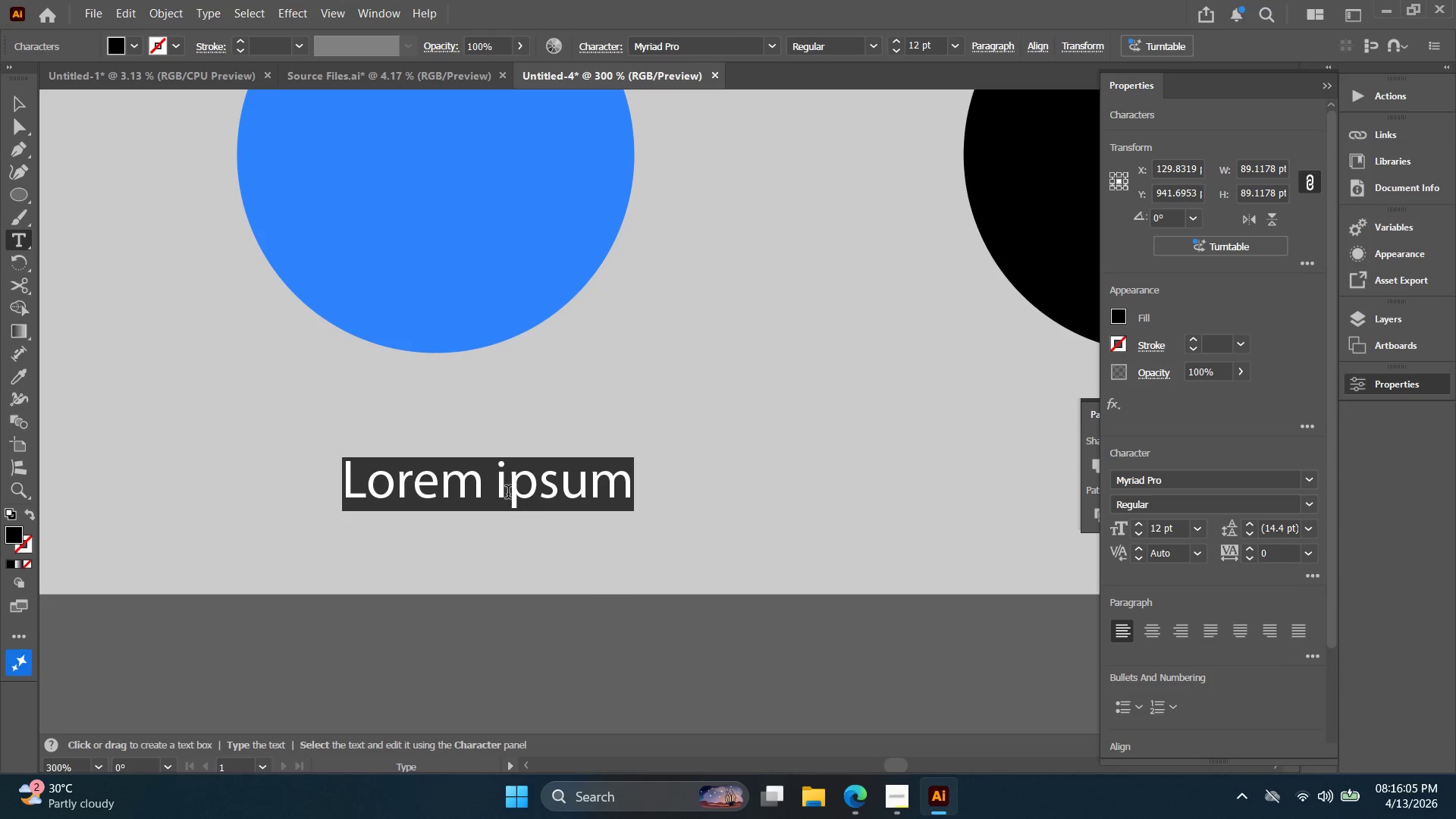 
key(Control+ControlLeft)
 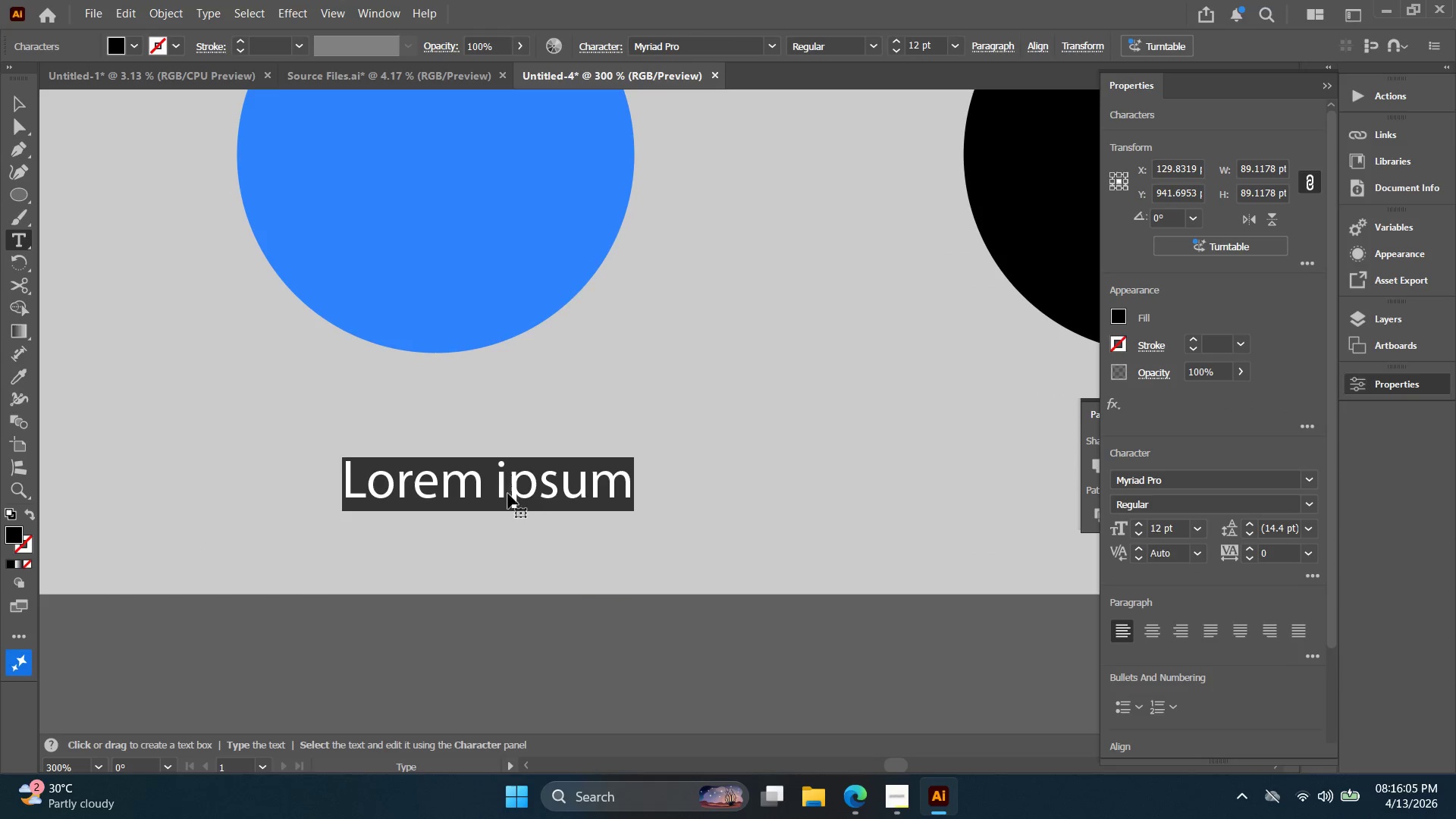 
key(Control+V)
 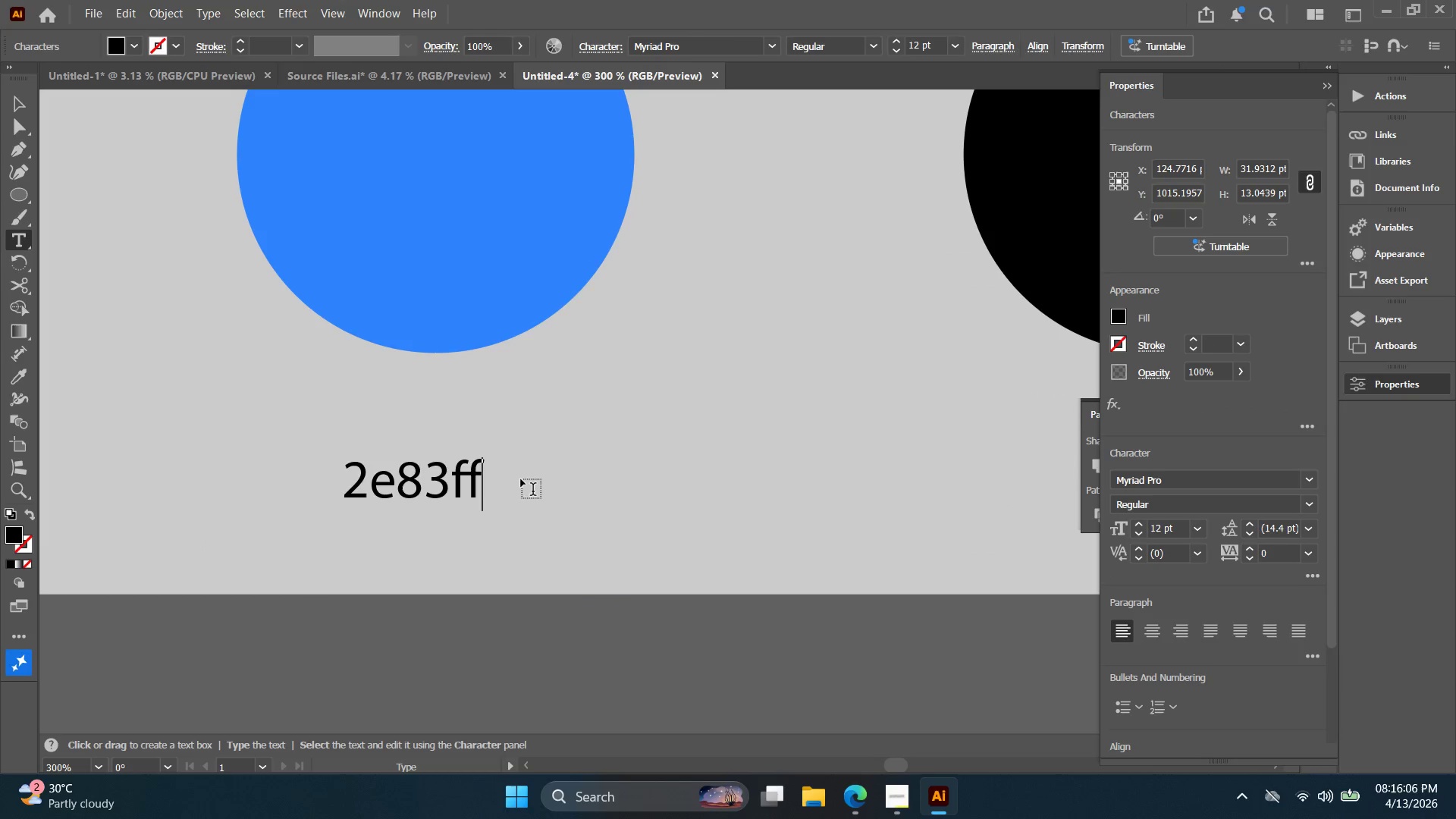 
hold_key(key=ArrowLeft, duration=0.8)
 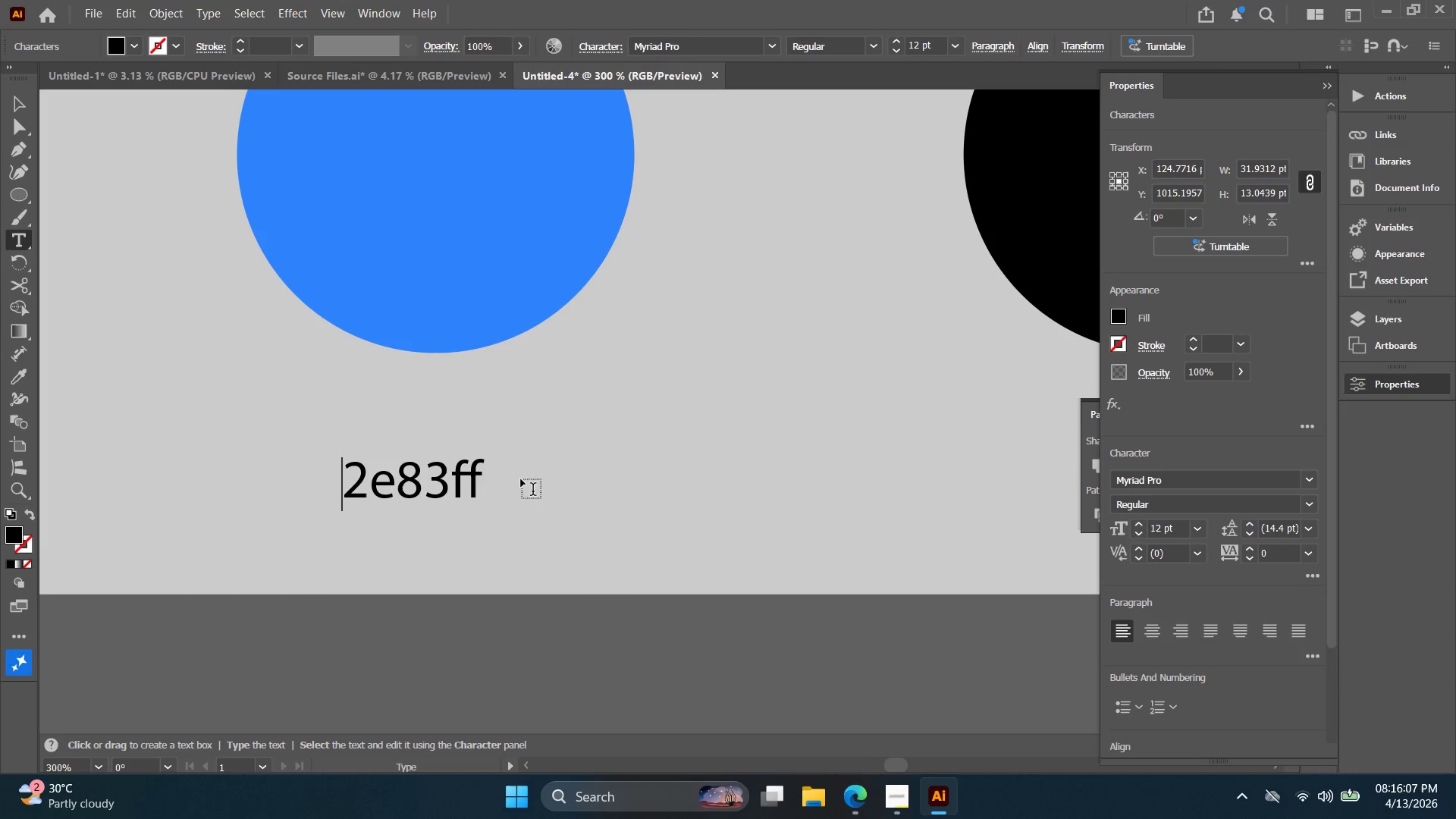 
key(Shift+3)
 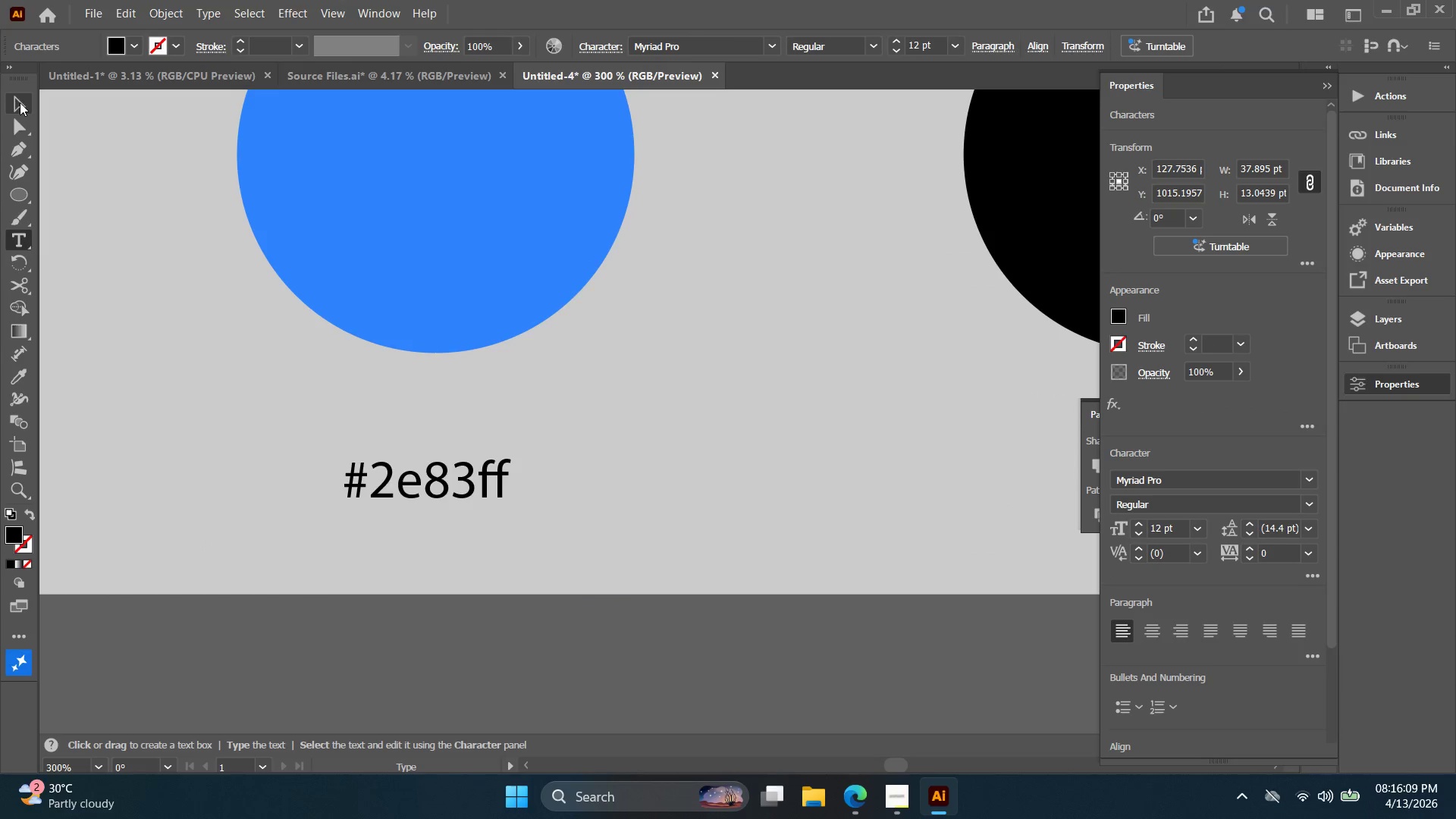 
key(Alt+AltLeft)
 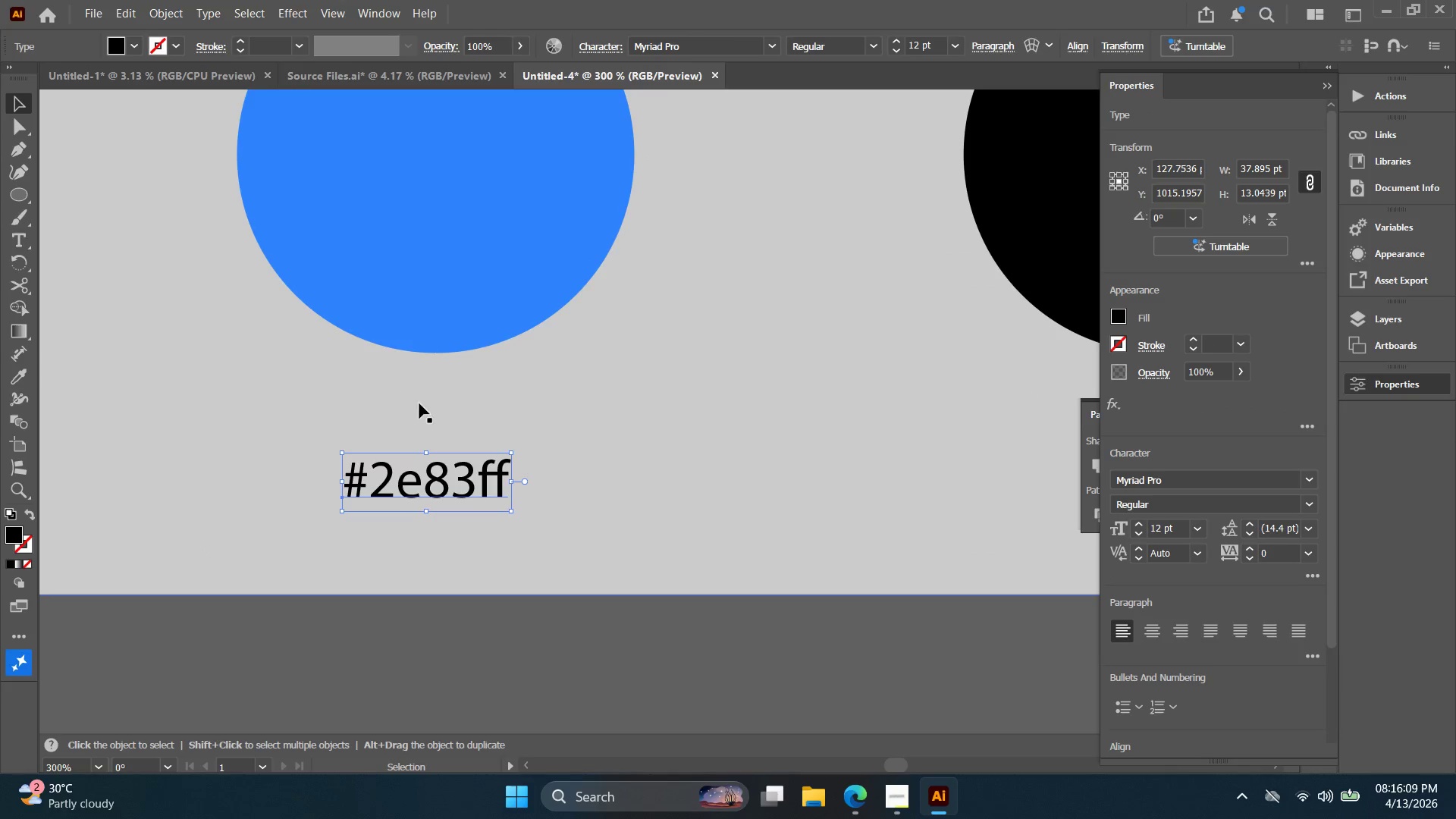 
hold_key(key=Space, duration=0.31)
 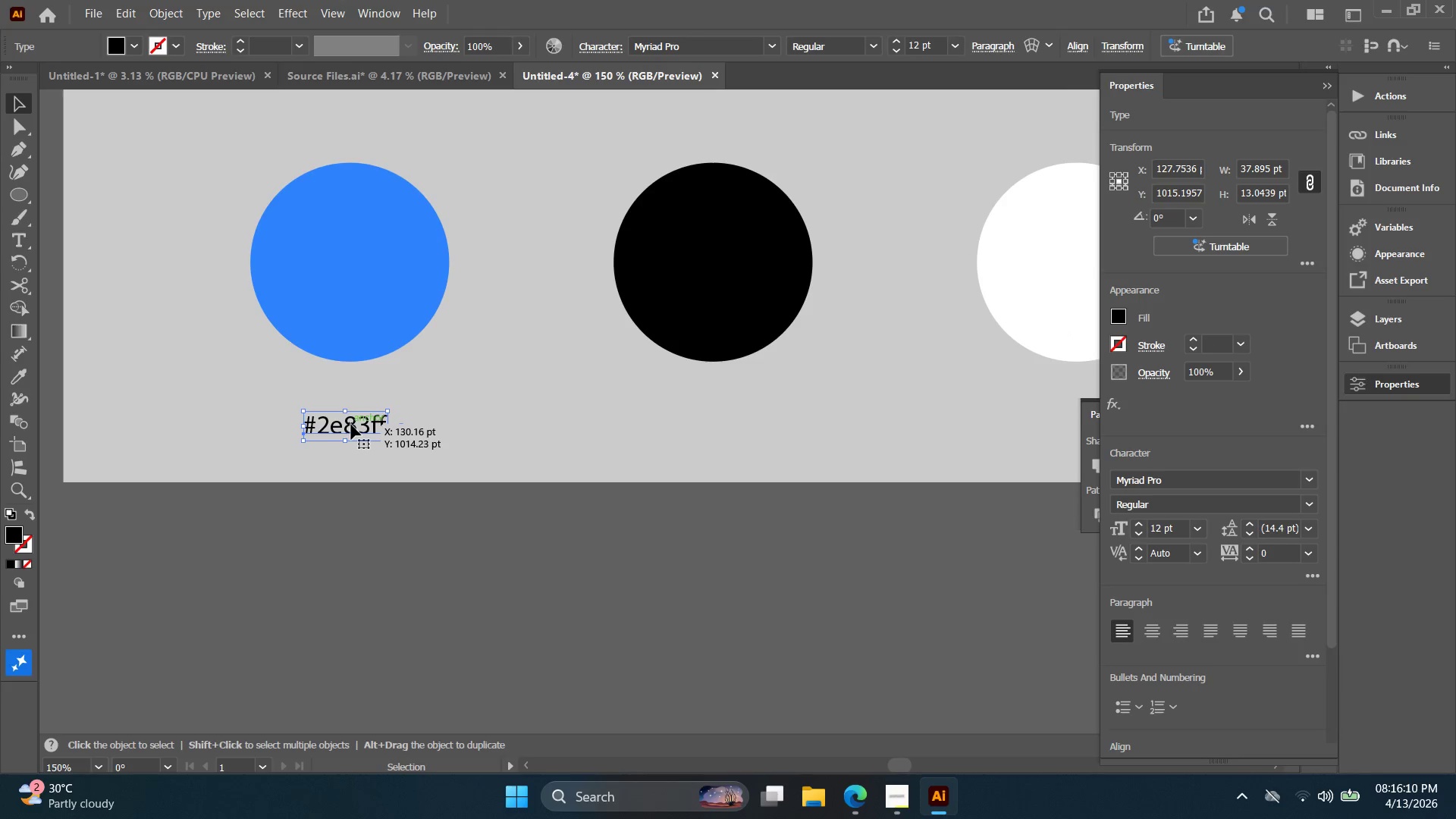 
left_click_drag(start_coordinate=[383, 380], to_coordinate=[306, 363])
 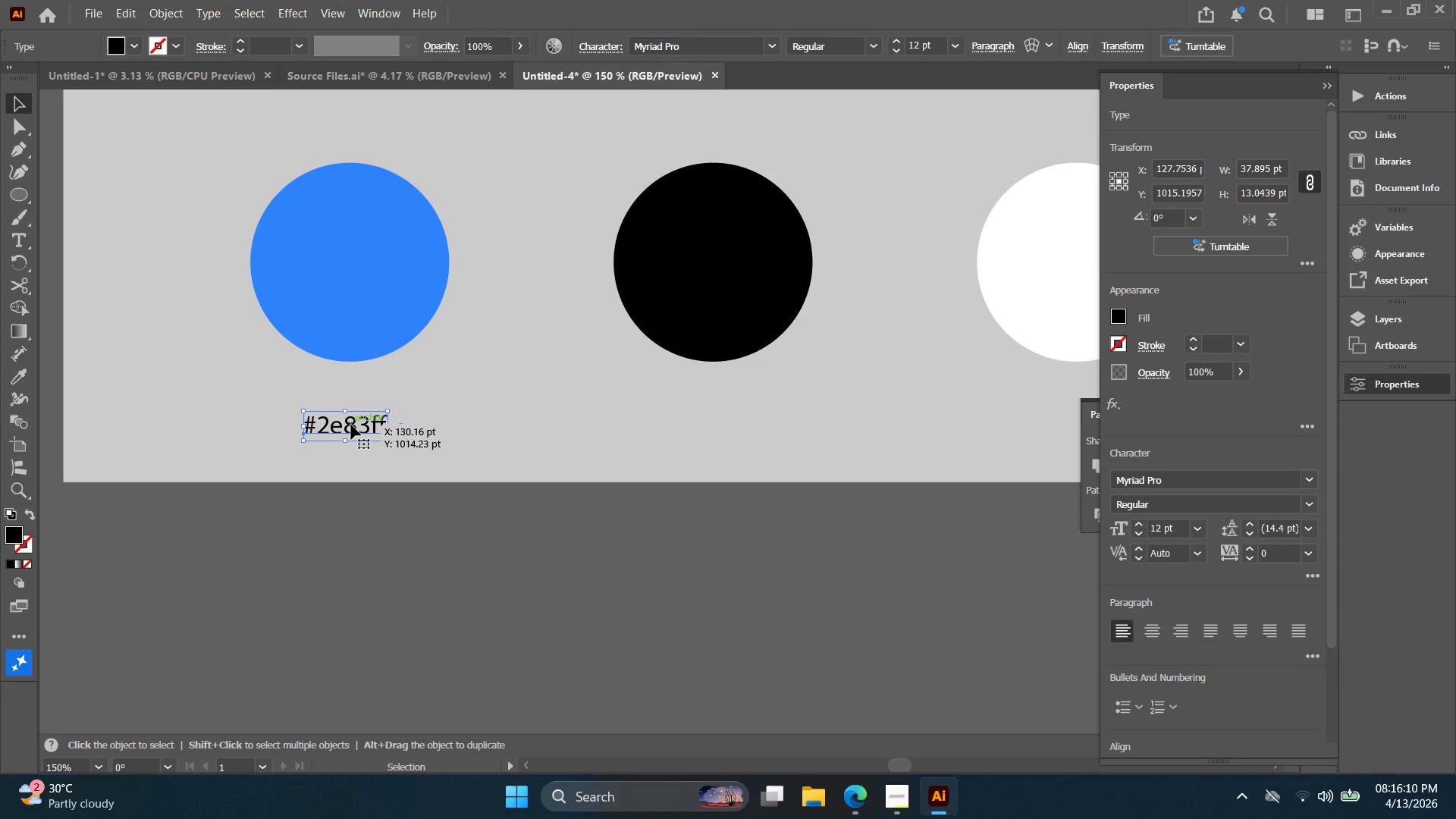 
scroll: coordinate [418, 403], scroll_direction: down, amount: 2.0
 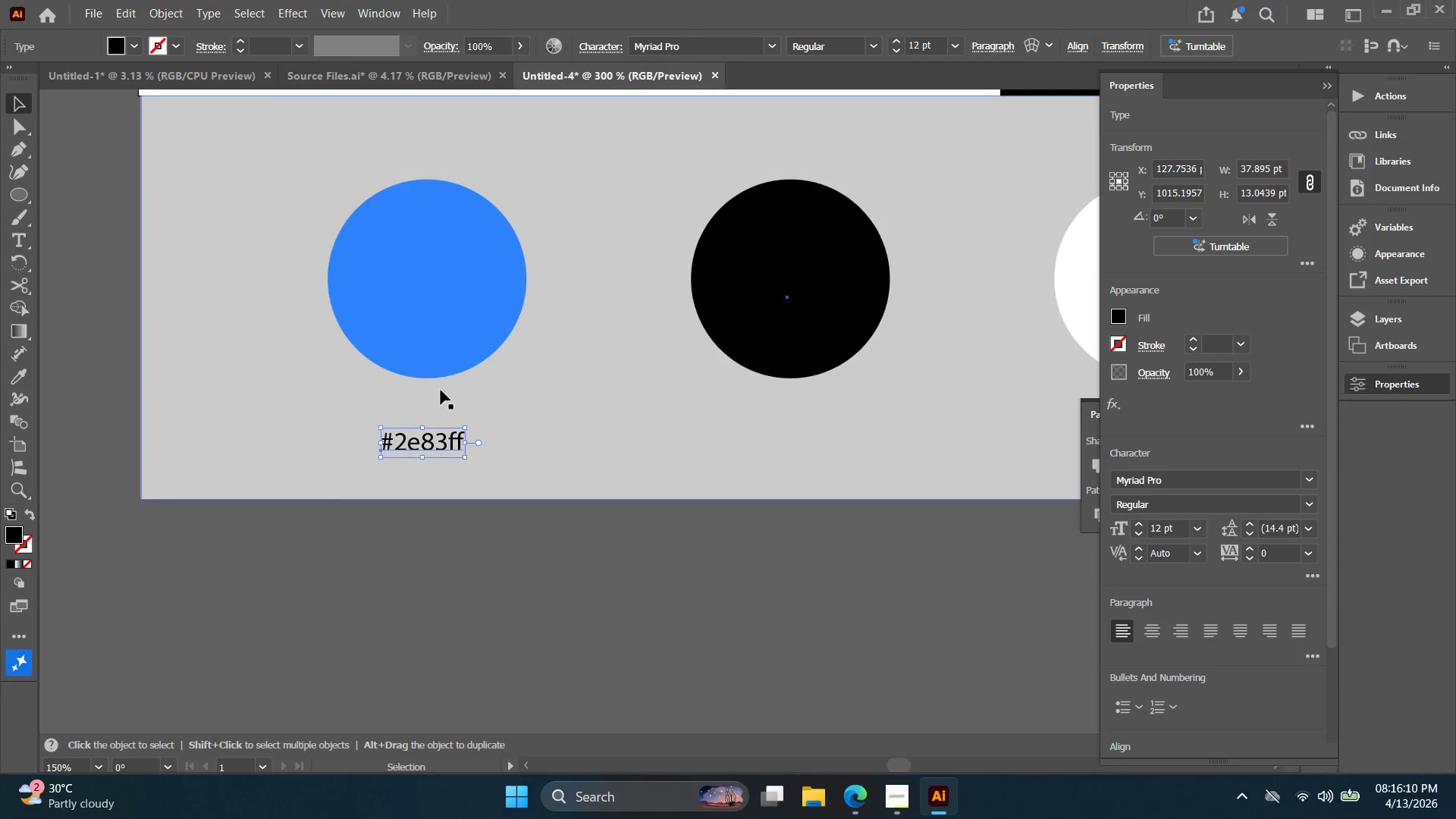 
hold_key(key=AltLeft, duration=1.55)
left_click_drag(start_coordinate=[352, 423], to_coordinate=[730, 419])
 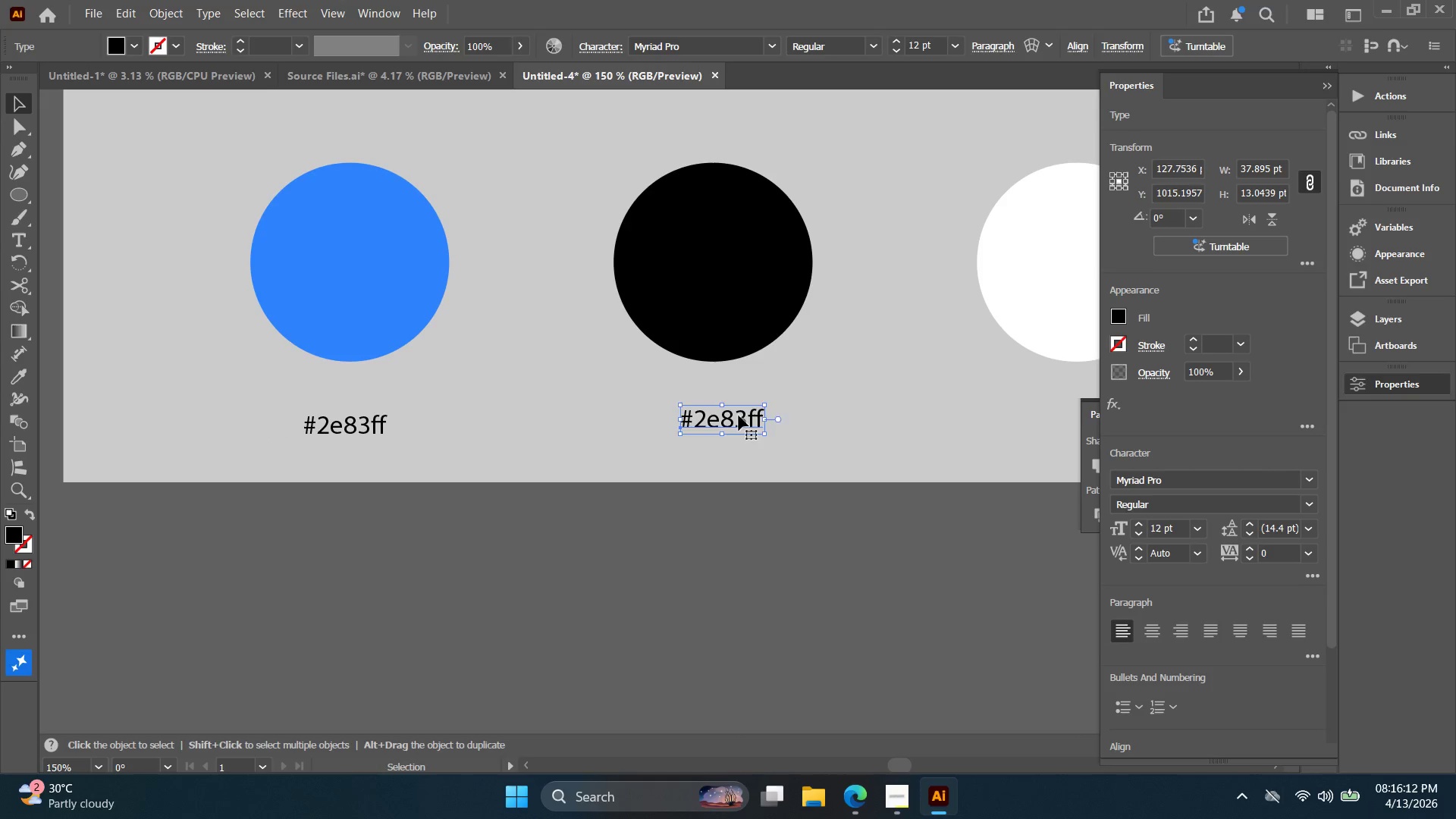 
hold_key(key=Space, duration=0.33)
 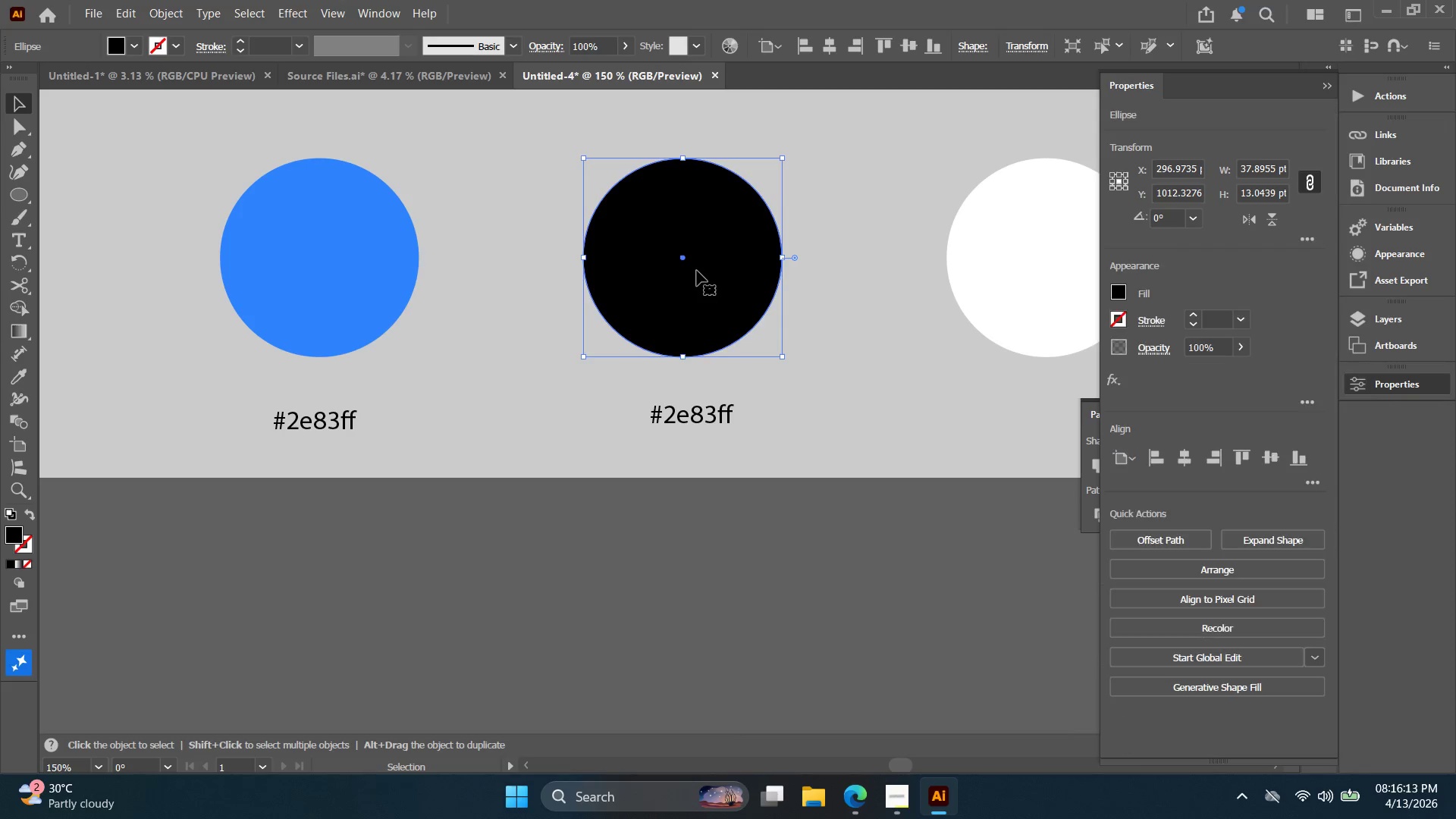 
left_click_drag(start_coordinate=[726, 409], to_coordinate=[695, 403])
 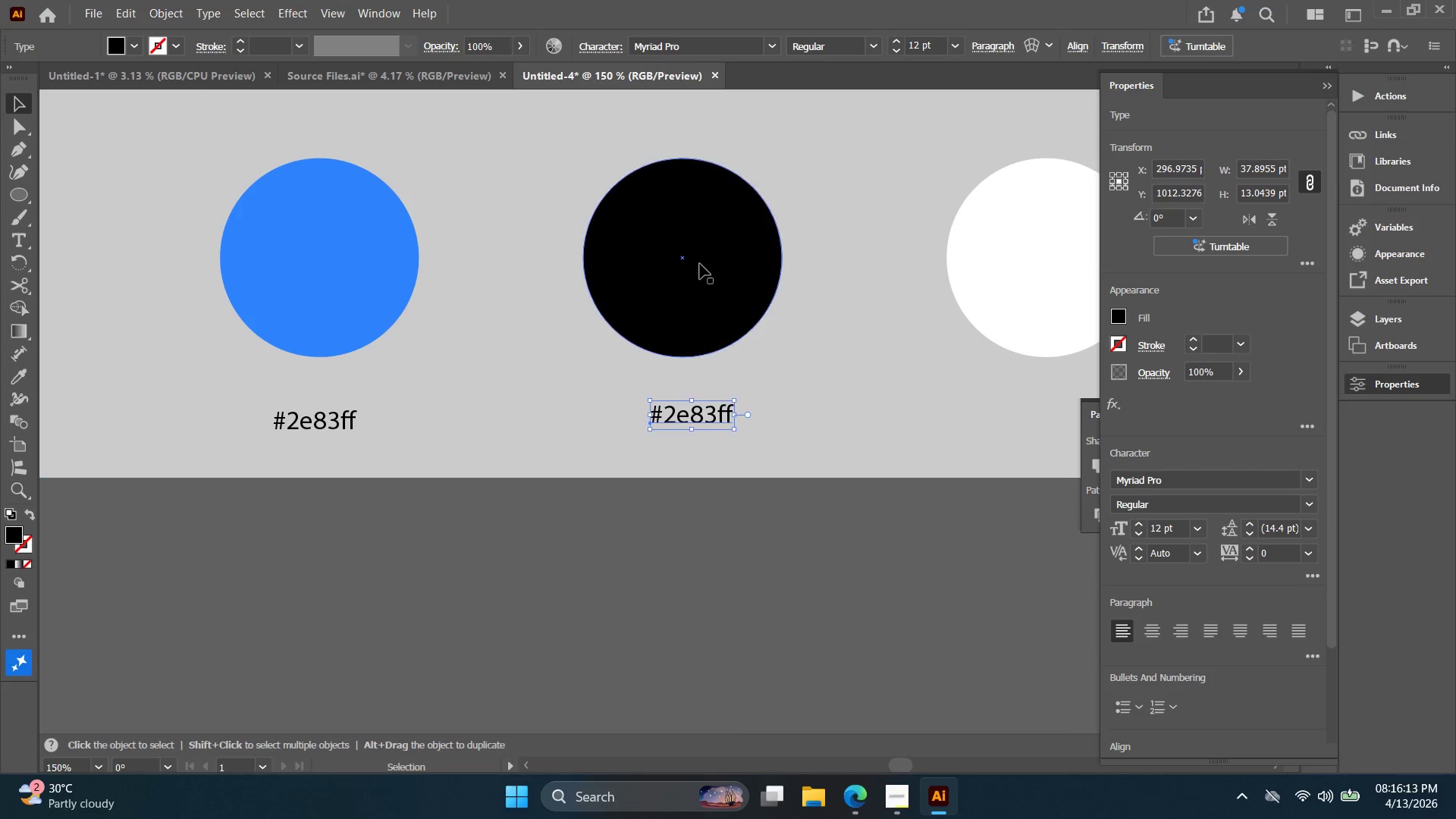 
double_click([698, 256])
 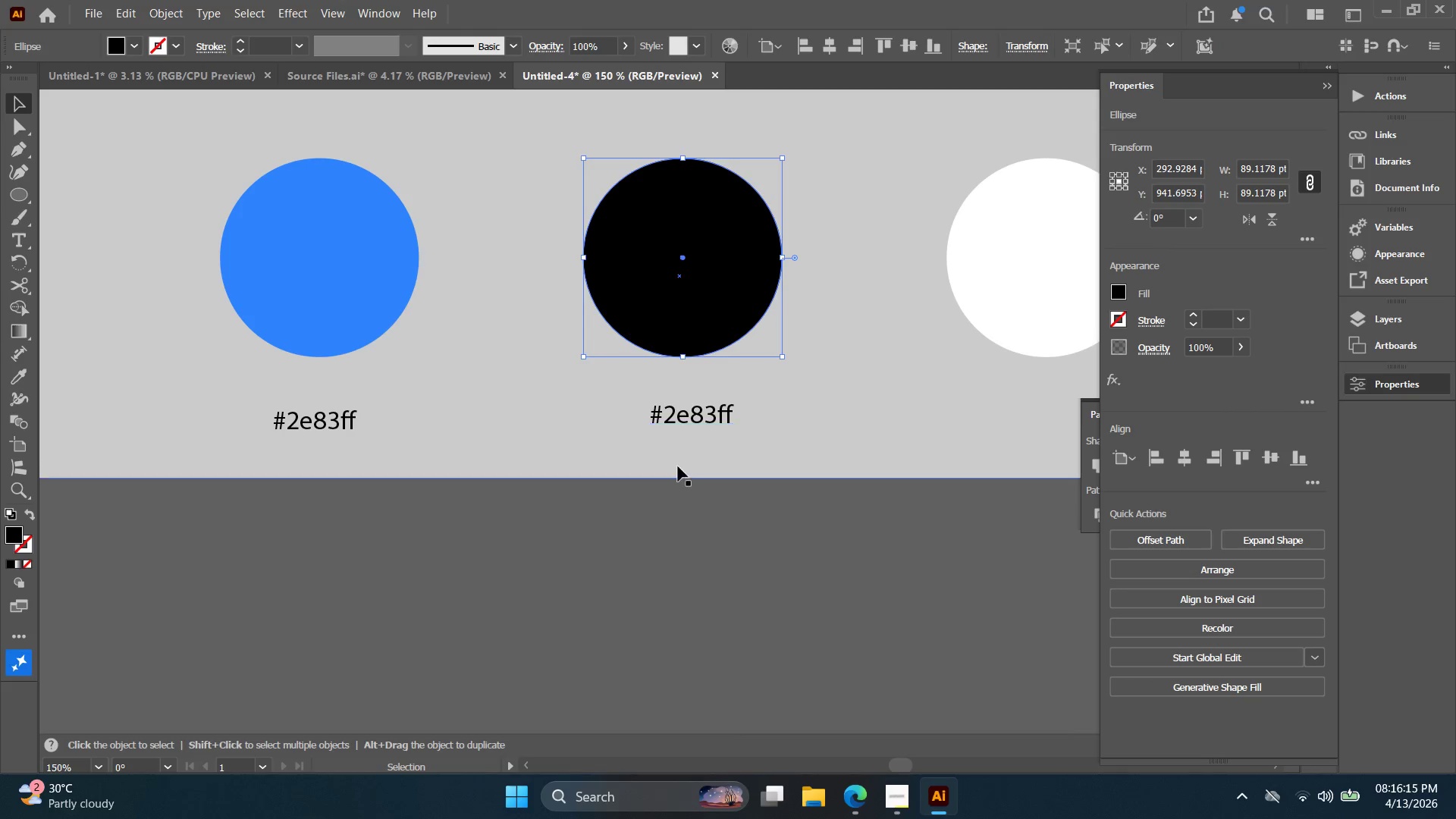 
double_click([709, 417])
 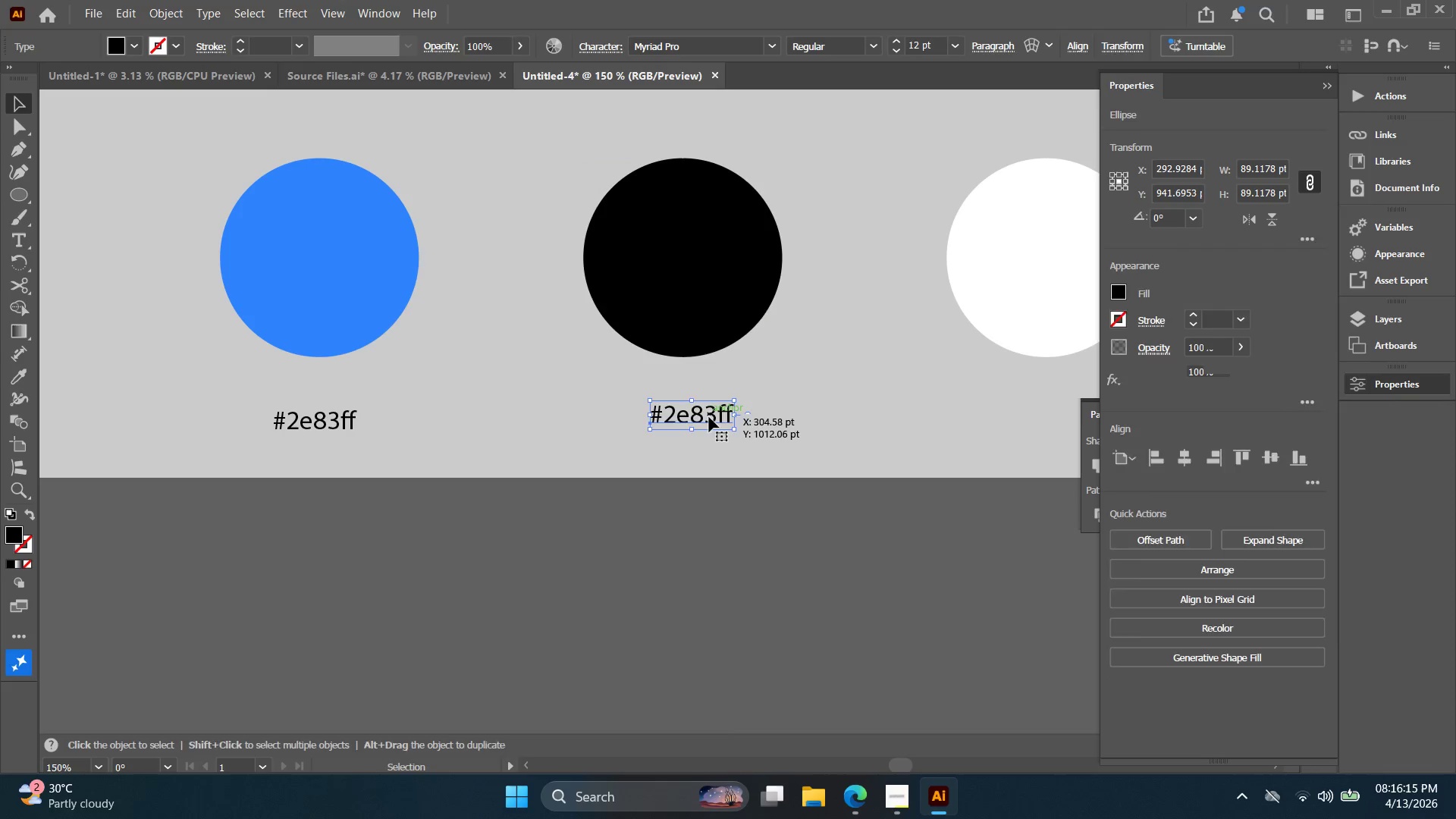 
triple_click([709, 417])
 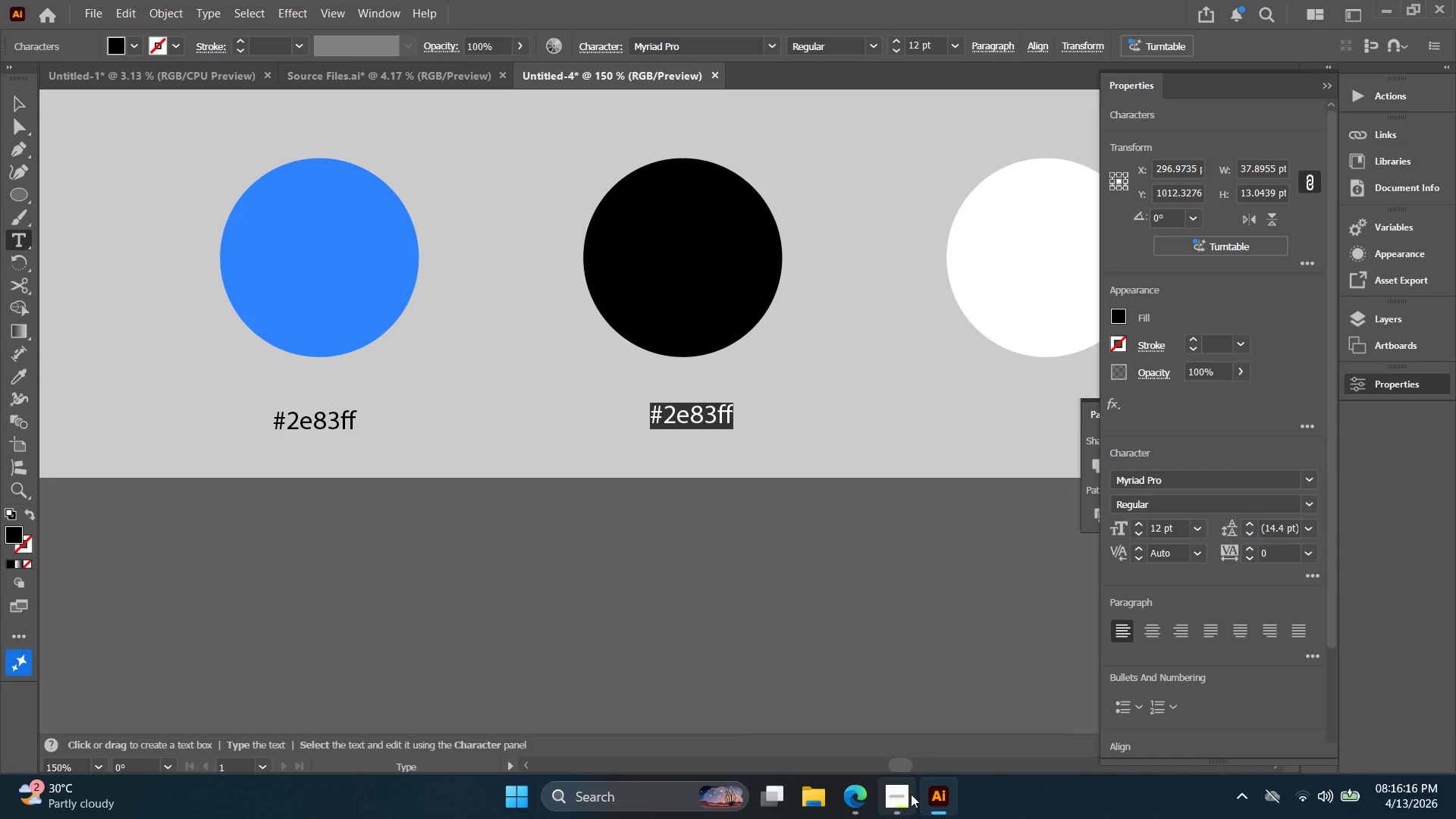 
left_click([900, 805])
 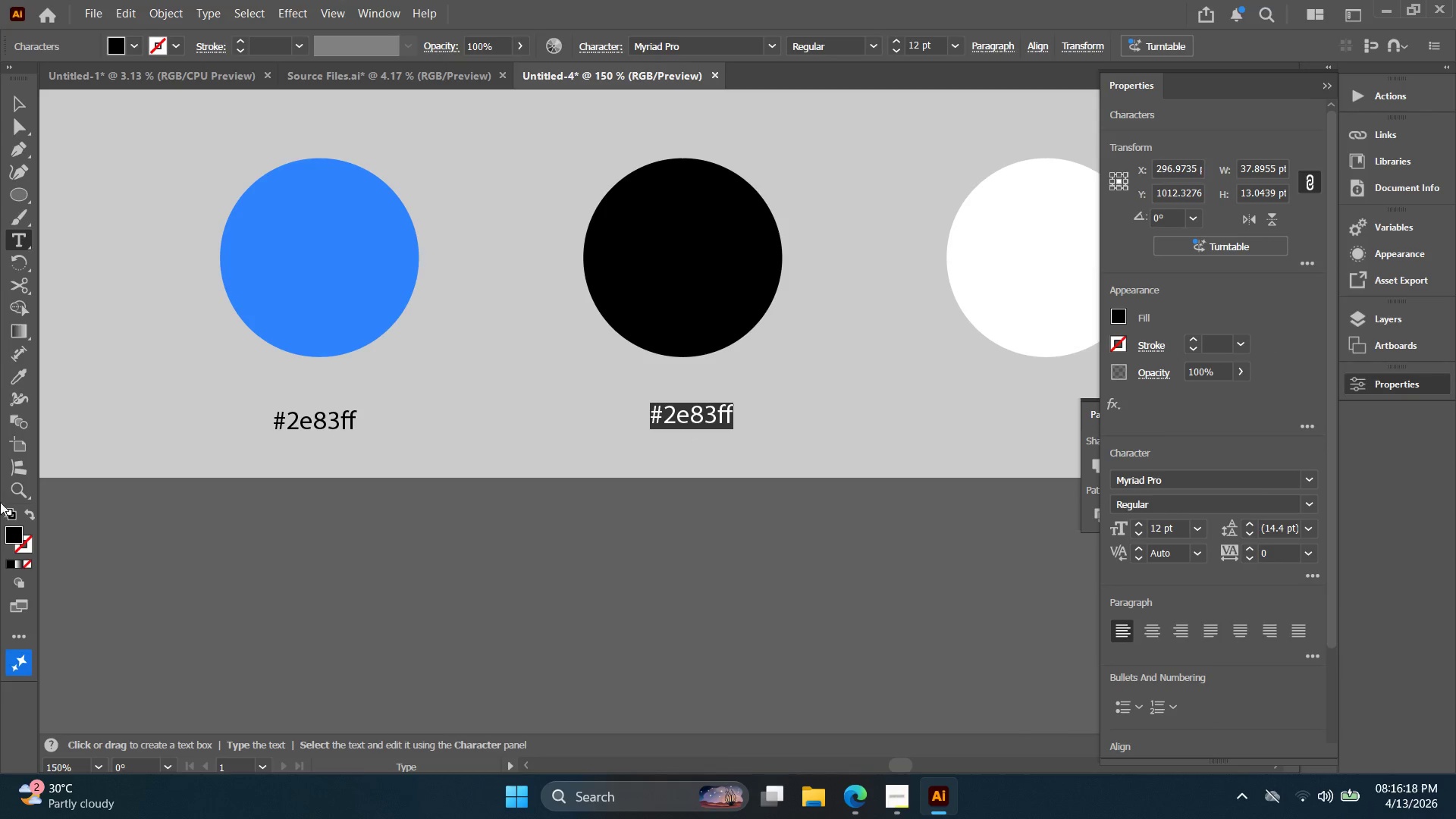 
double_click([18, 527])
 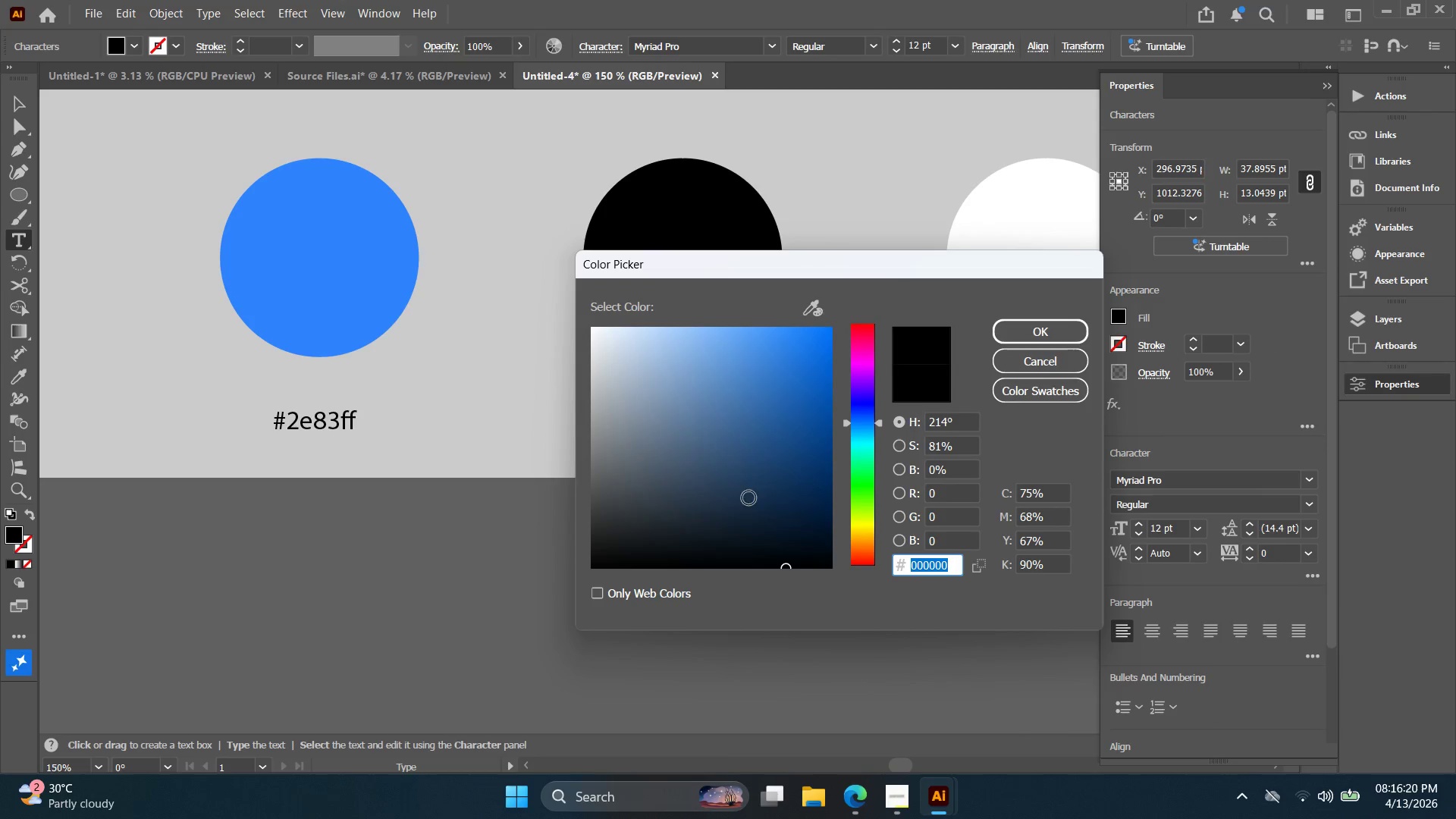 
left_click_drag(start_coordinate=[701, 483], to_coordinate=[626, 443])
 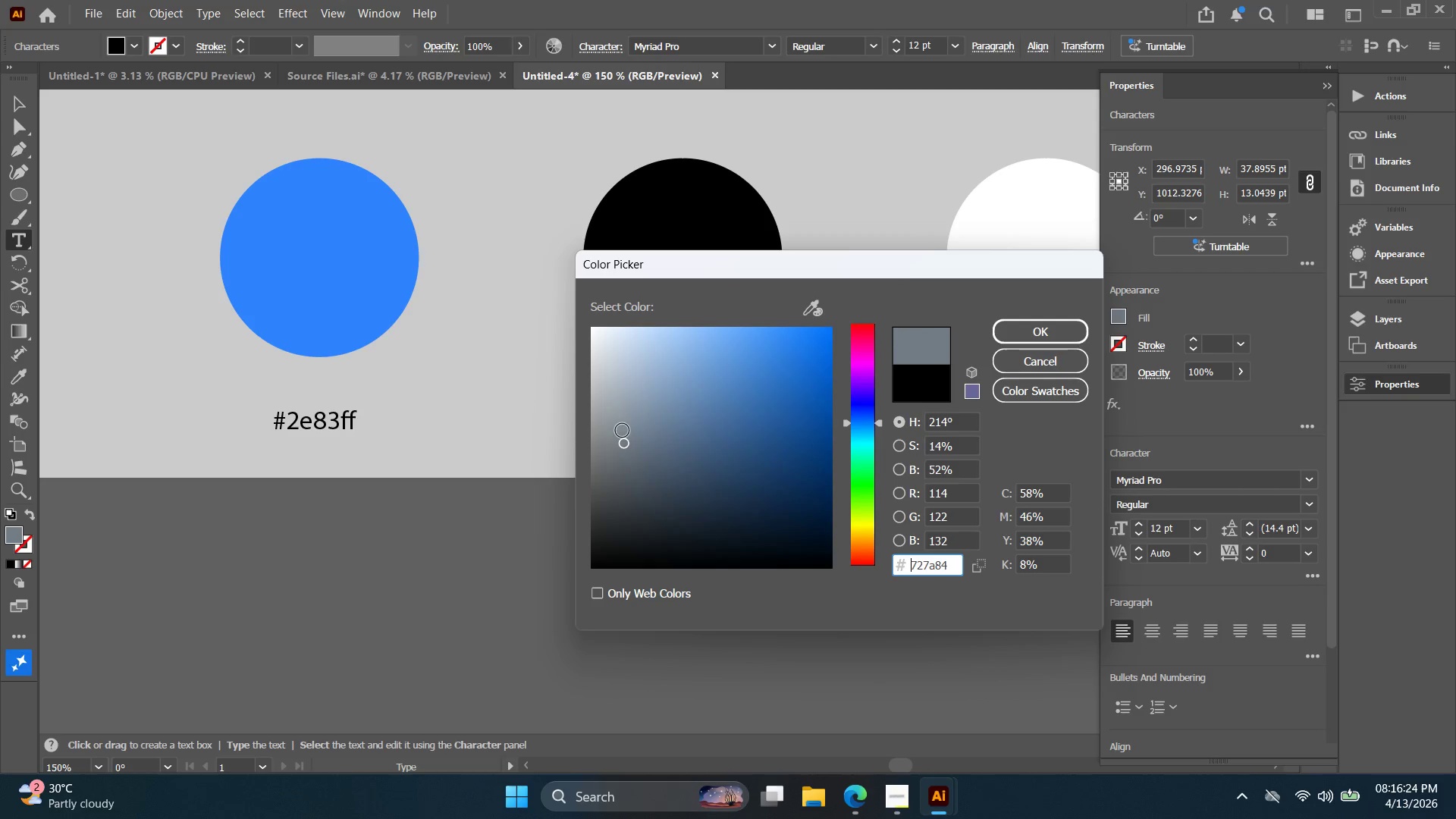 
left_click([1062, 358])
 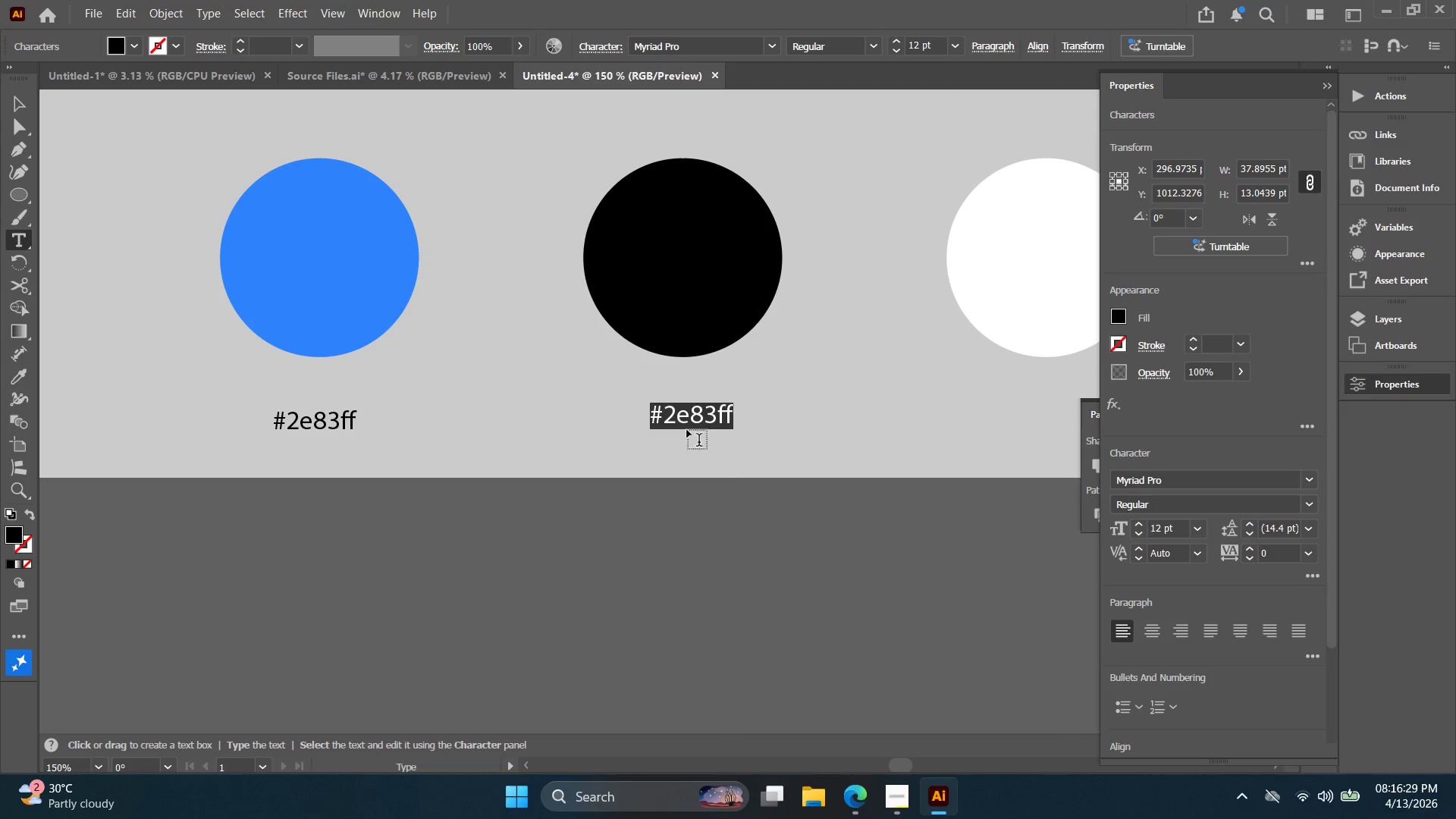 
wait(5.59)
 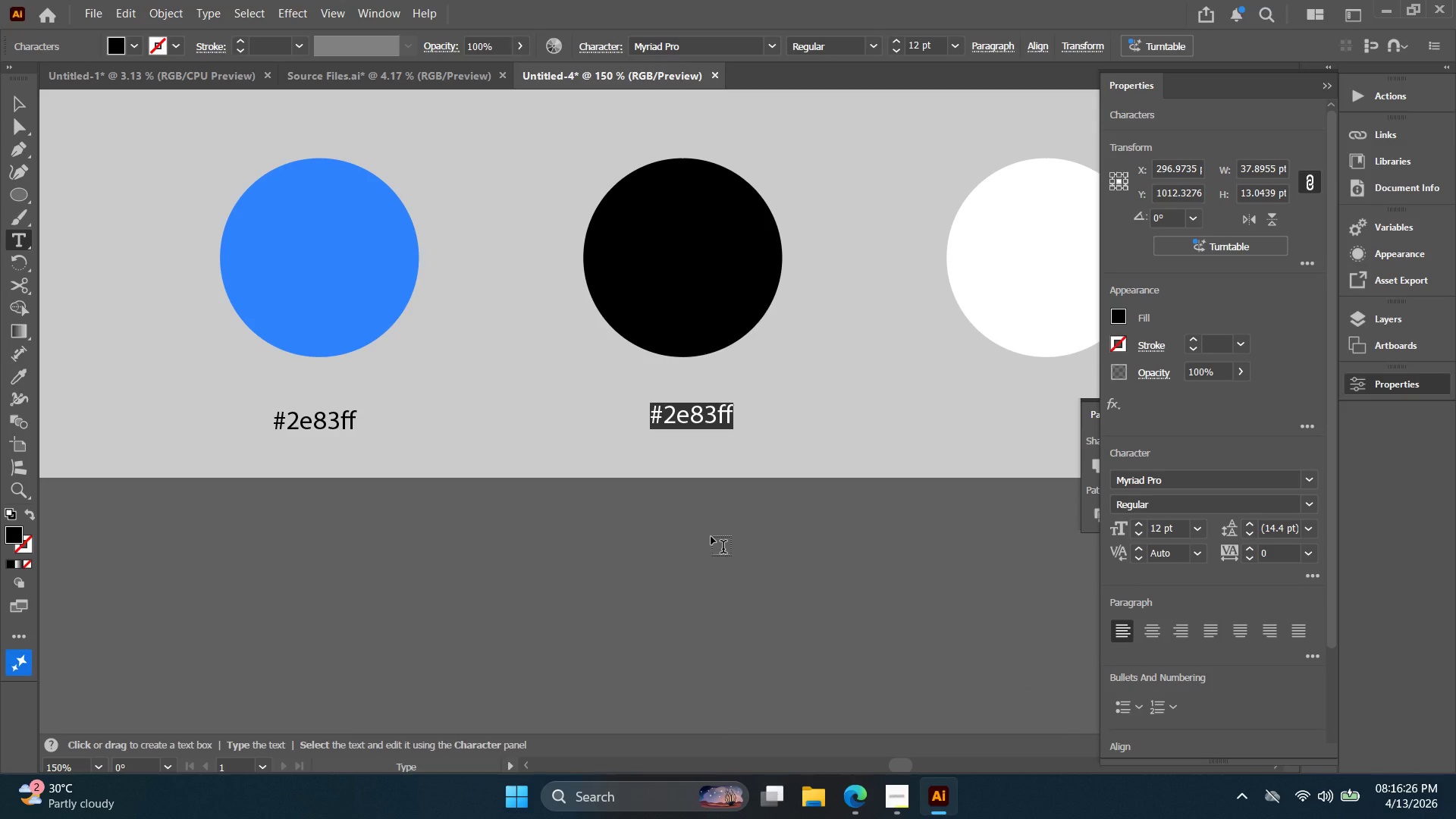 
double_click([757, 272])
 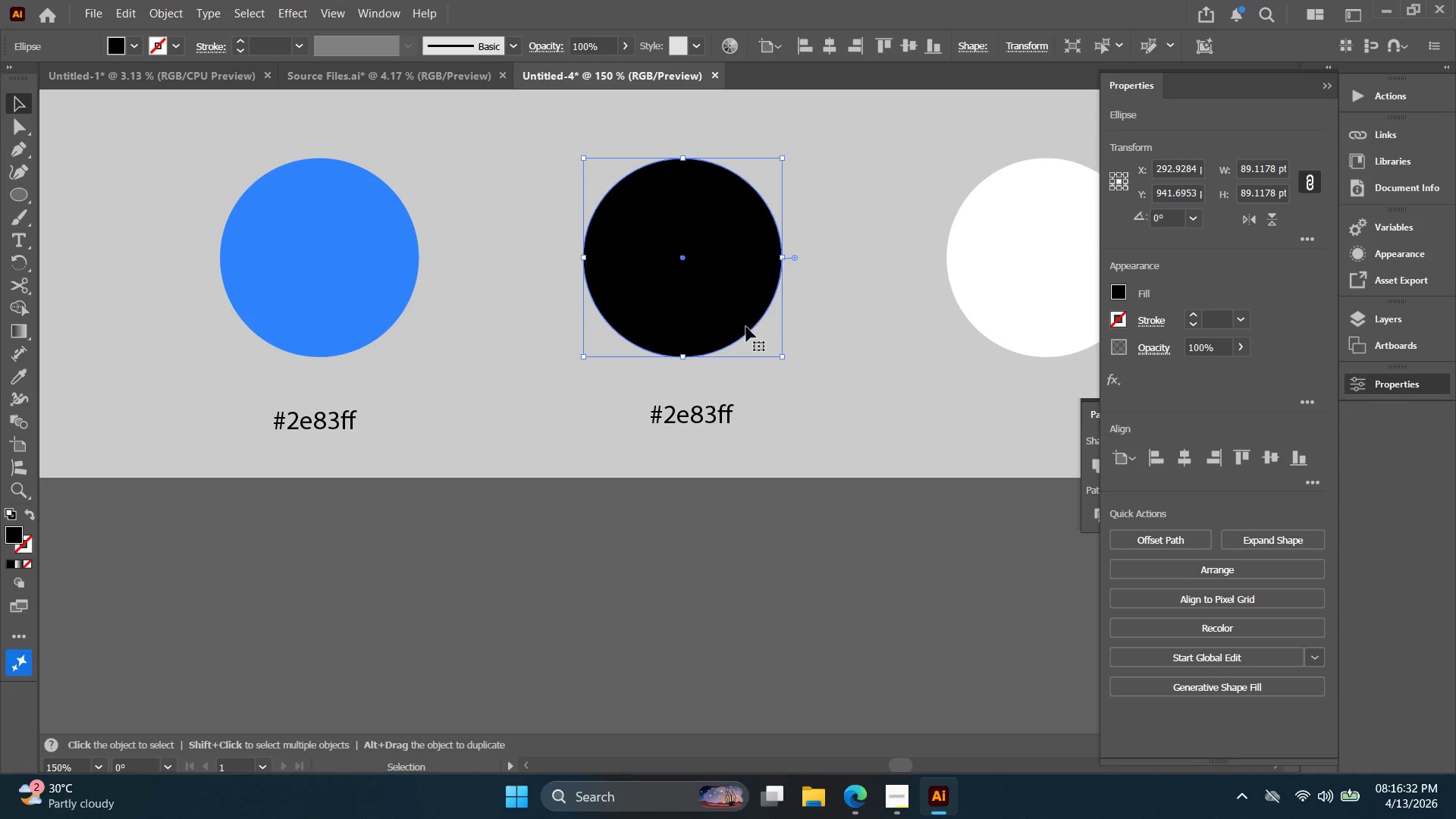 
left_click([703, 428])
 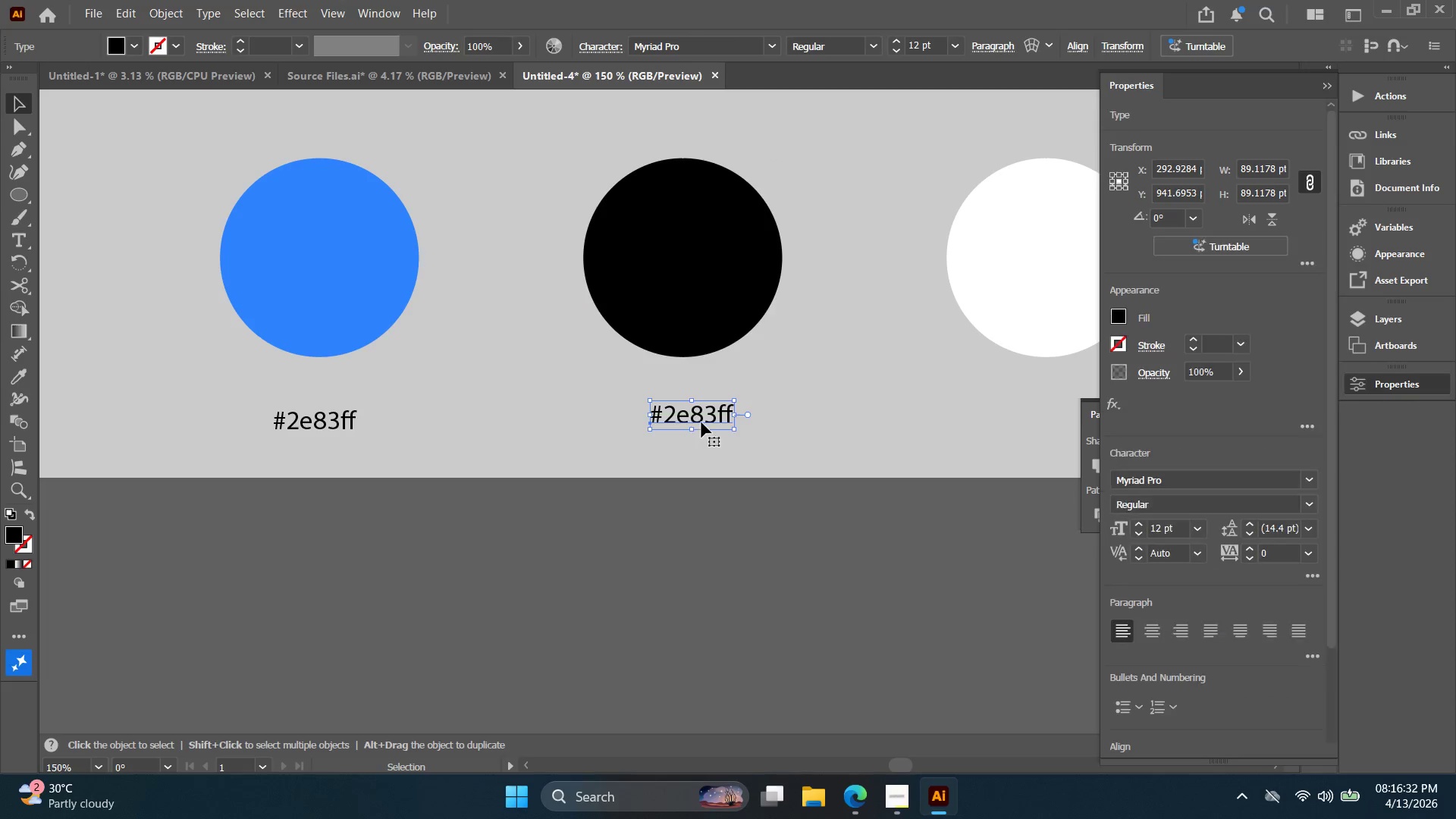 
key(I)
 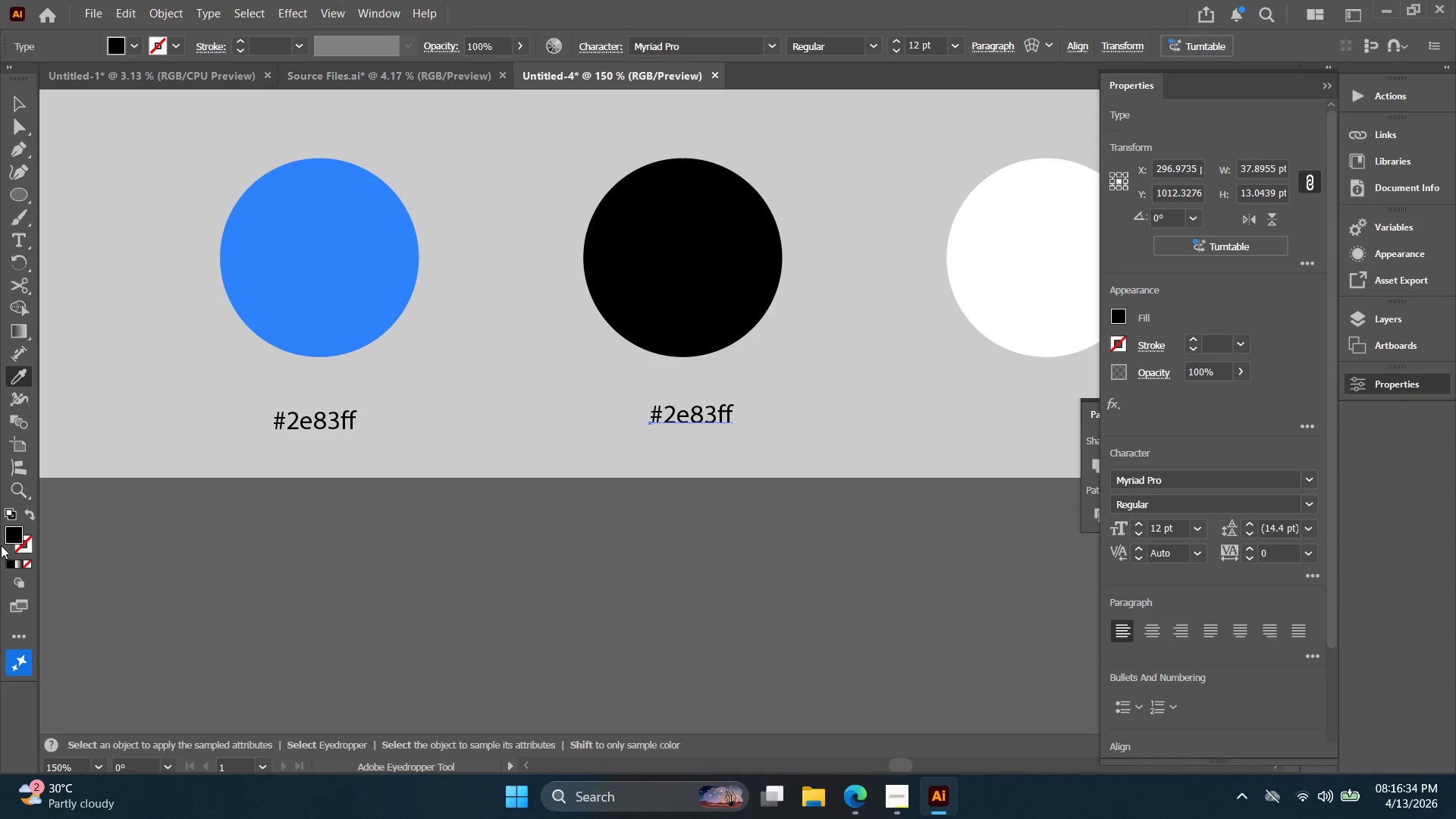 
key(V)
 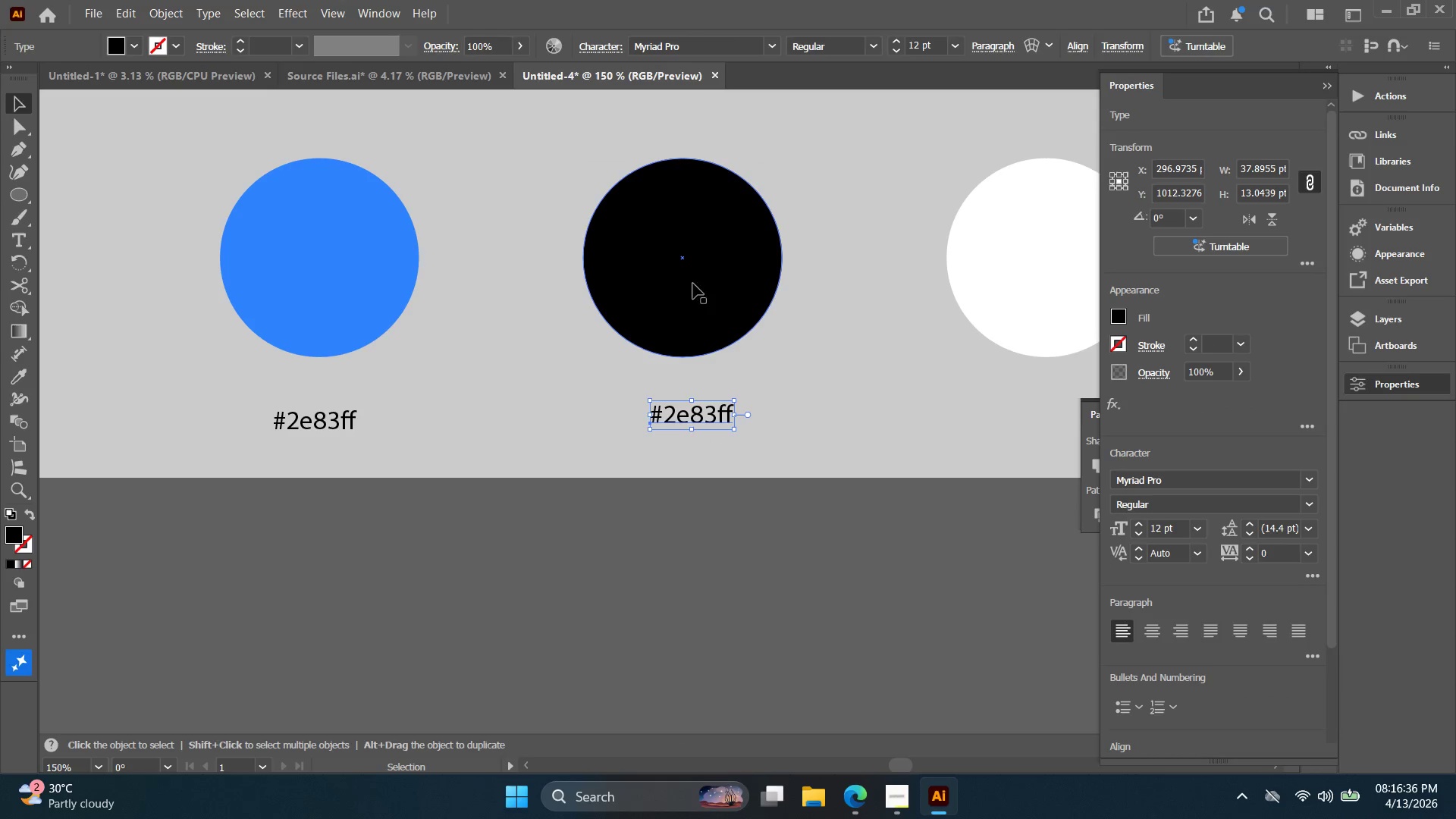 
left_click([720, 268])
 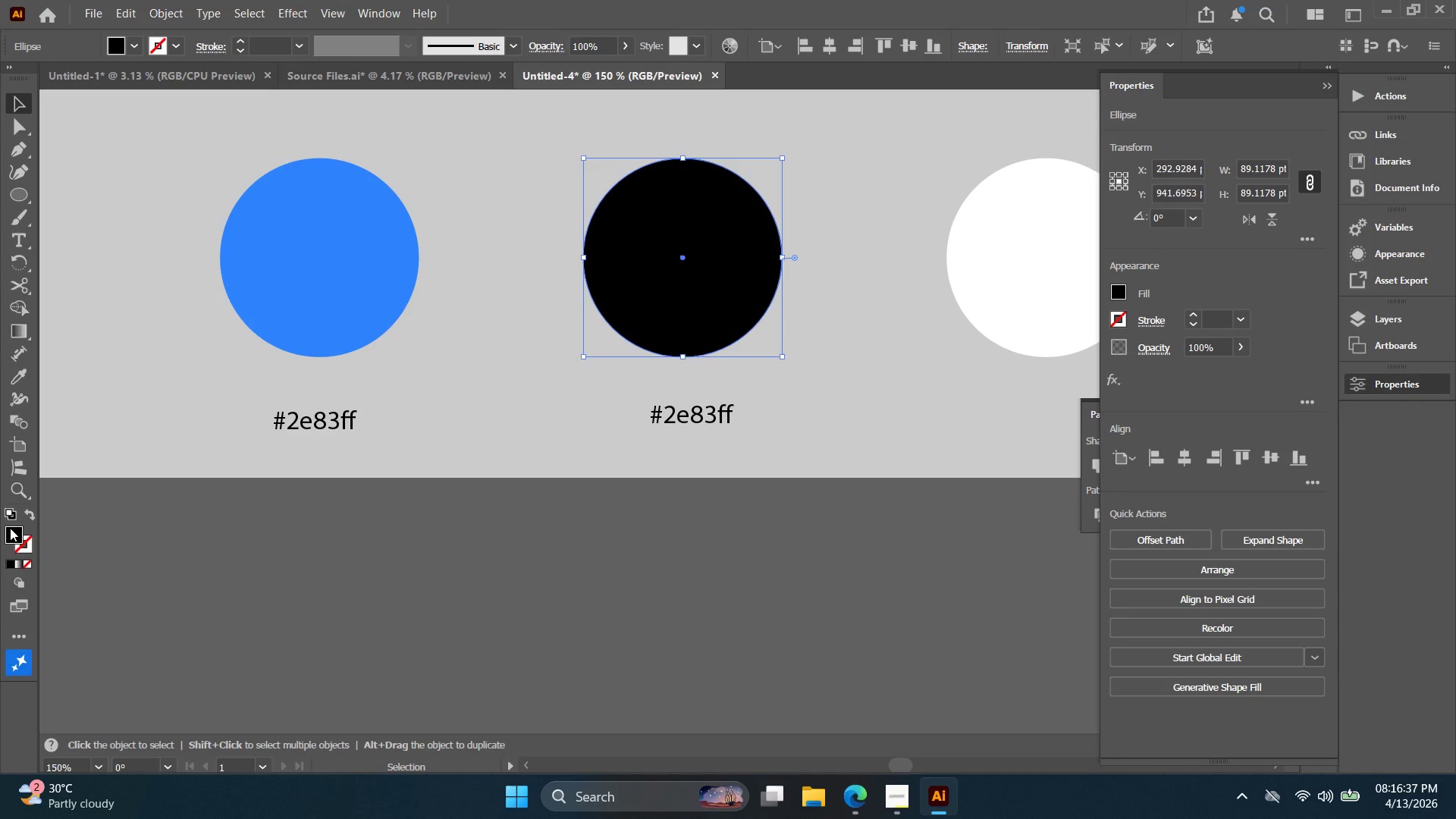 
double_click([10, 528])
 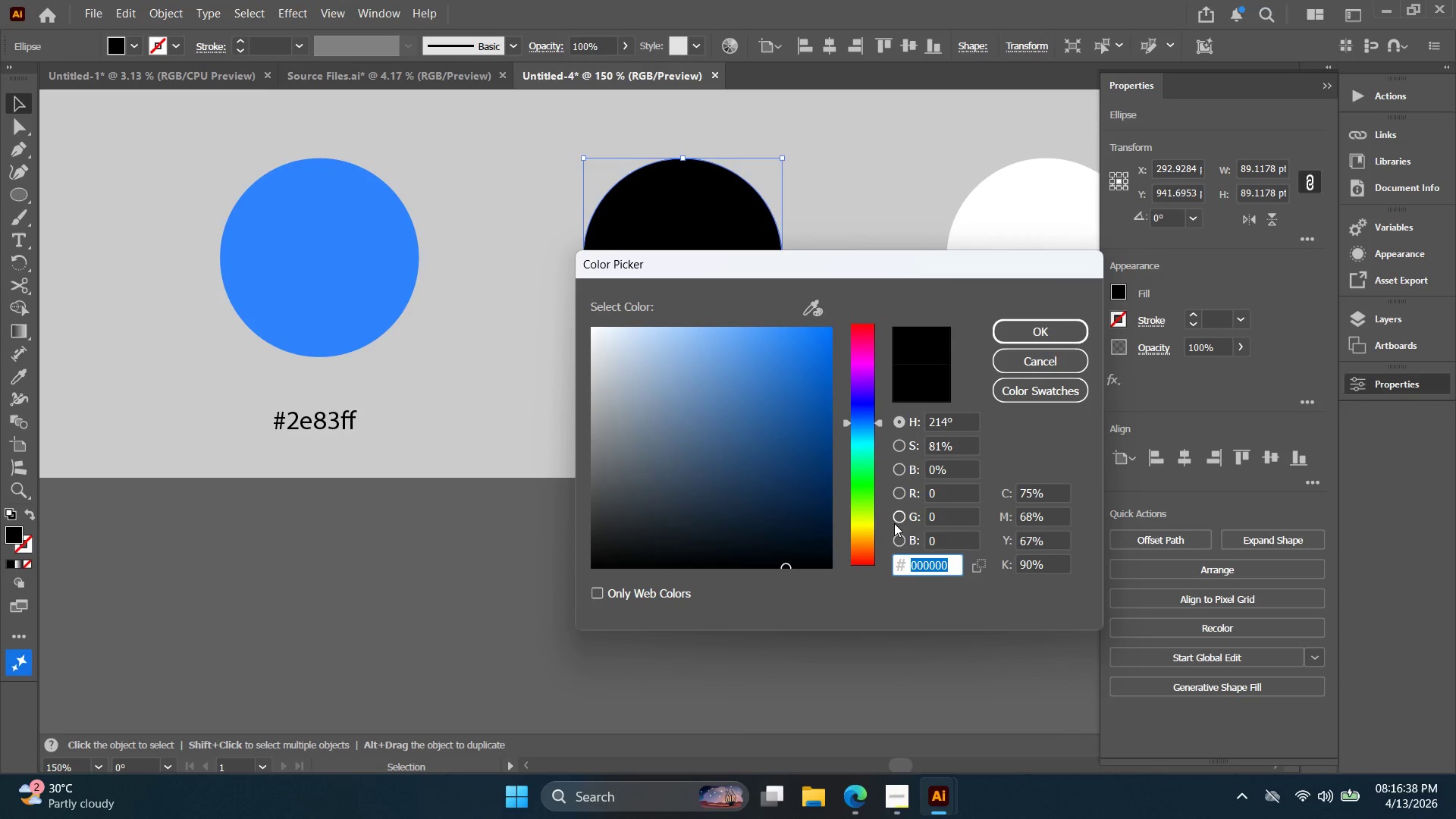 
key(Control+ControlLeft)
 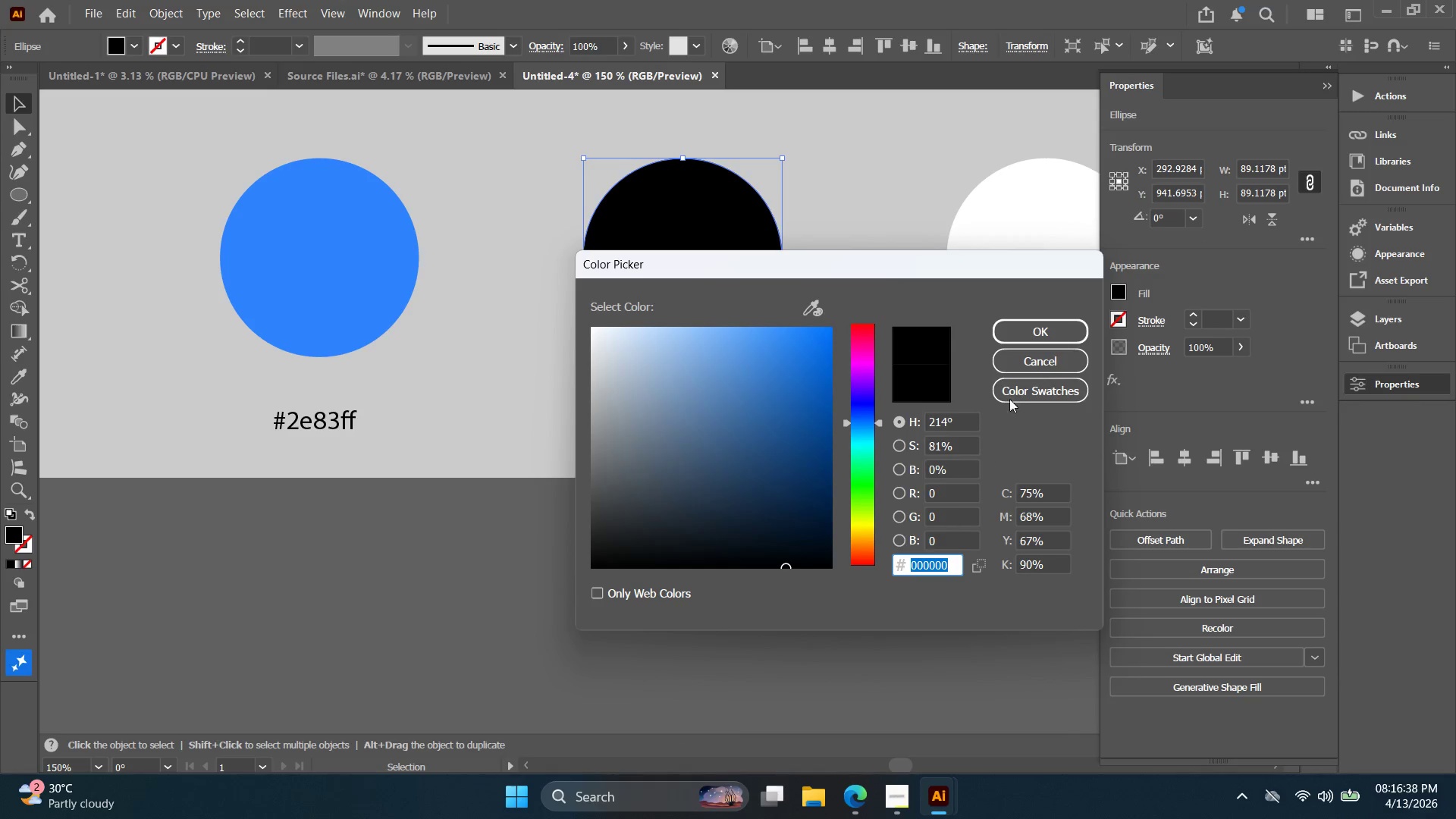 
key(Control+C)
 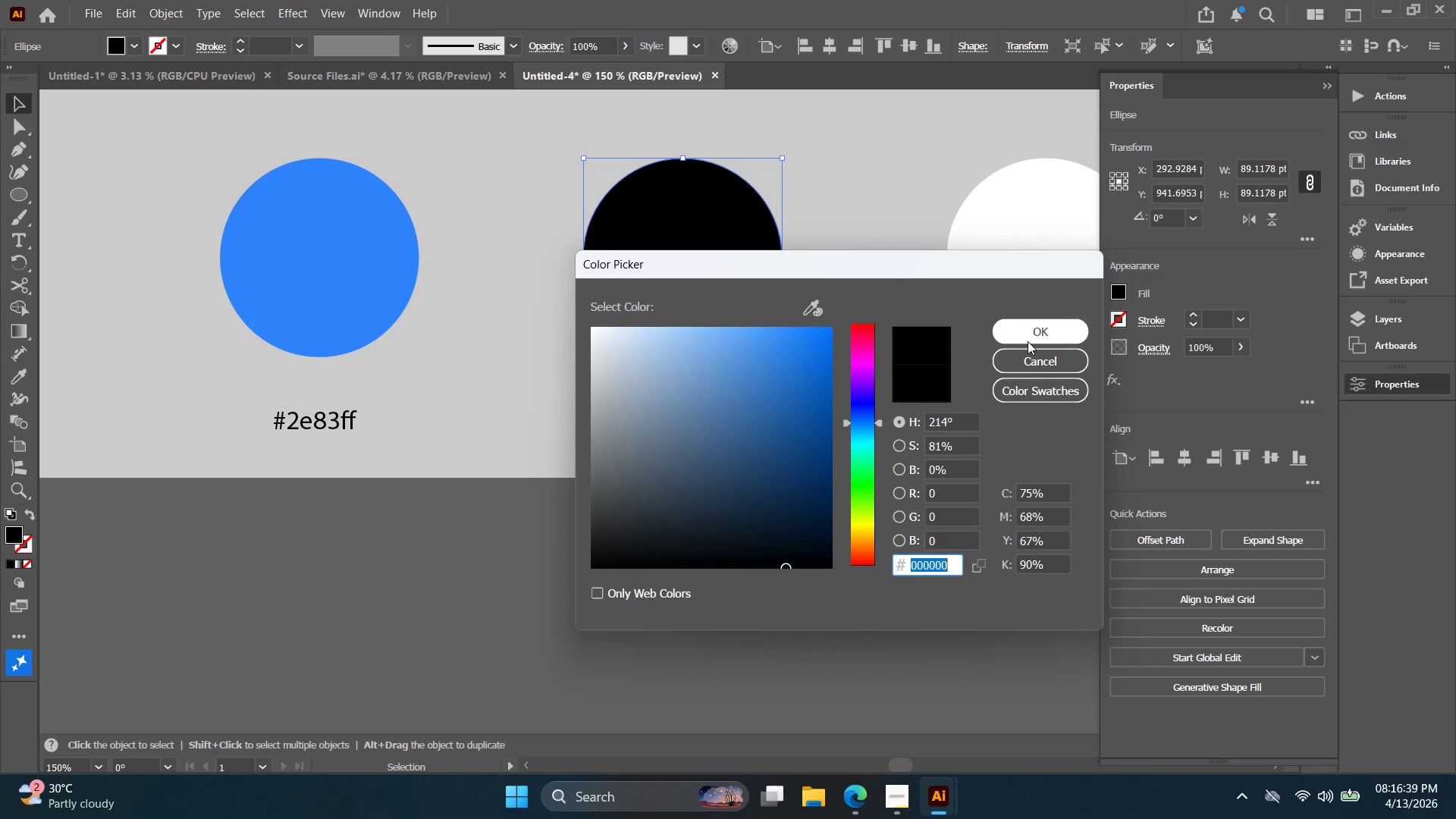 
left_click([1028, 340])
 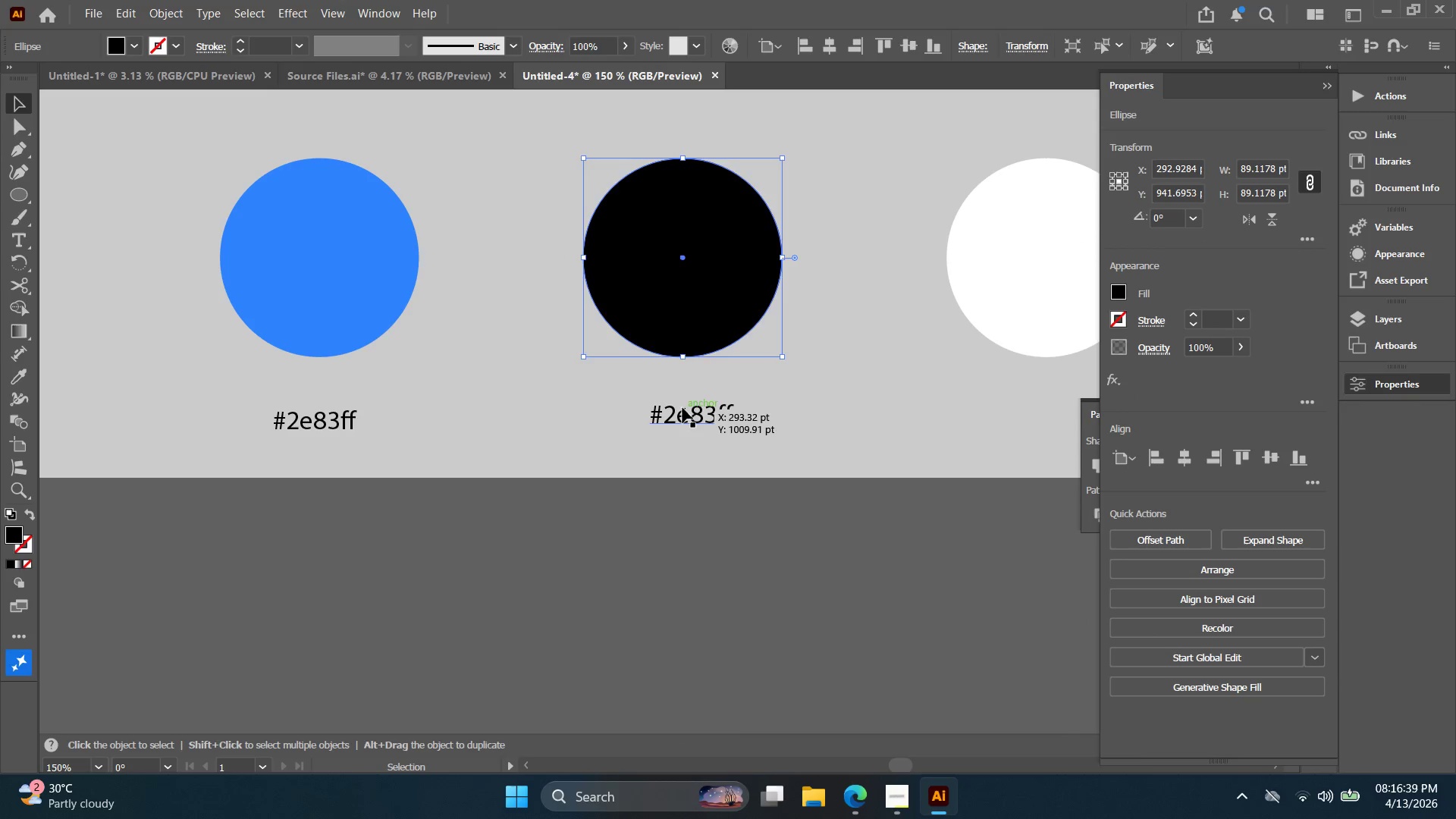 
double_click([682, 408])
 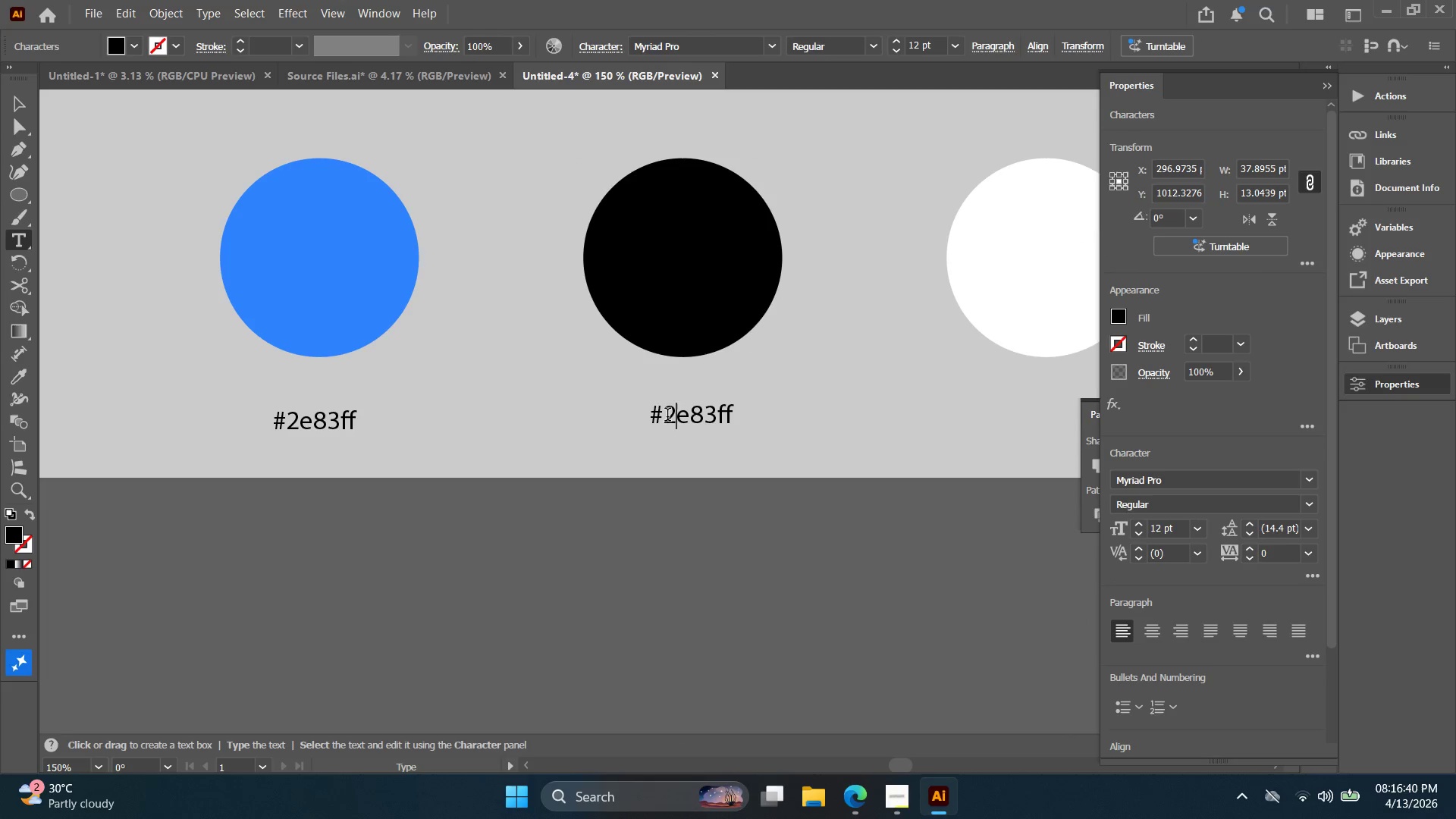 
left_click_drag(start_coordinate=[661, 419], to_coordinate=[745, 415])
 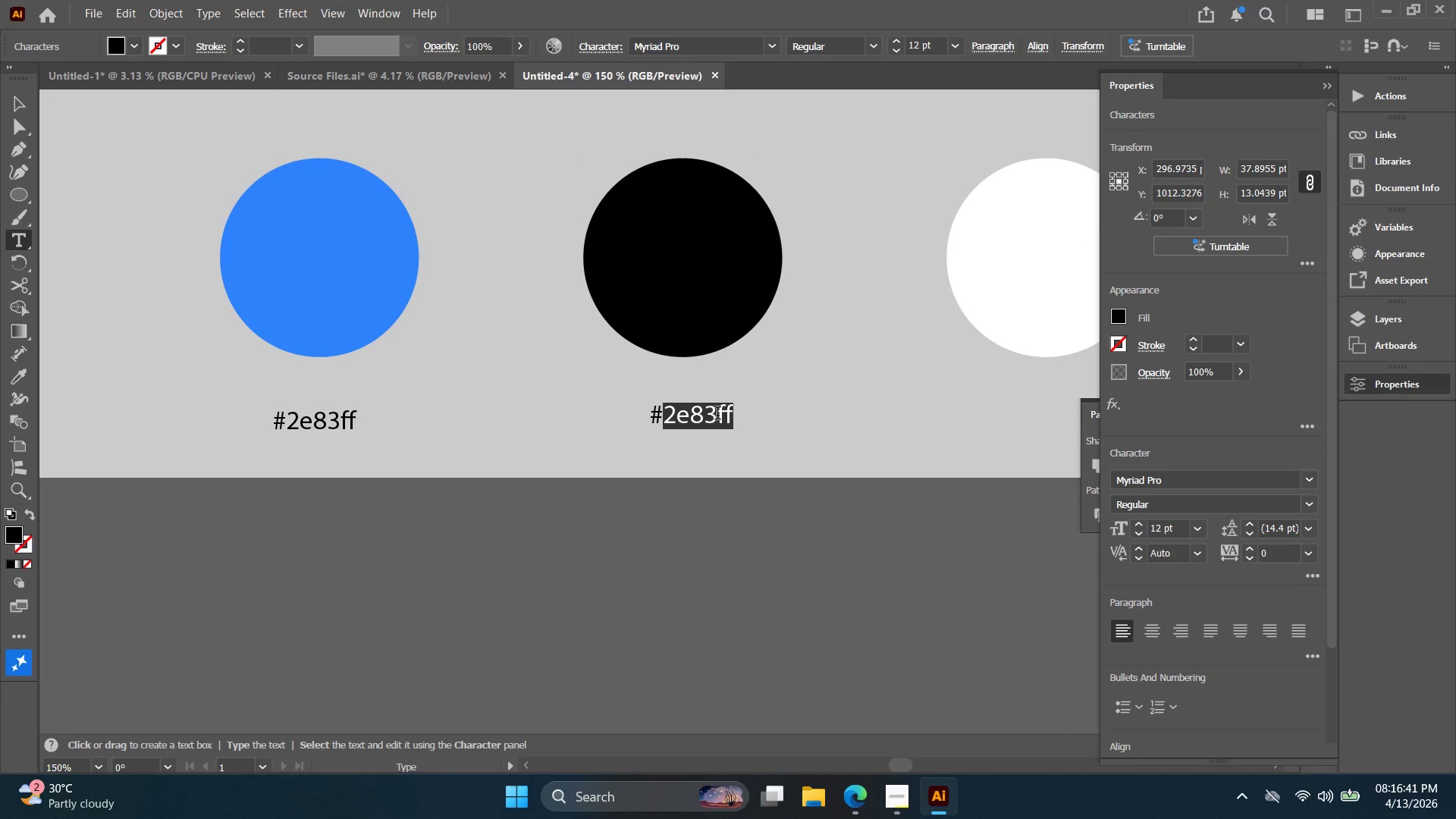 
key(Control+ControlLeft)
 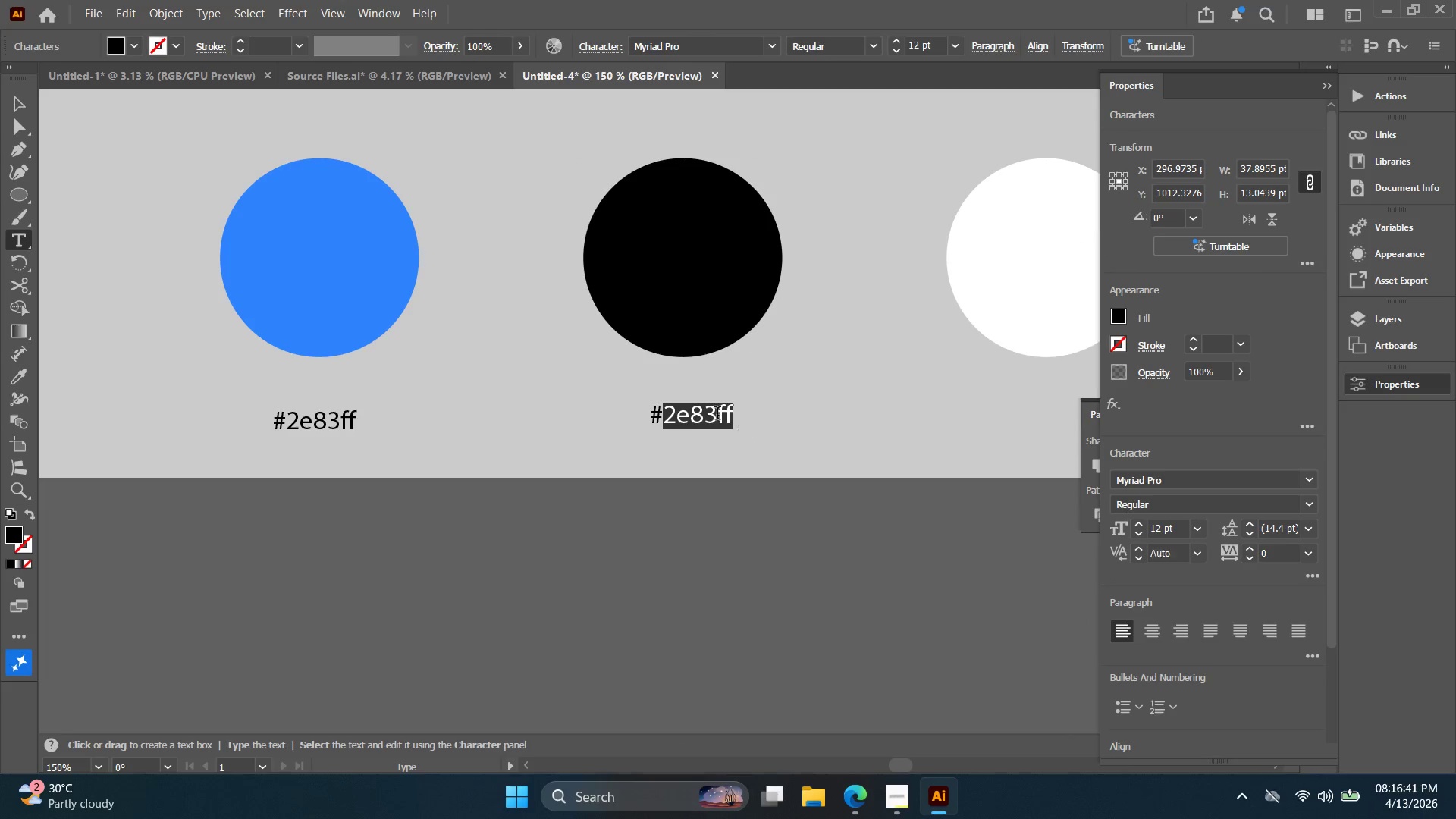 
key(Control+V)
 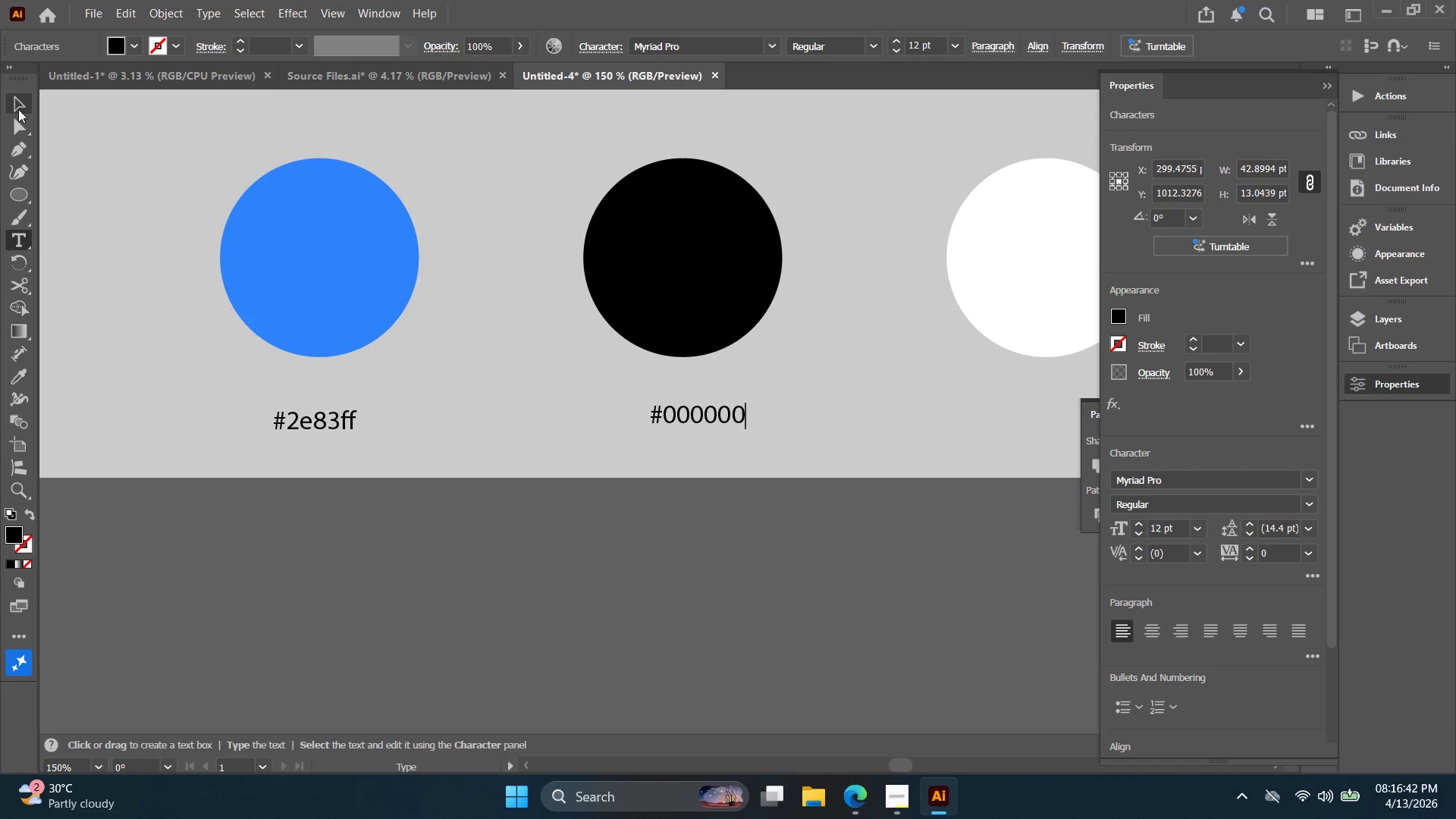 
hold_key(key=Space, duration=0.36)
 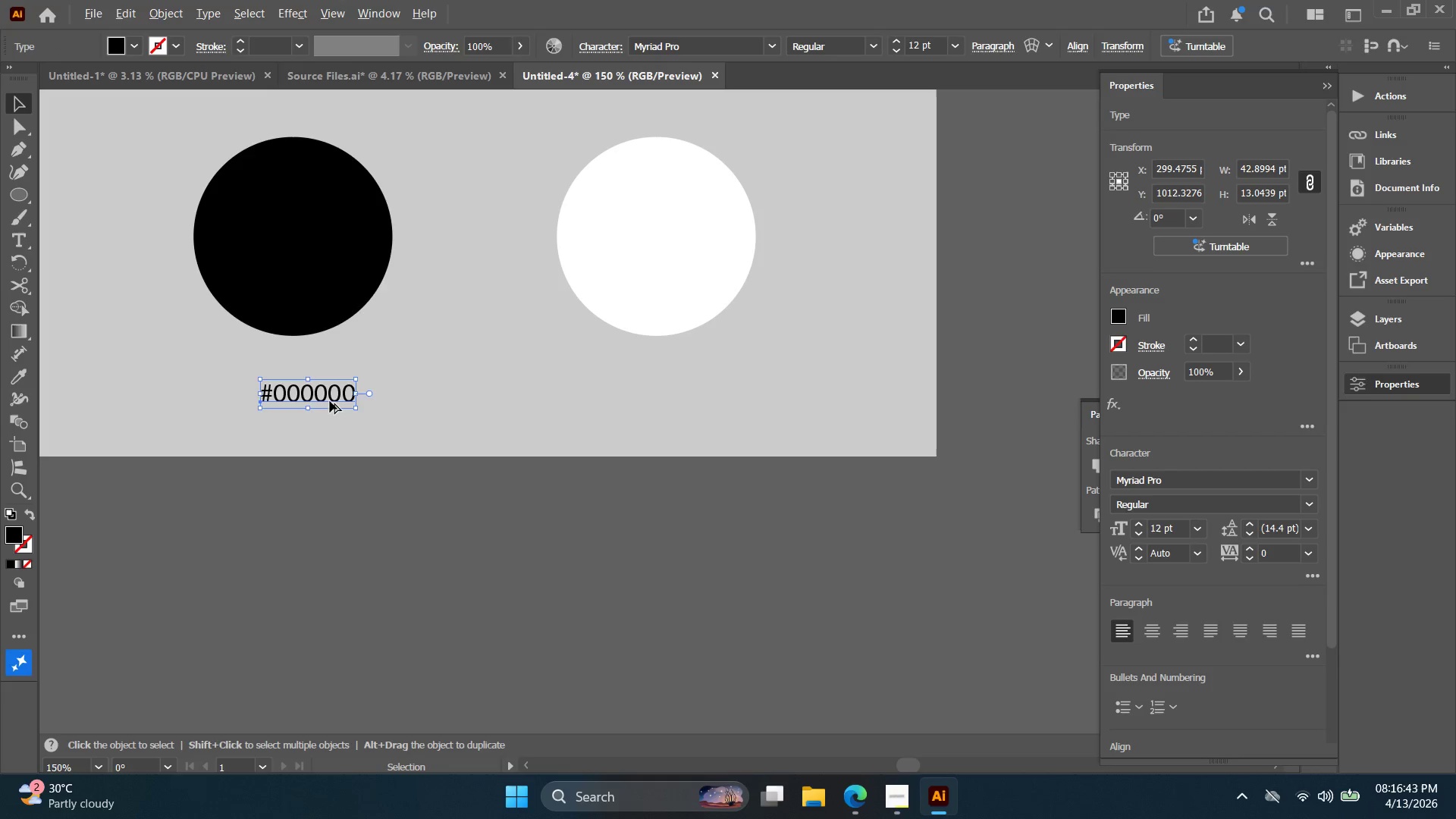 
left_click_drag(start_coordinate=[685, 411], to_coordinate=[295, 390])
 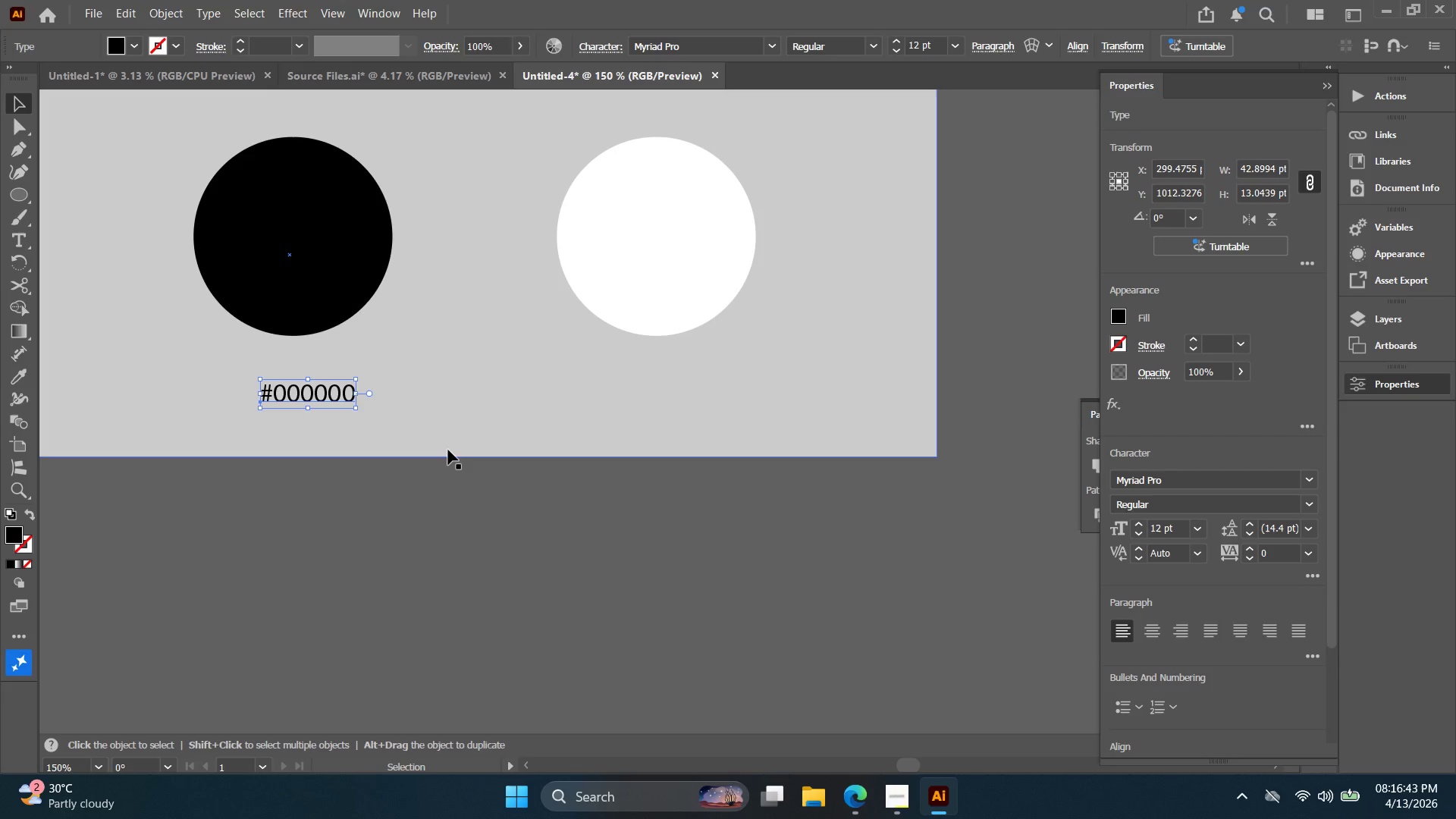 
hold_key(key=AltLeft, duration=0.98)
left_click_drag(start_coordinate=[330, 401], to_coordinate=[666, 400])
 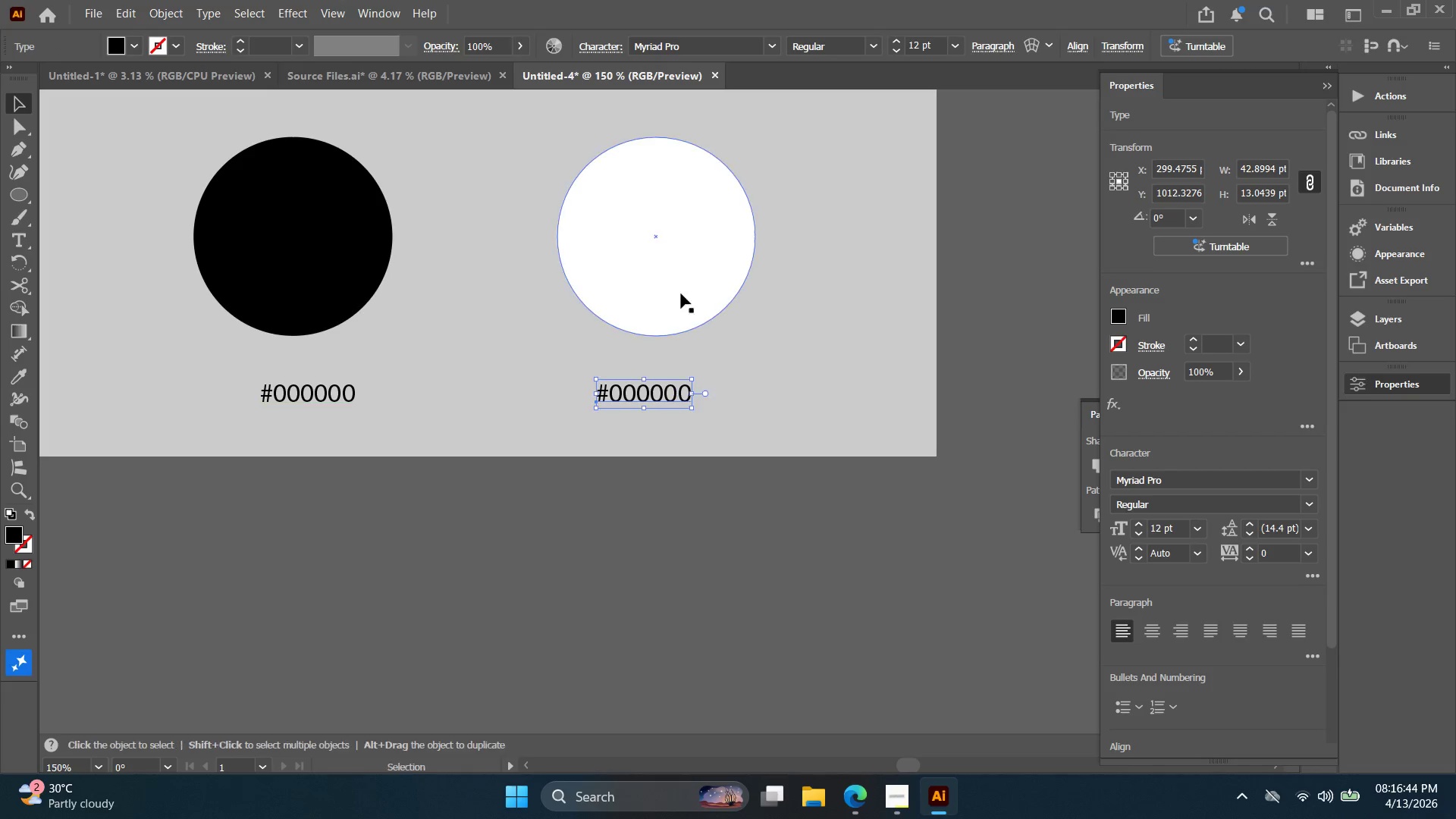 
left_click([680, 293])
 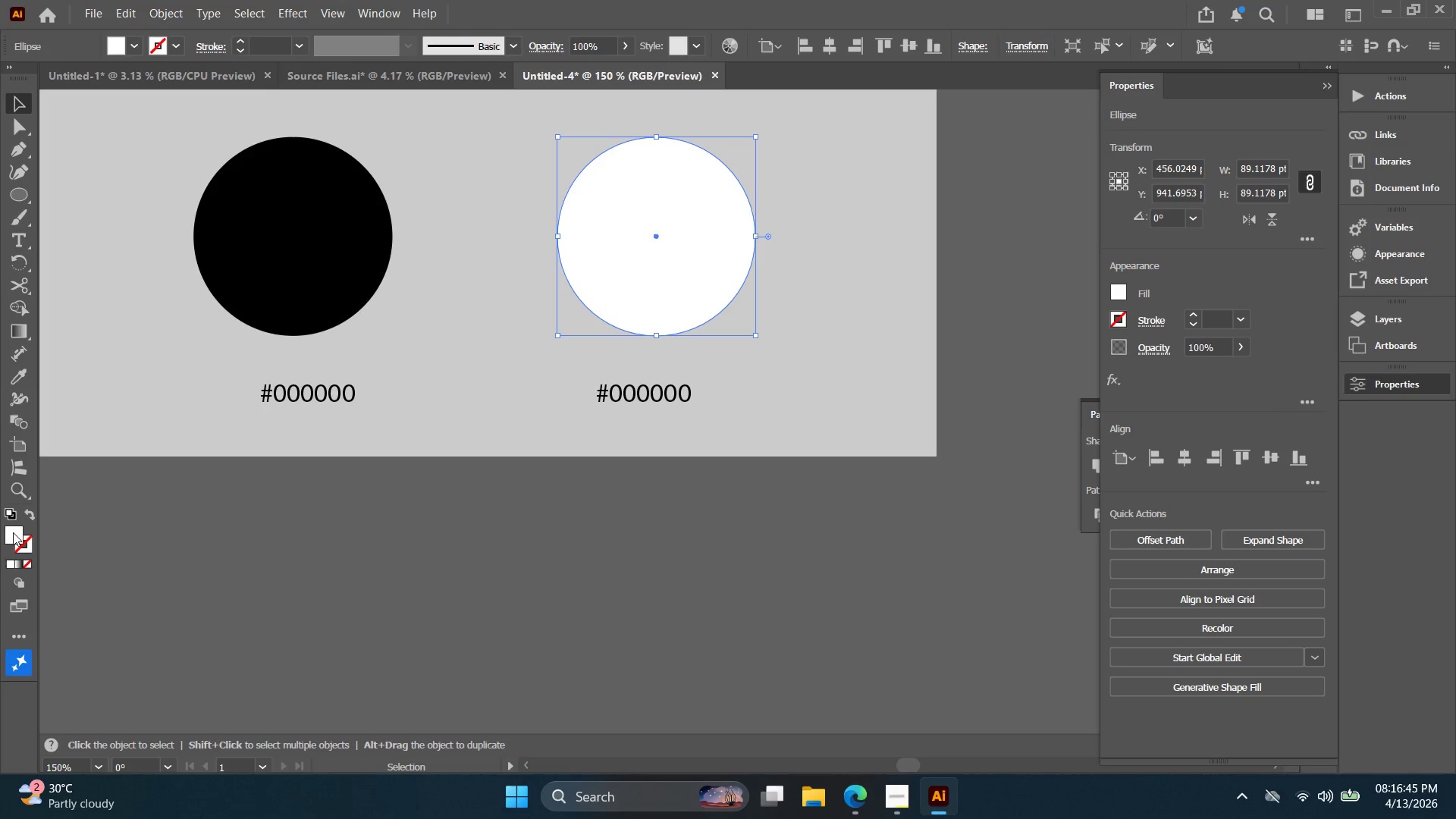 
double_click([12, 531])
 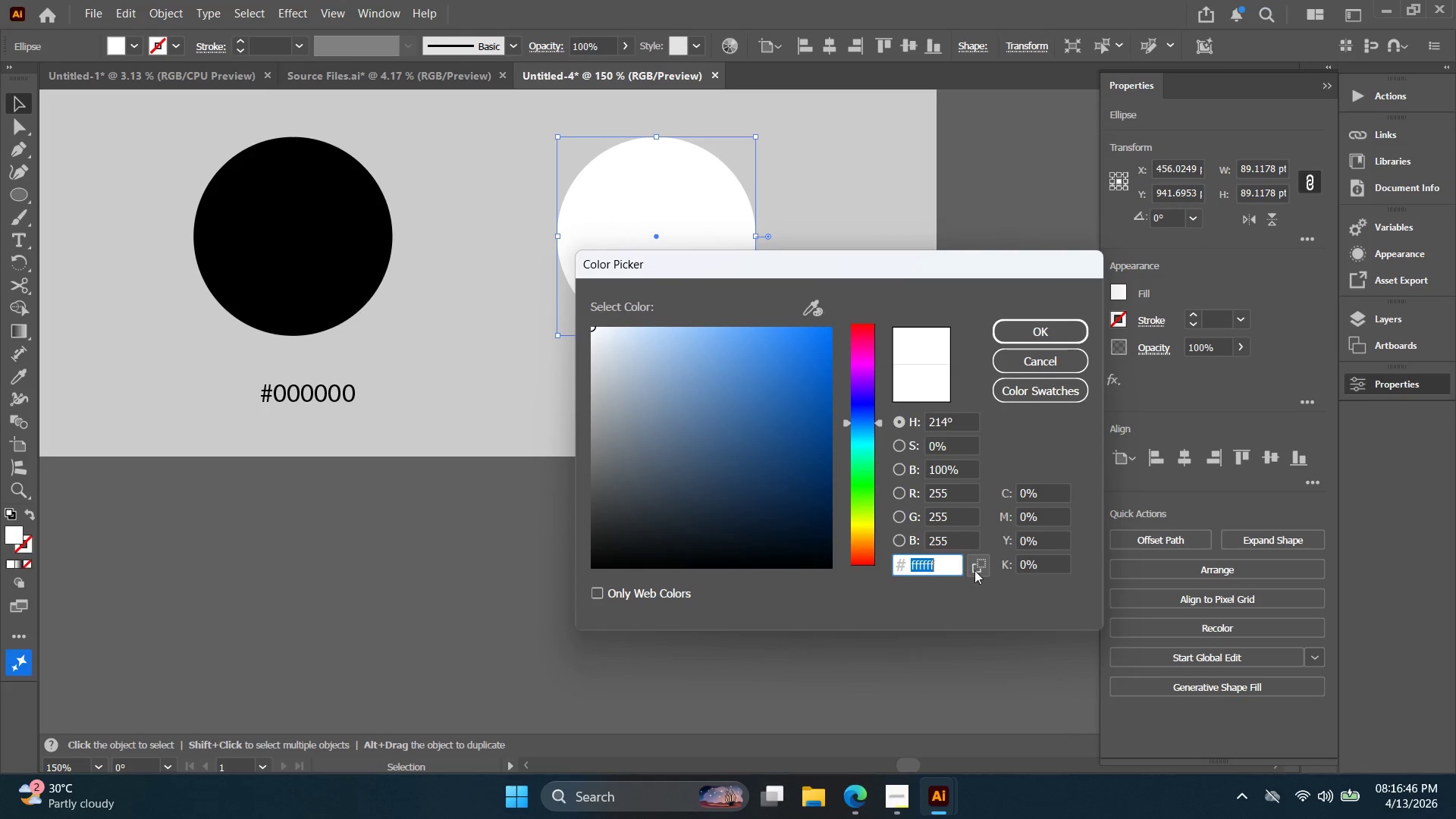 
key(Control+ControlLeft)
 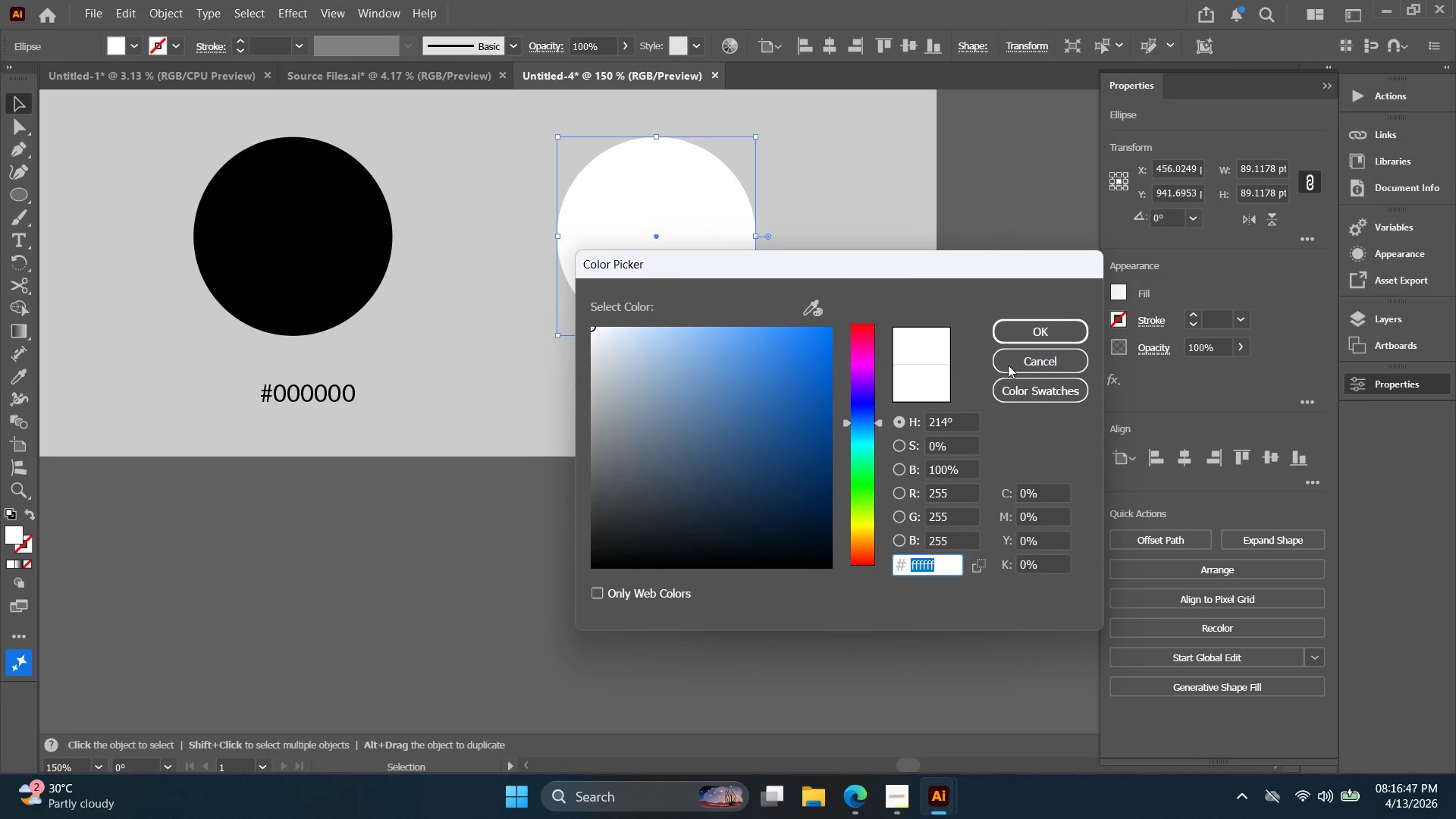 
key(Control+C)
 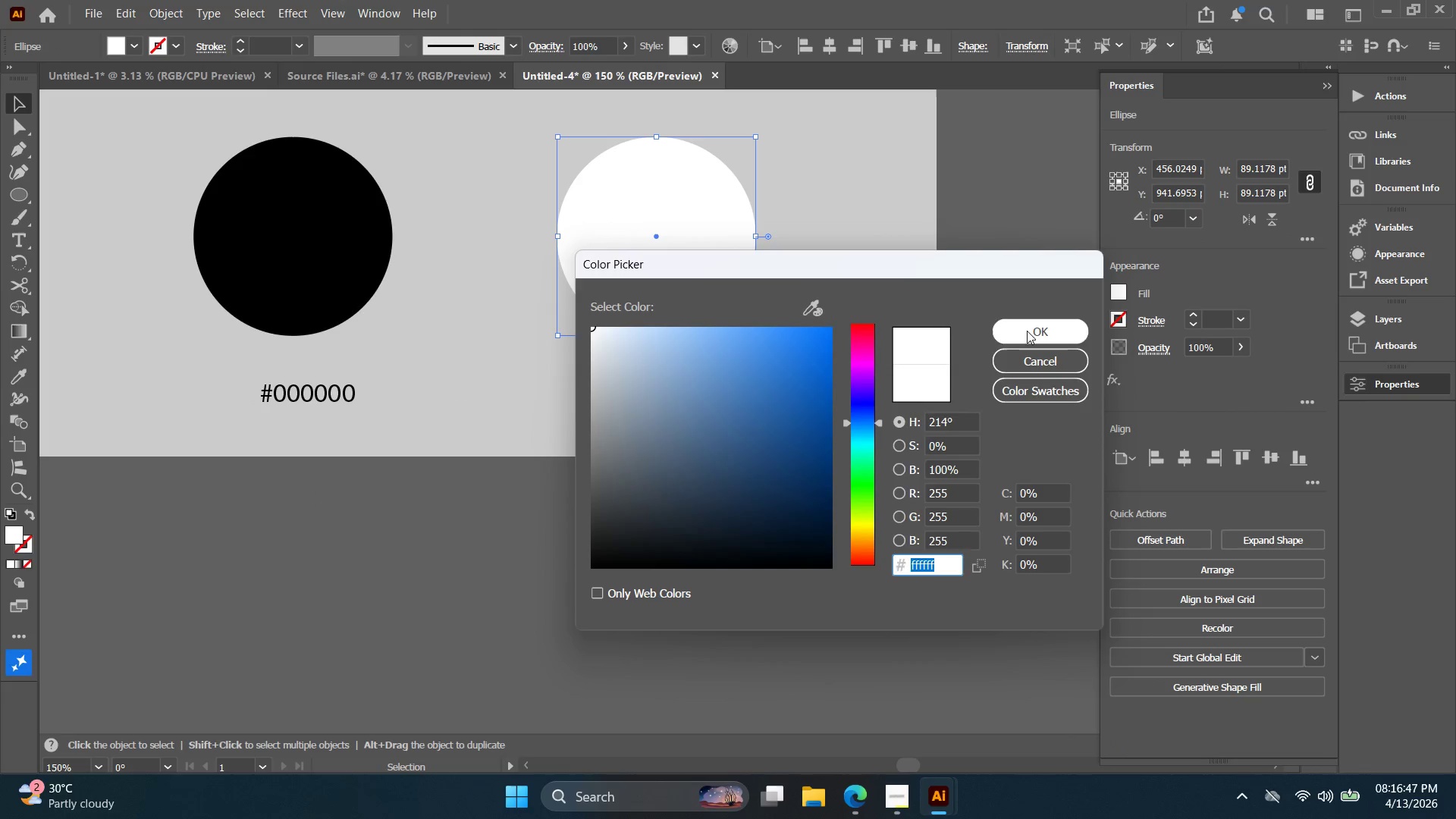 
left_click([1027, 331])
 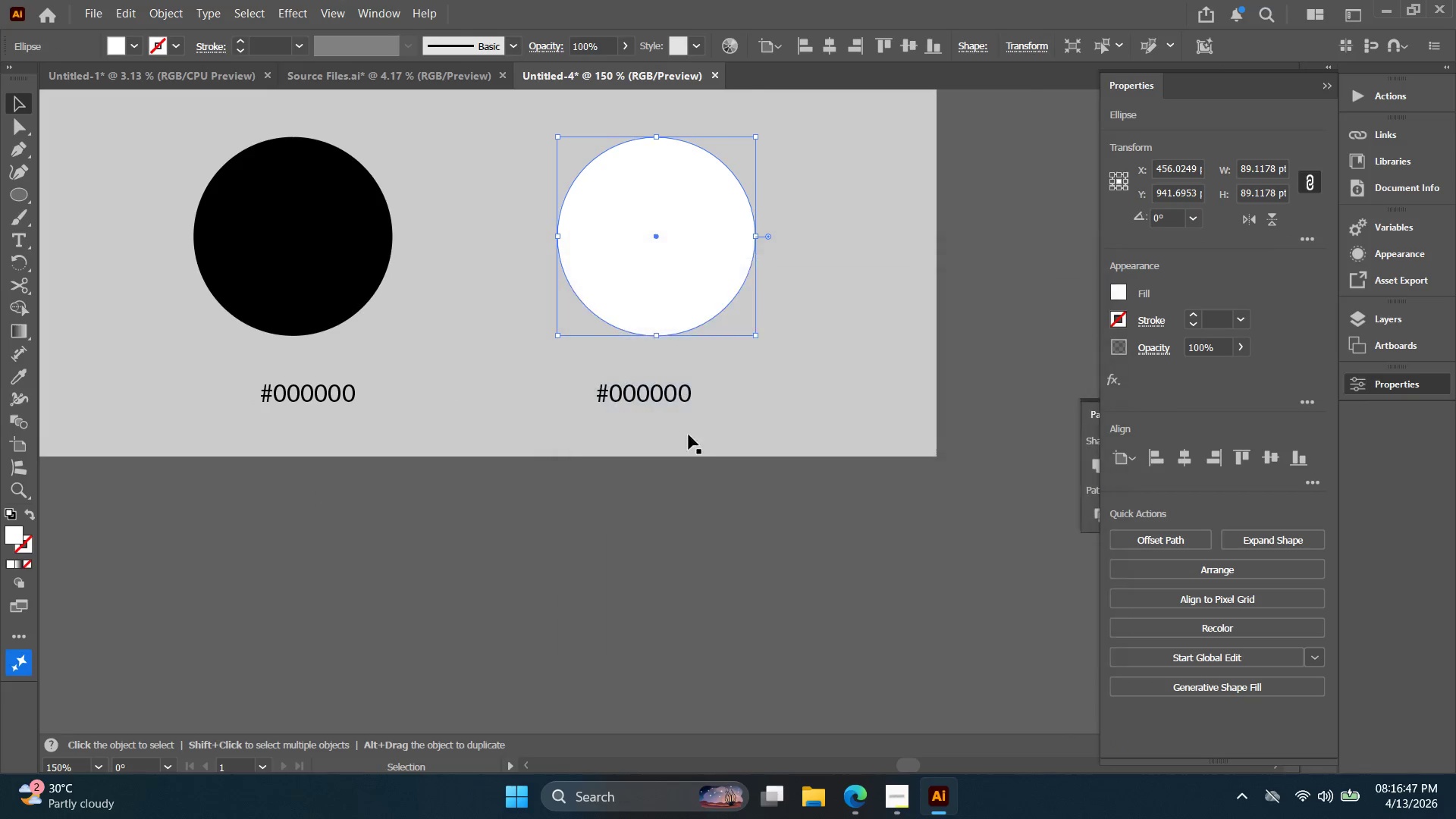 
key(Alt+AltLeft)
 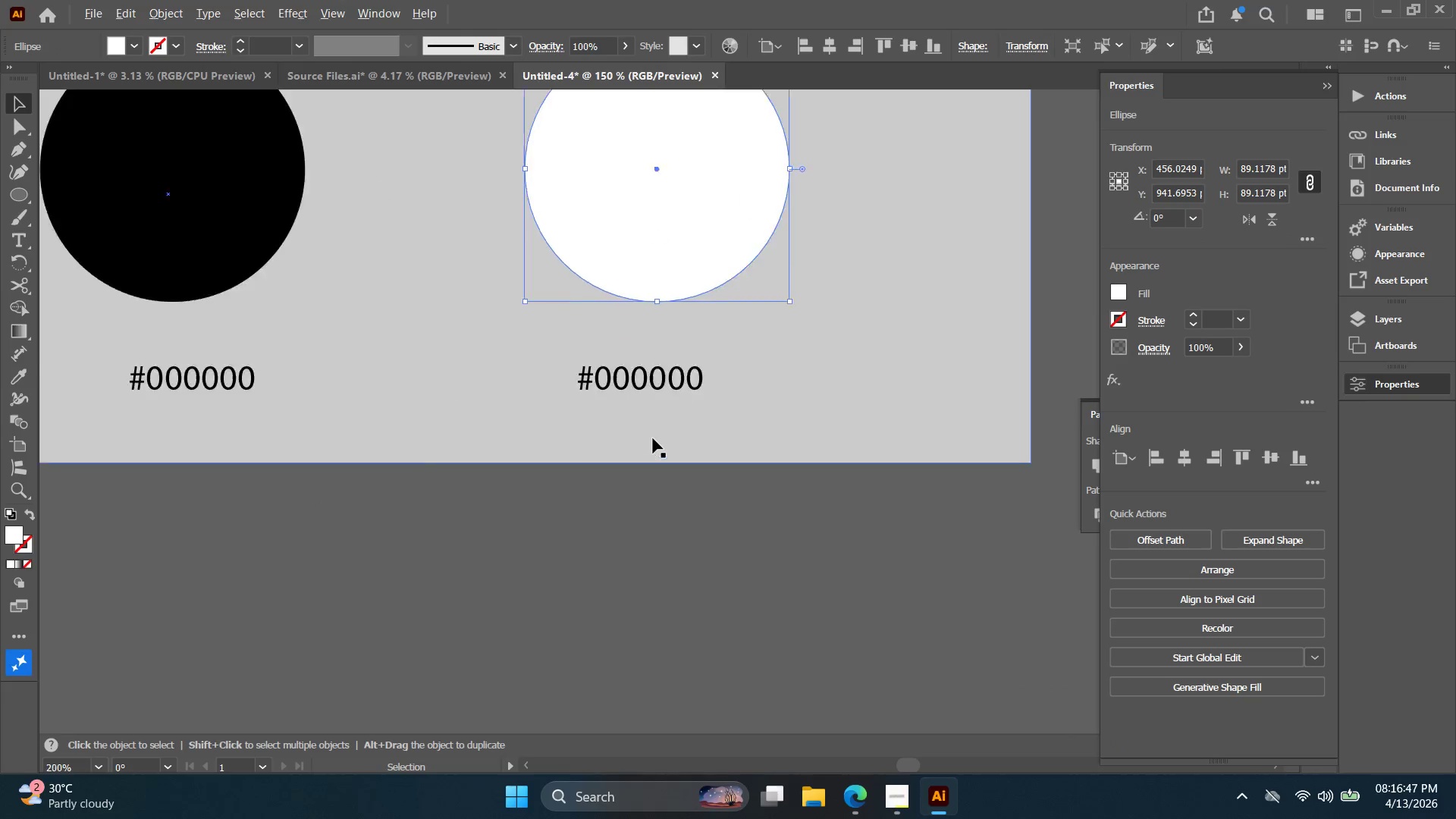 
left_click([595, 375])
 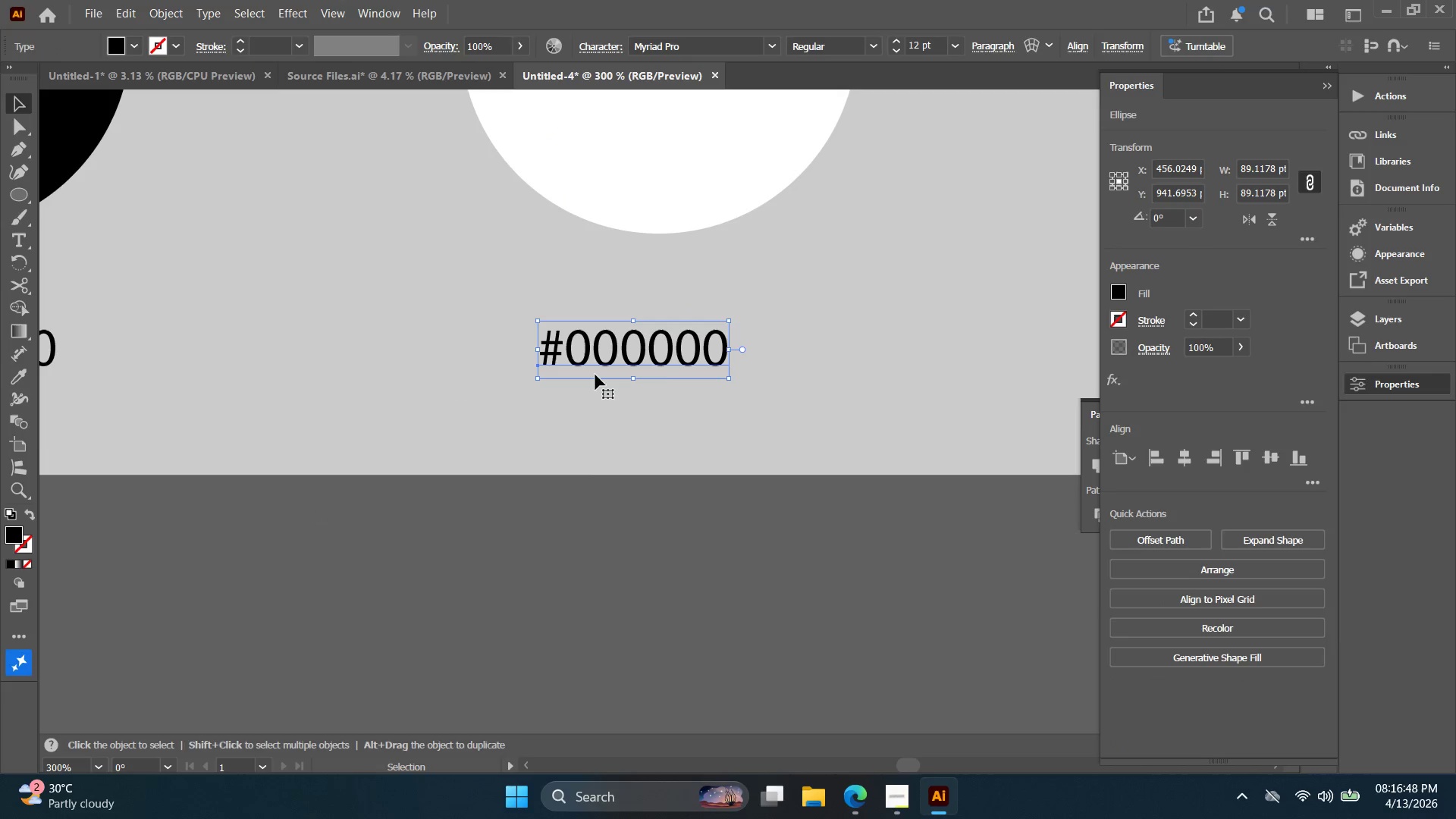 
scroll: coordinate [653, 438], scroll_direction: up, amount: 2.0
 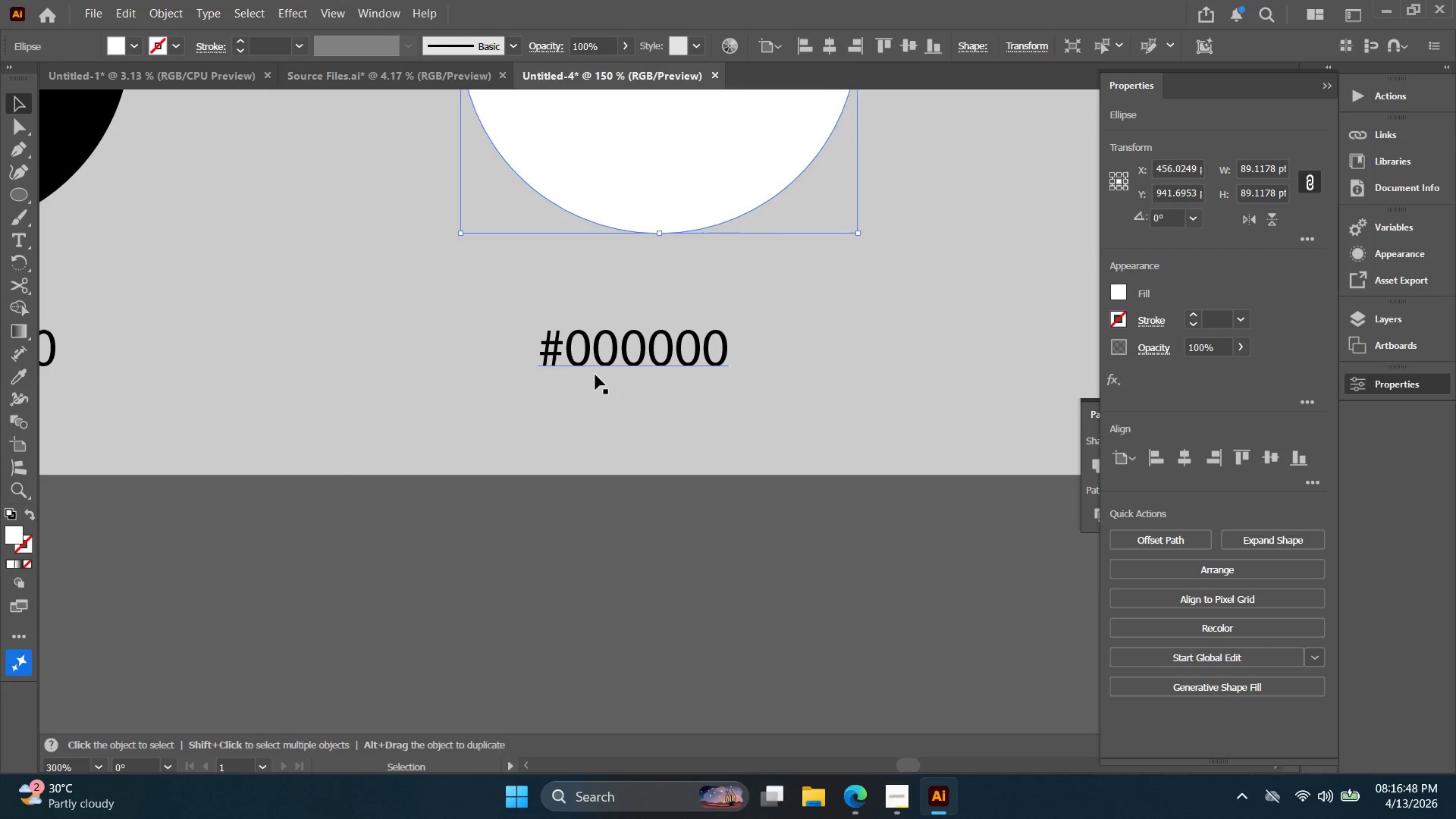 
double_click([595, 375])
 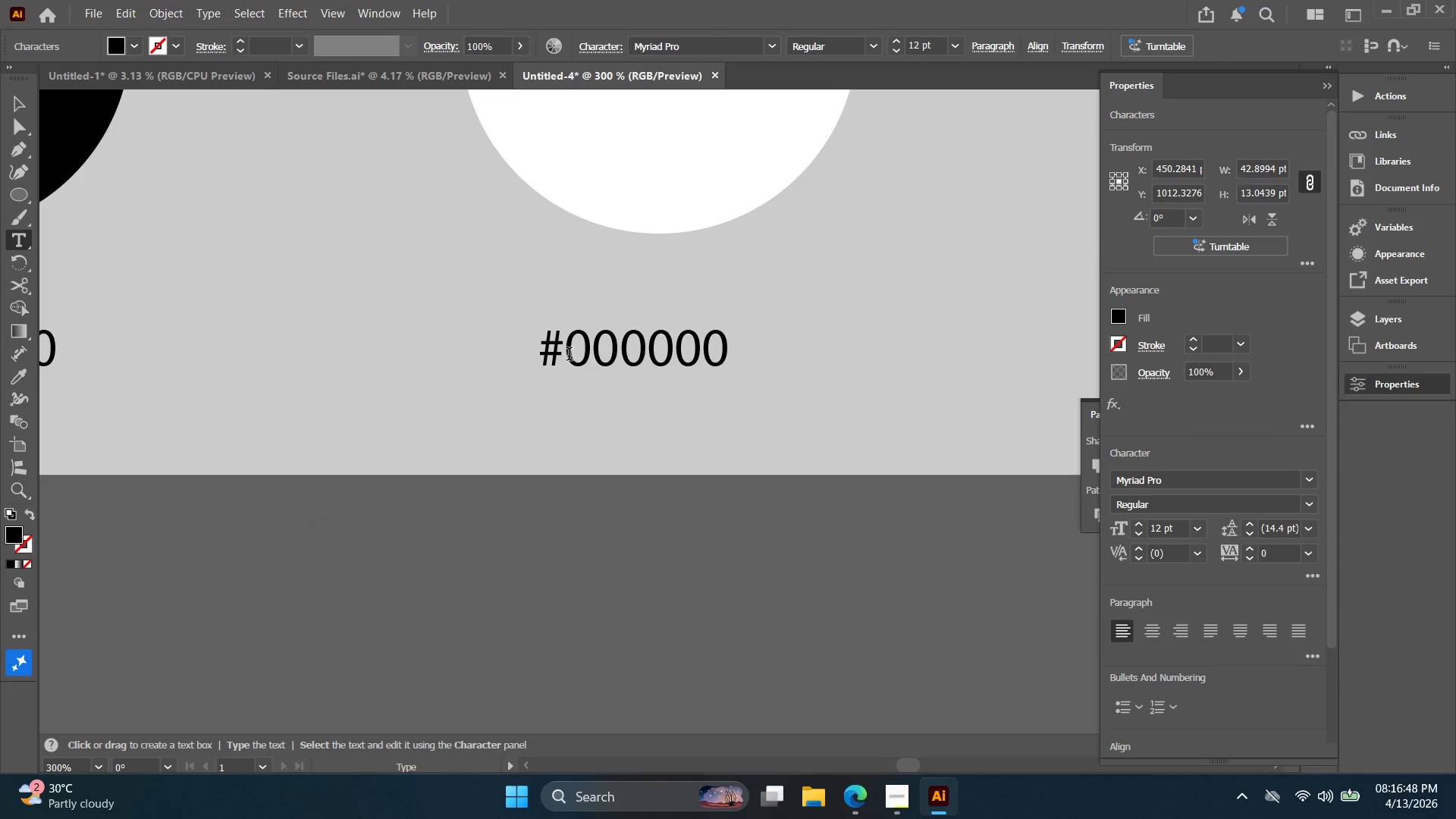 
left_click_drag(start_coordinate=[568, 356], to_coordinate=[781, 354])
 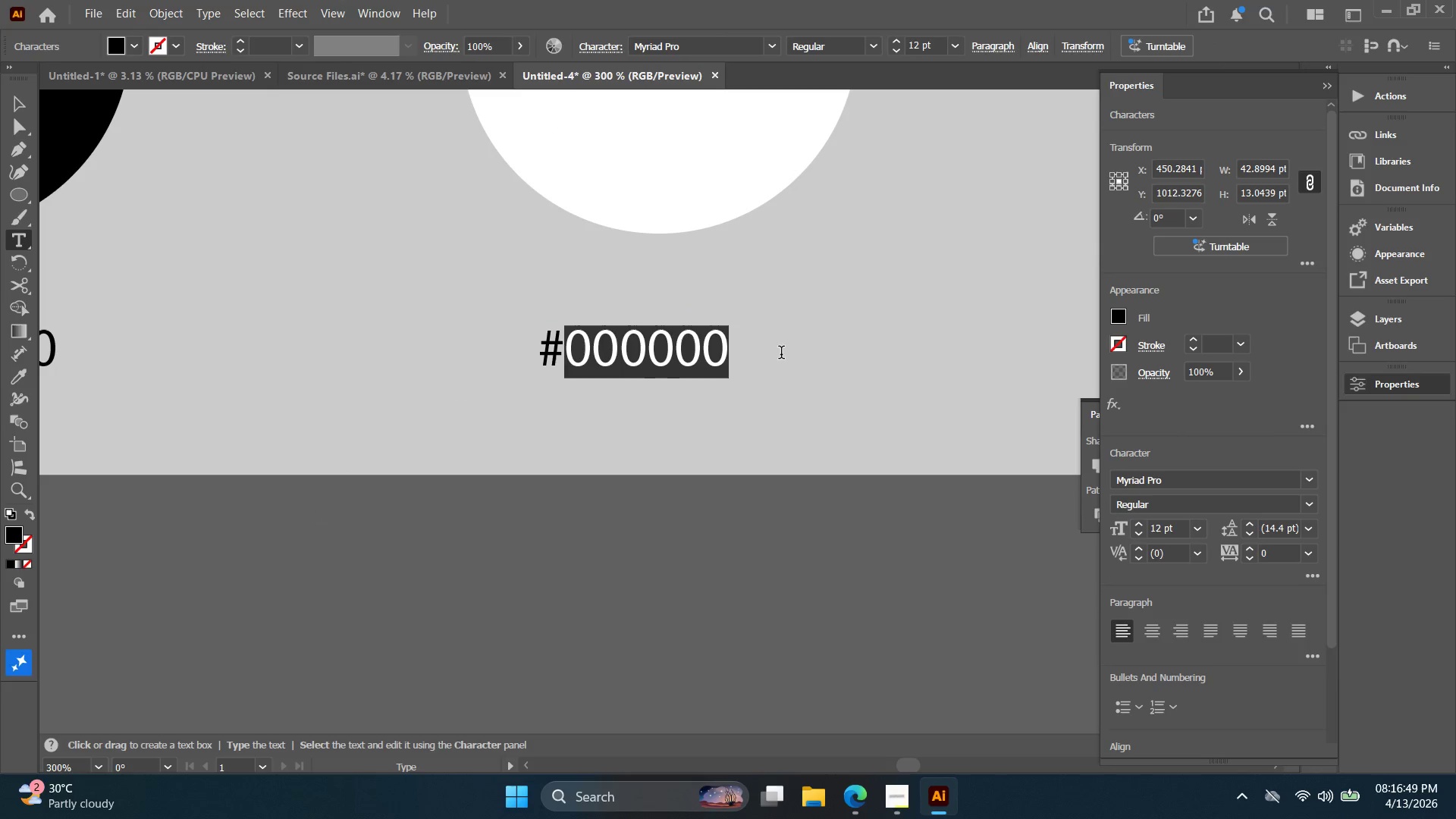 
key(Control+ControlLeft)
 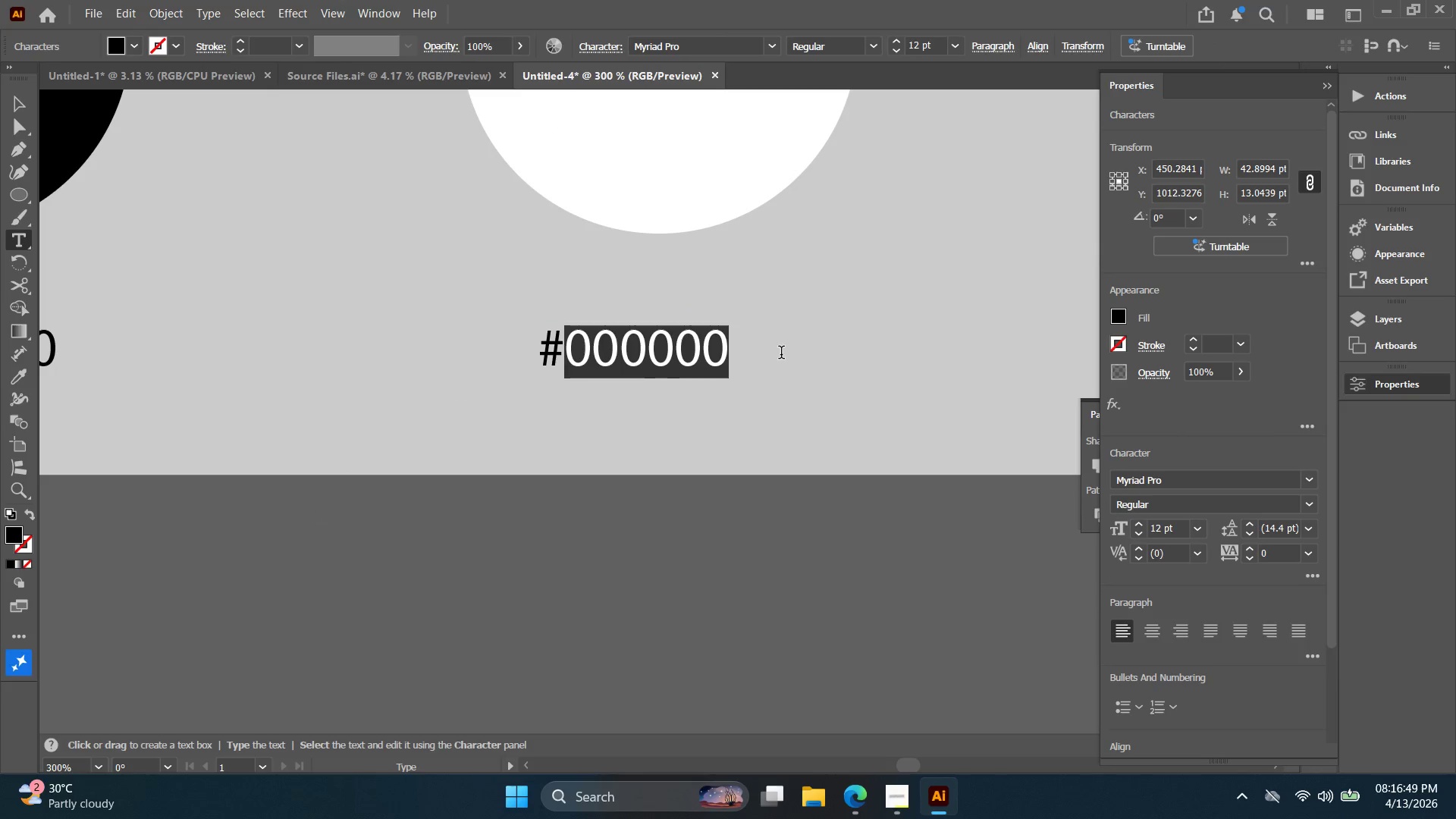 
key(Control+V)
 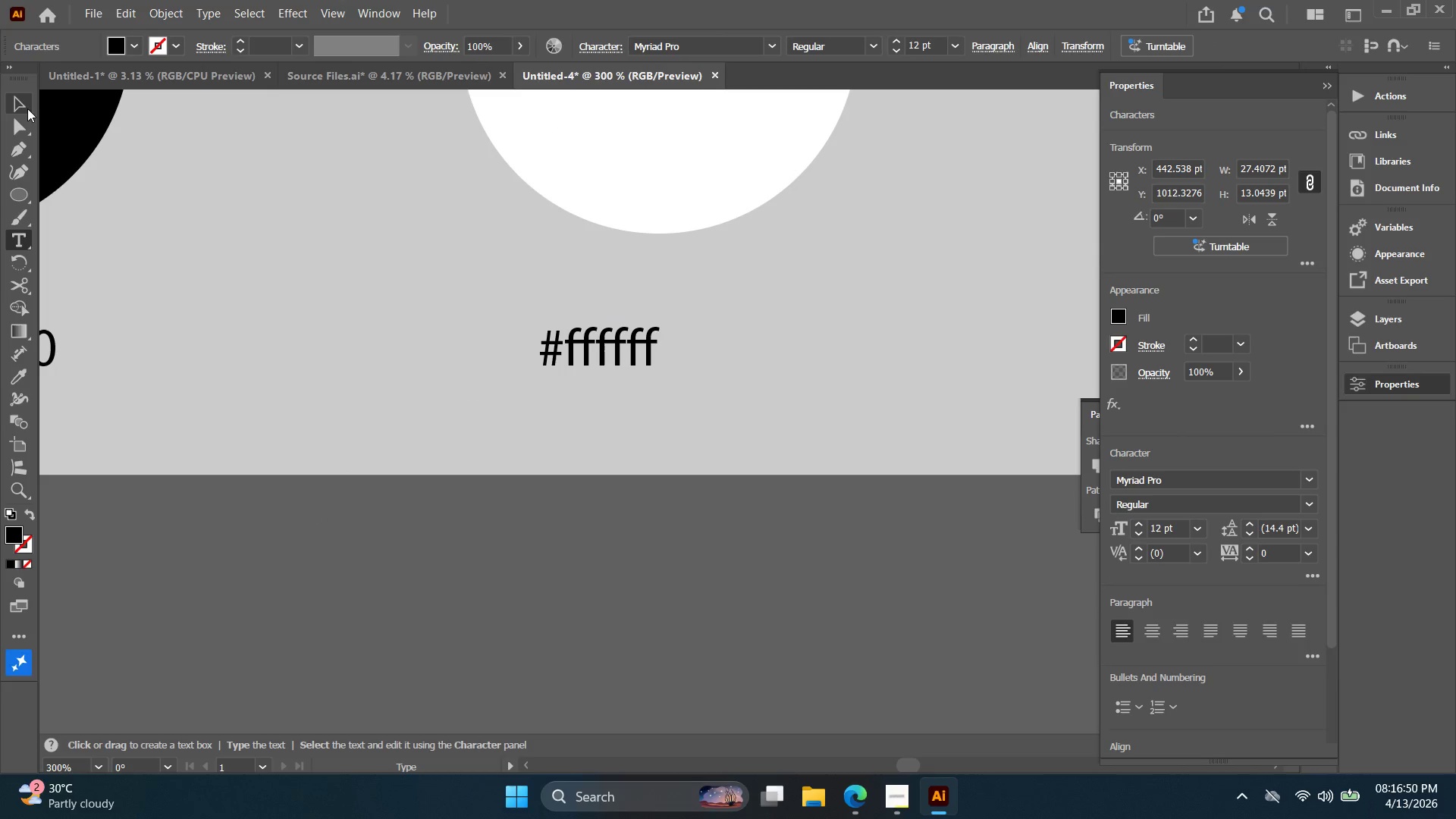 
key(Alt+AltLeft)
 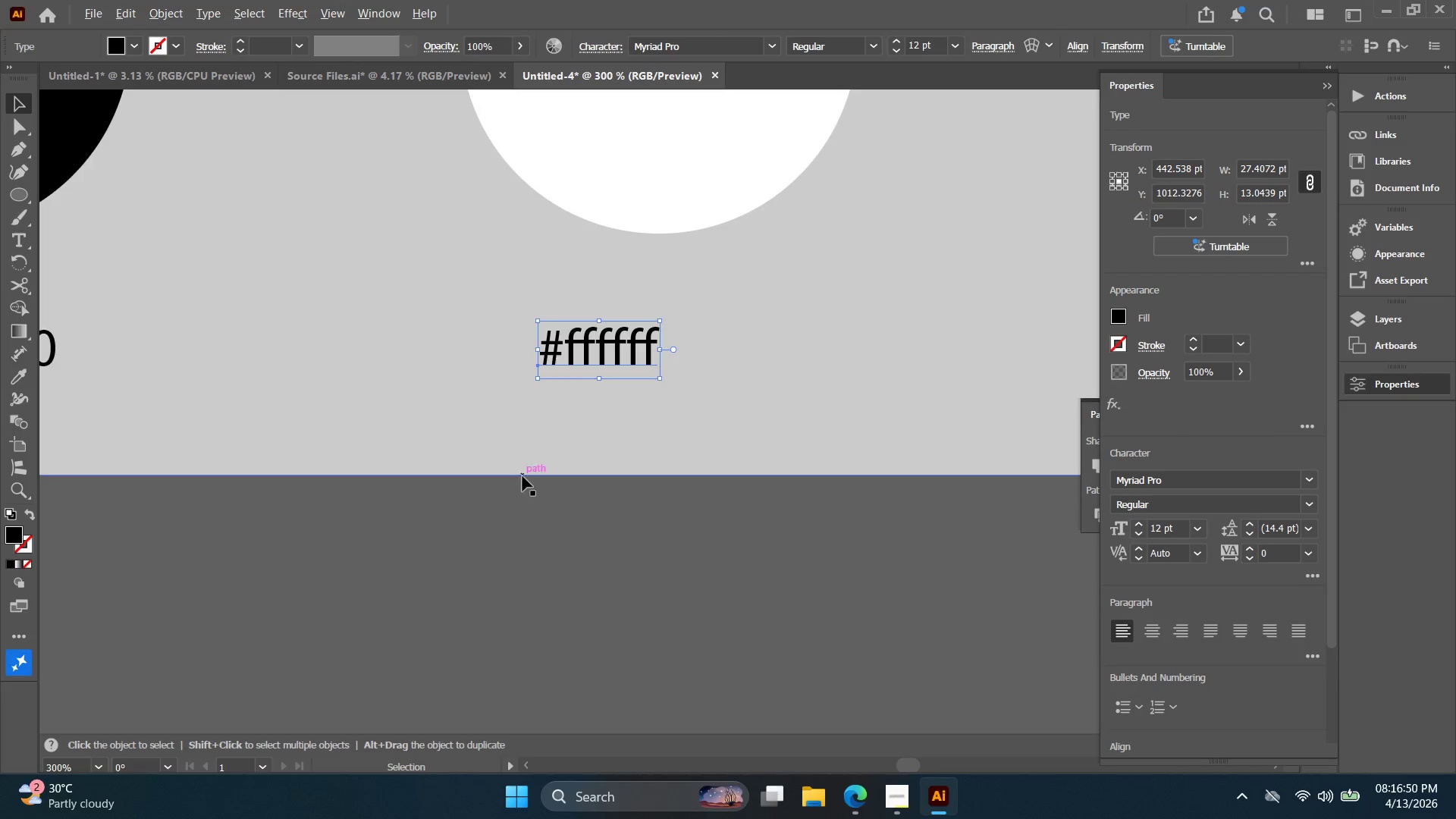 
key(Space)
 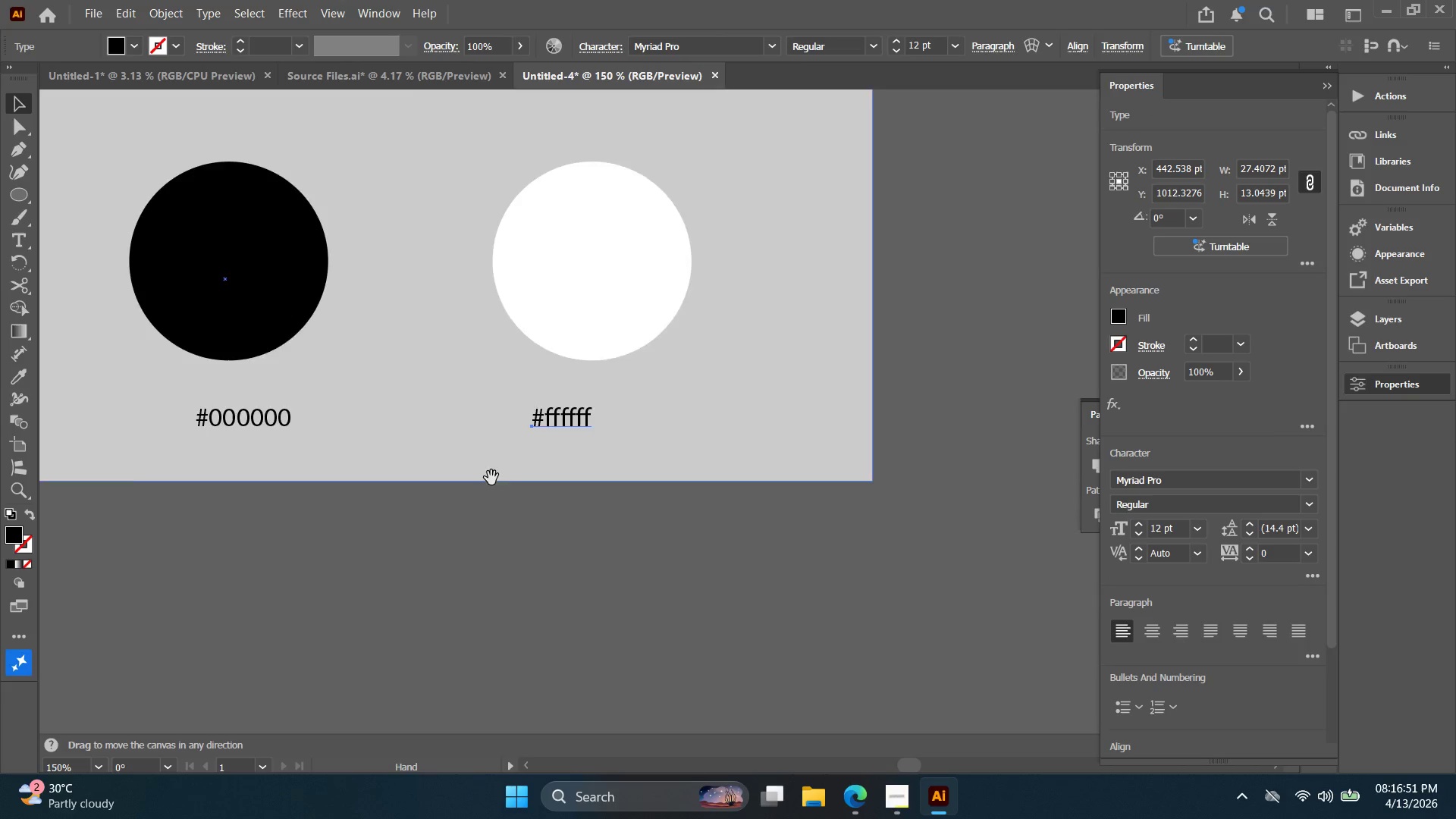 
left_click_drag(start_coordinate=[501, 470], to_coordinate=[451, 552])
 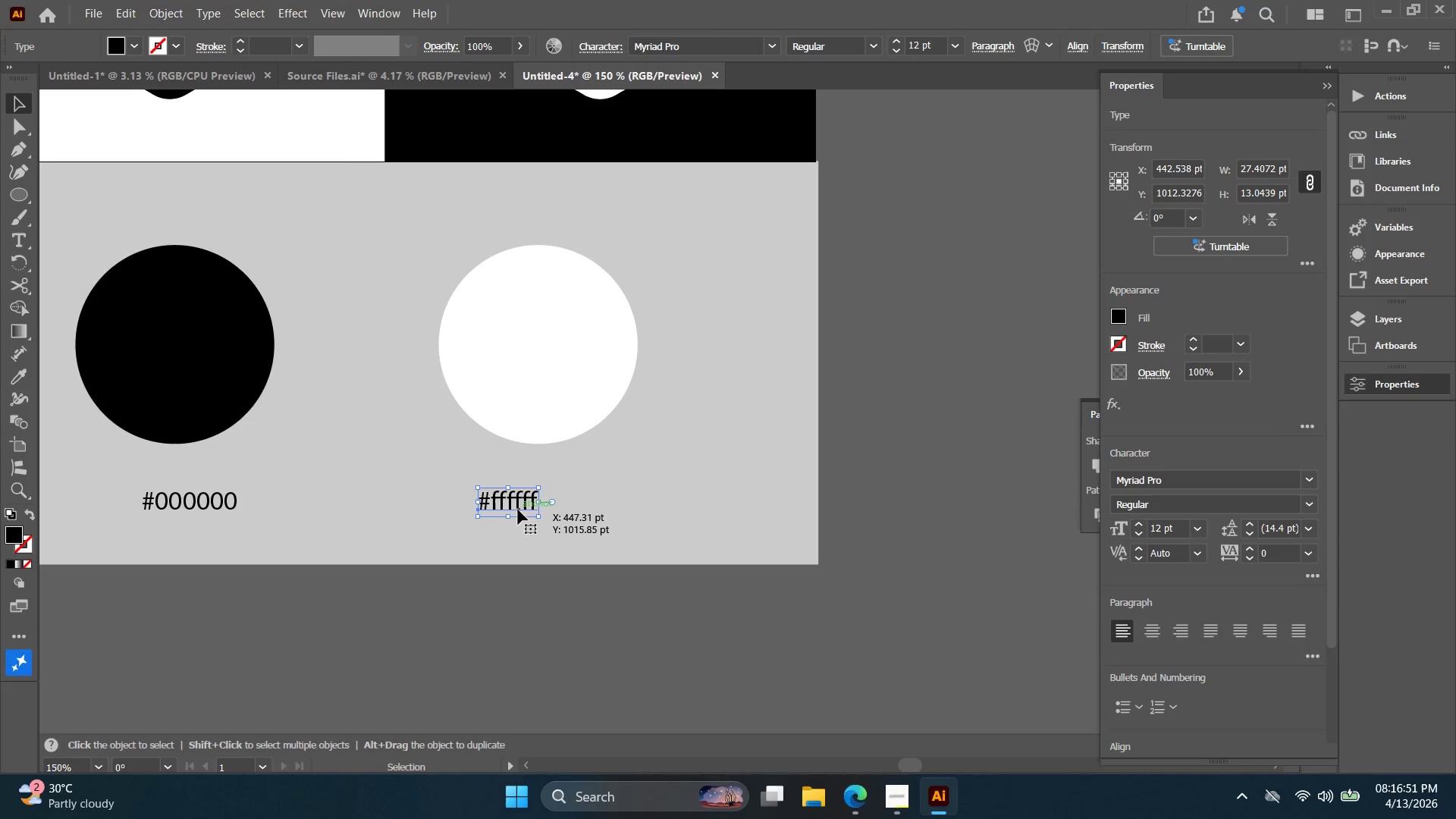 
scroll: coordinate [526, 488], scroll_direction: down, amount: 2.0
 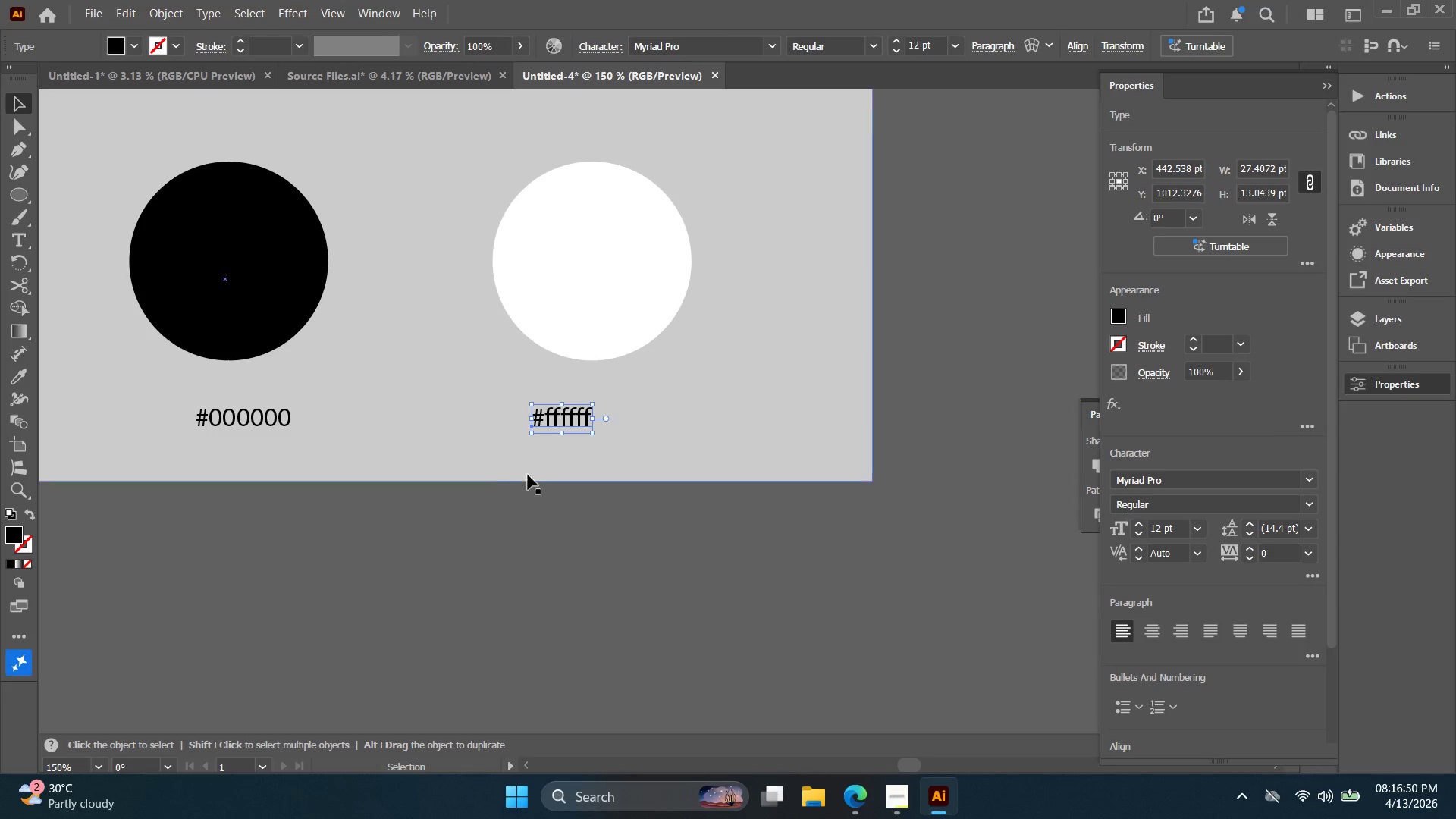 
left_click_drag(start_coordinate=[522, 508], to_coordinate=[563, 504])
 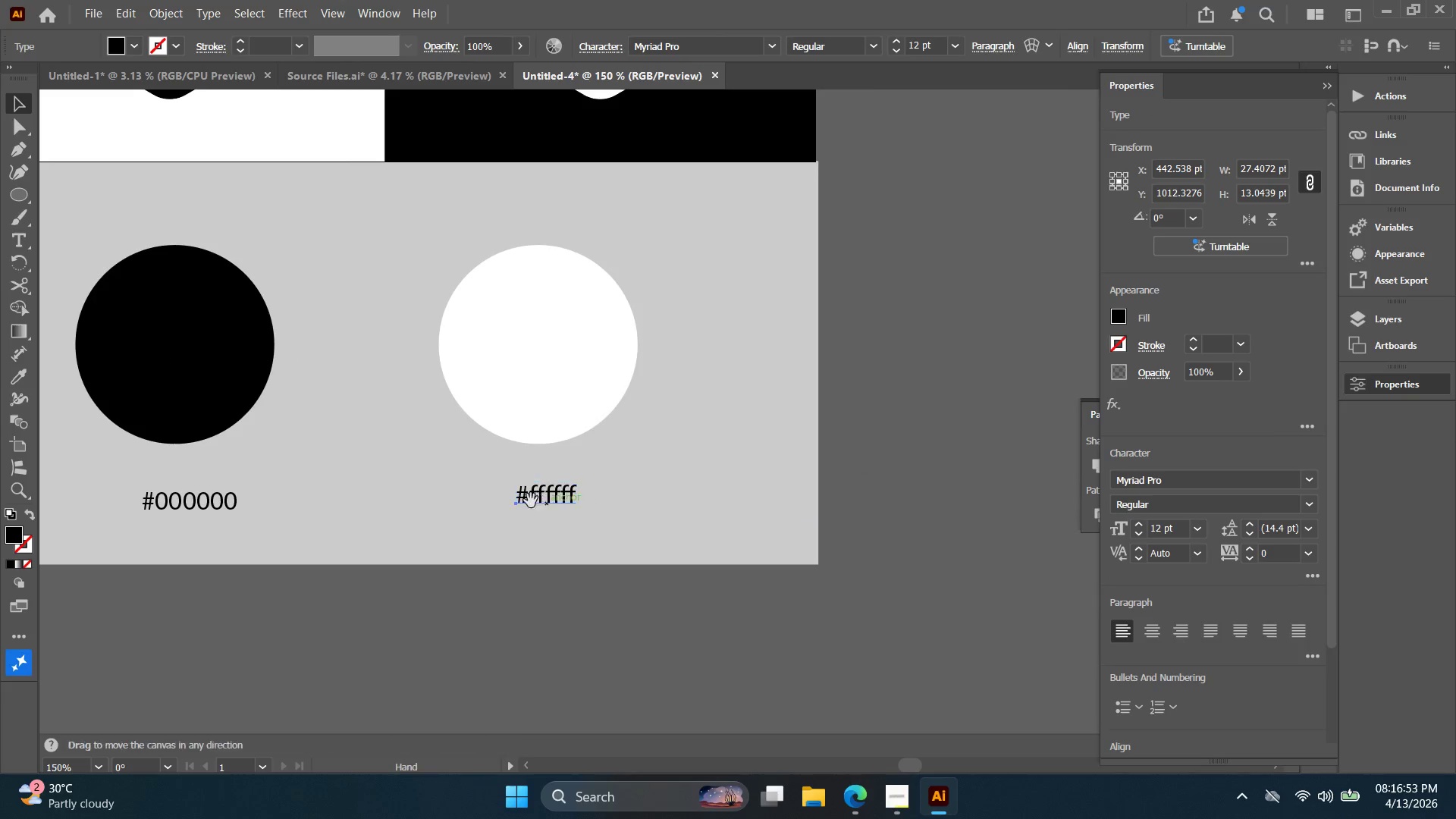 
hold_key(key=Space, duration=0.38)
 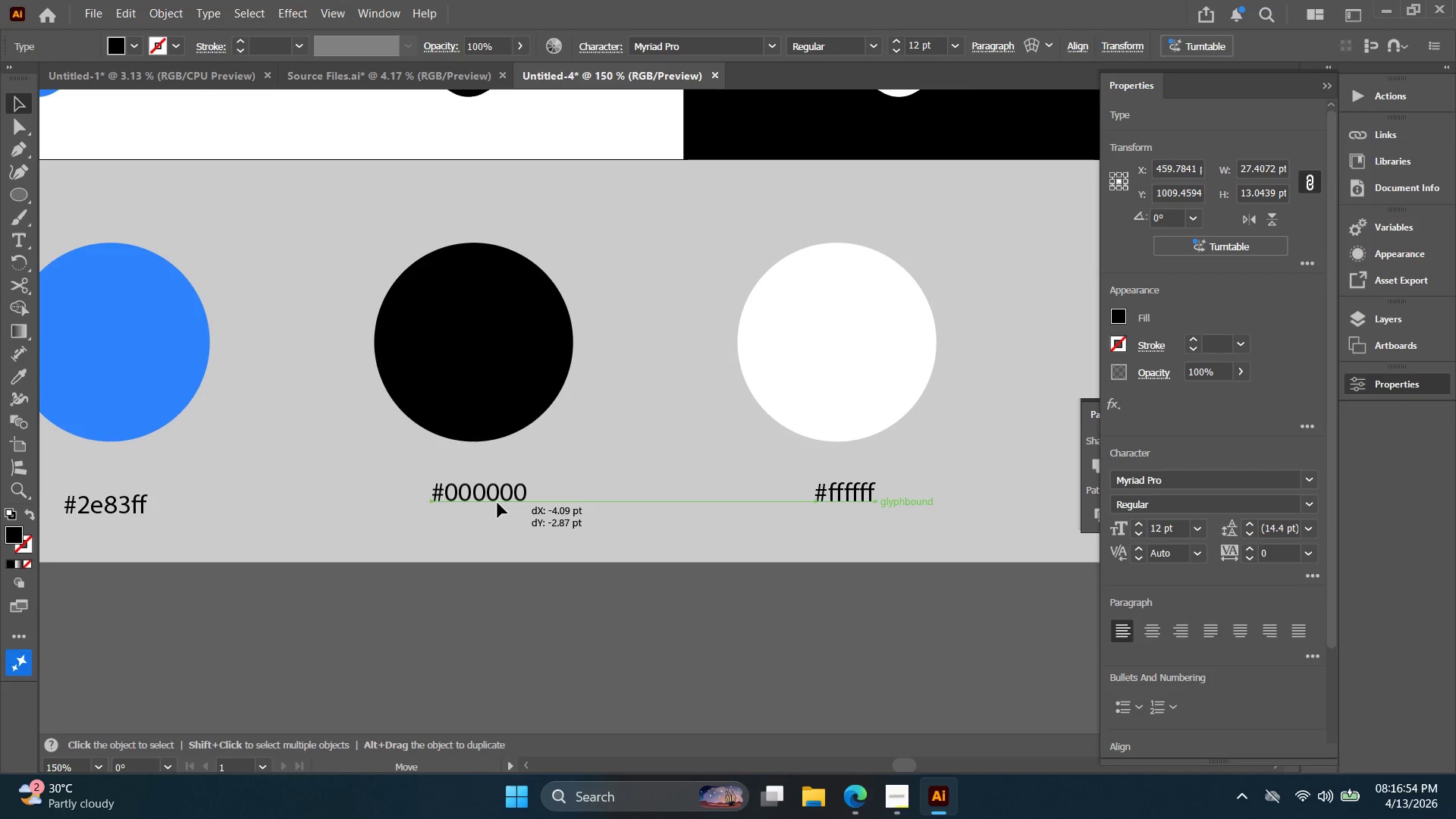 
left_click_drag(start_coordinate=[531, 500], to_coordinate=[830, 499])
 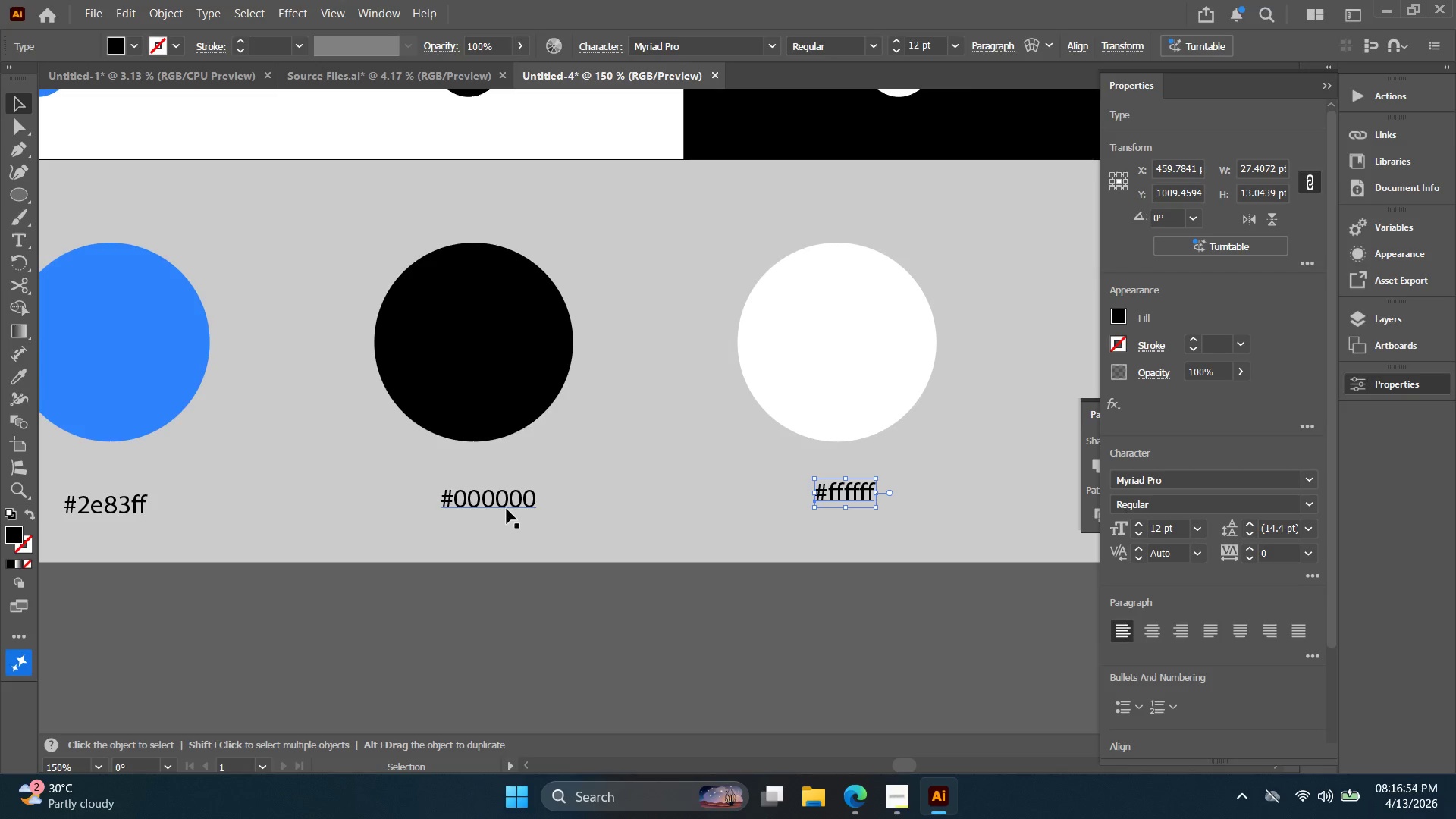 
left_click_drag(start_coordinate=[507, 509], to_coordinate=[490, 497])
 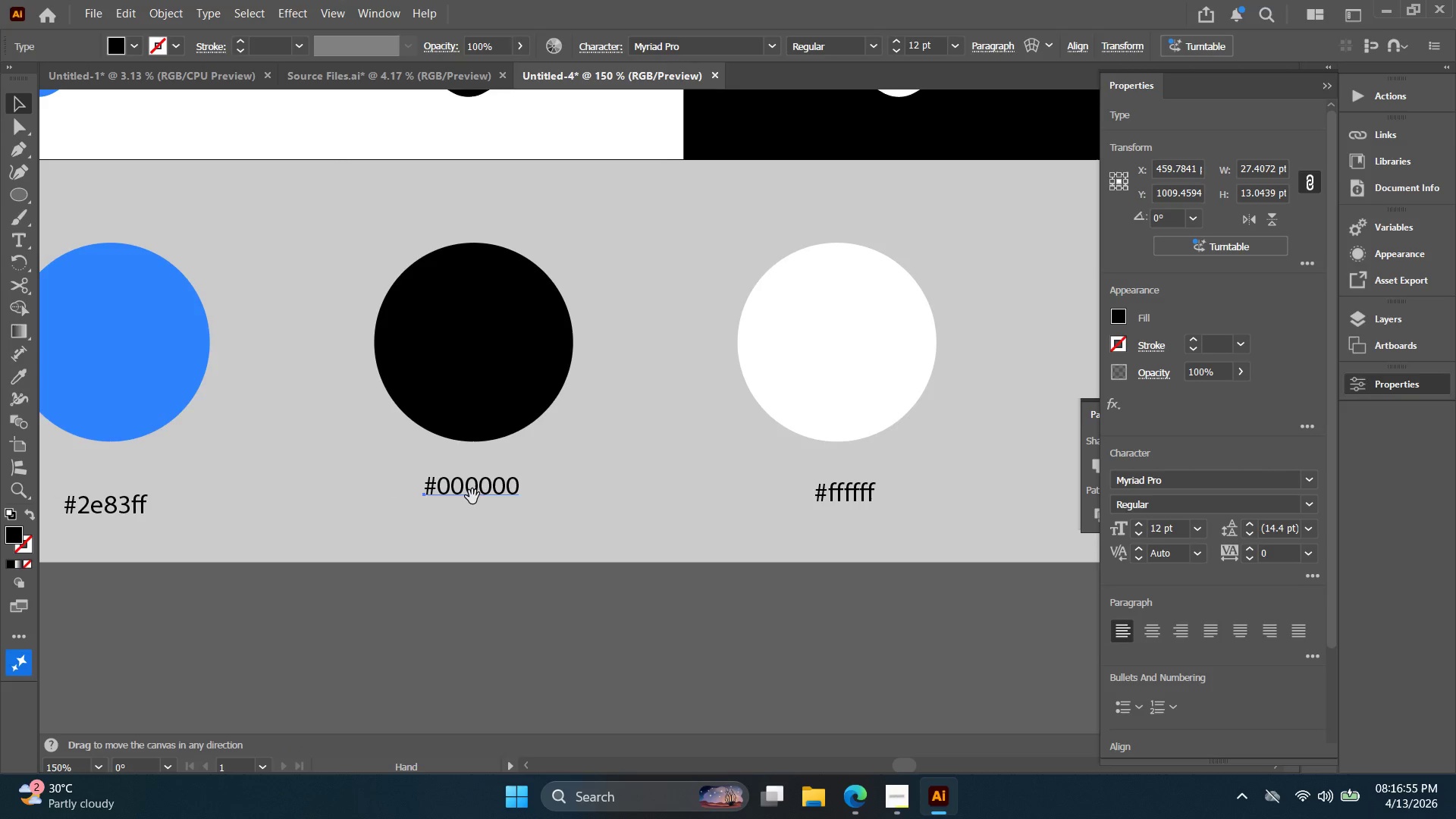 
hold_key(key=Space, duration=0.41)
 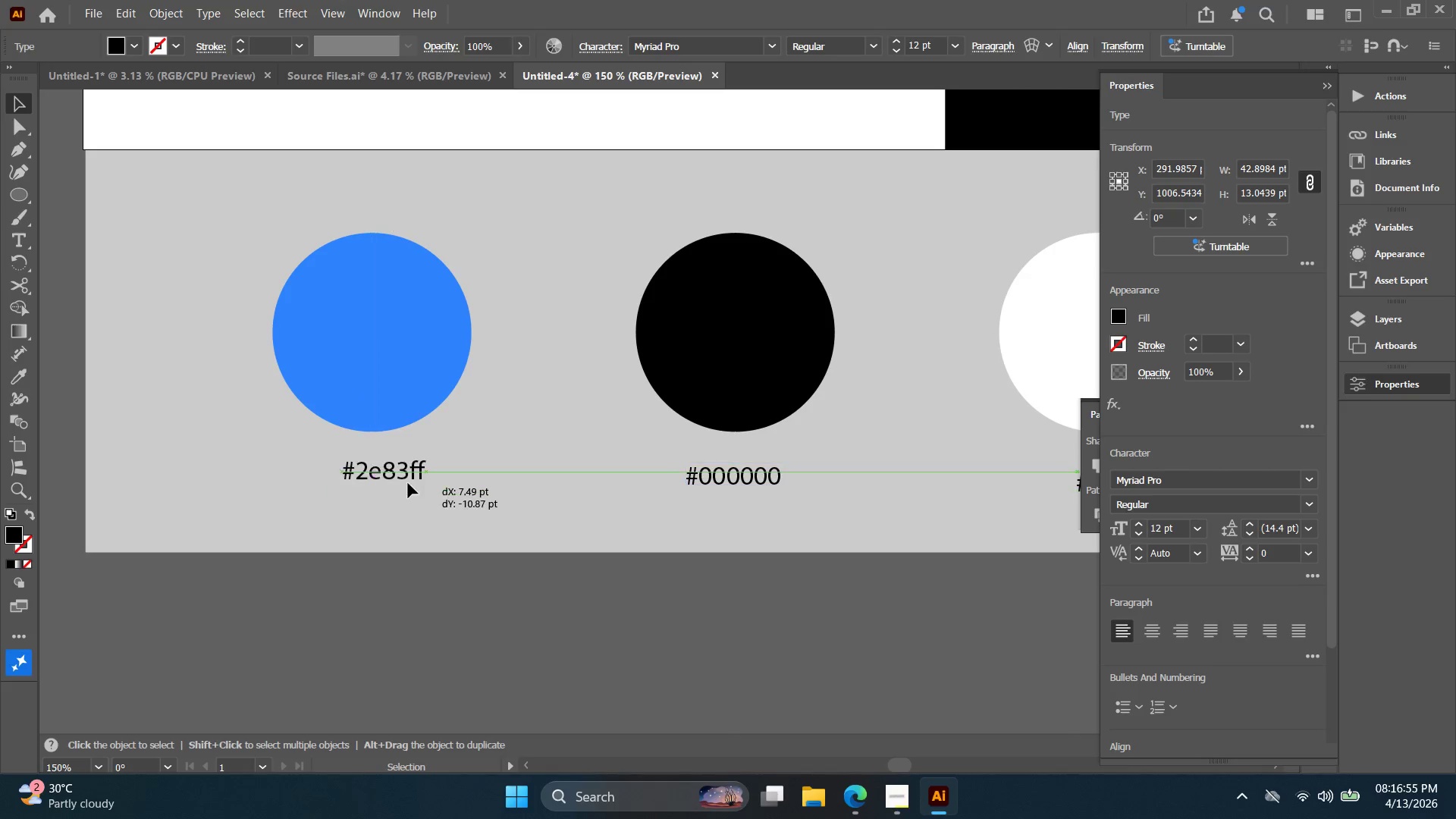 
left_click_drag(start_coordinate=[465, 497], to_coordinate=[726, 486])
 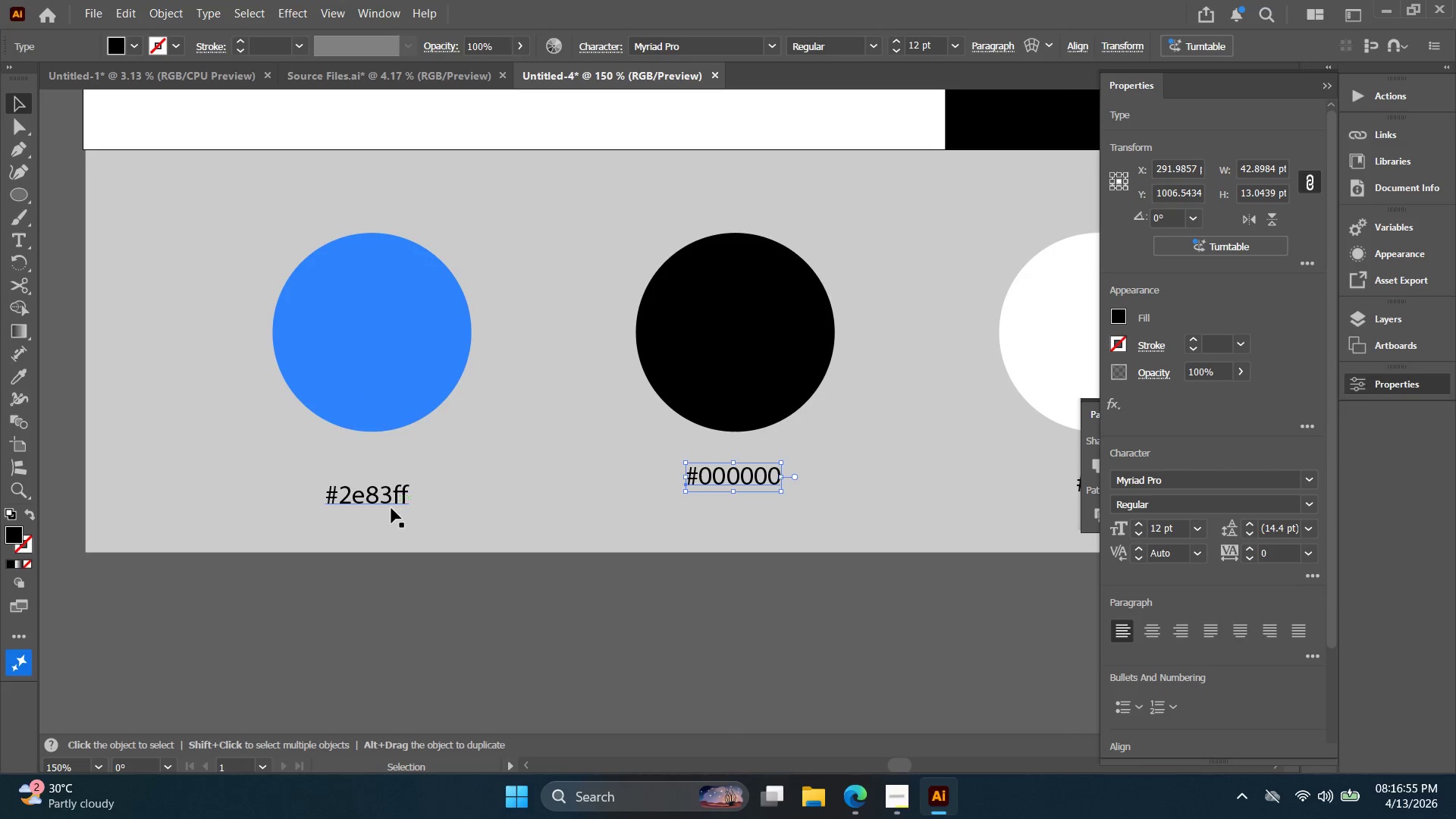 
left_click_drag(start_coordinate=[391, 508], to_coordinate=[393, 487])
 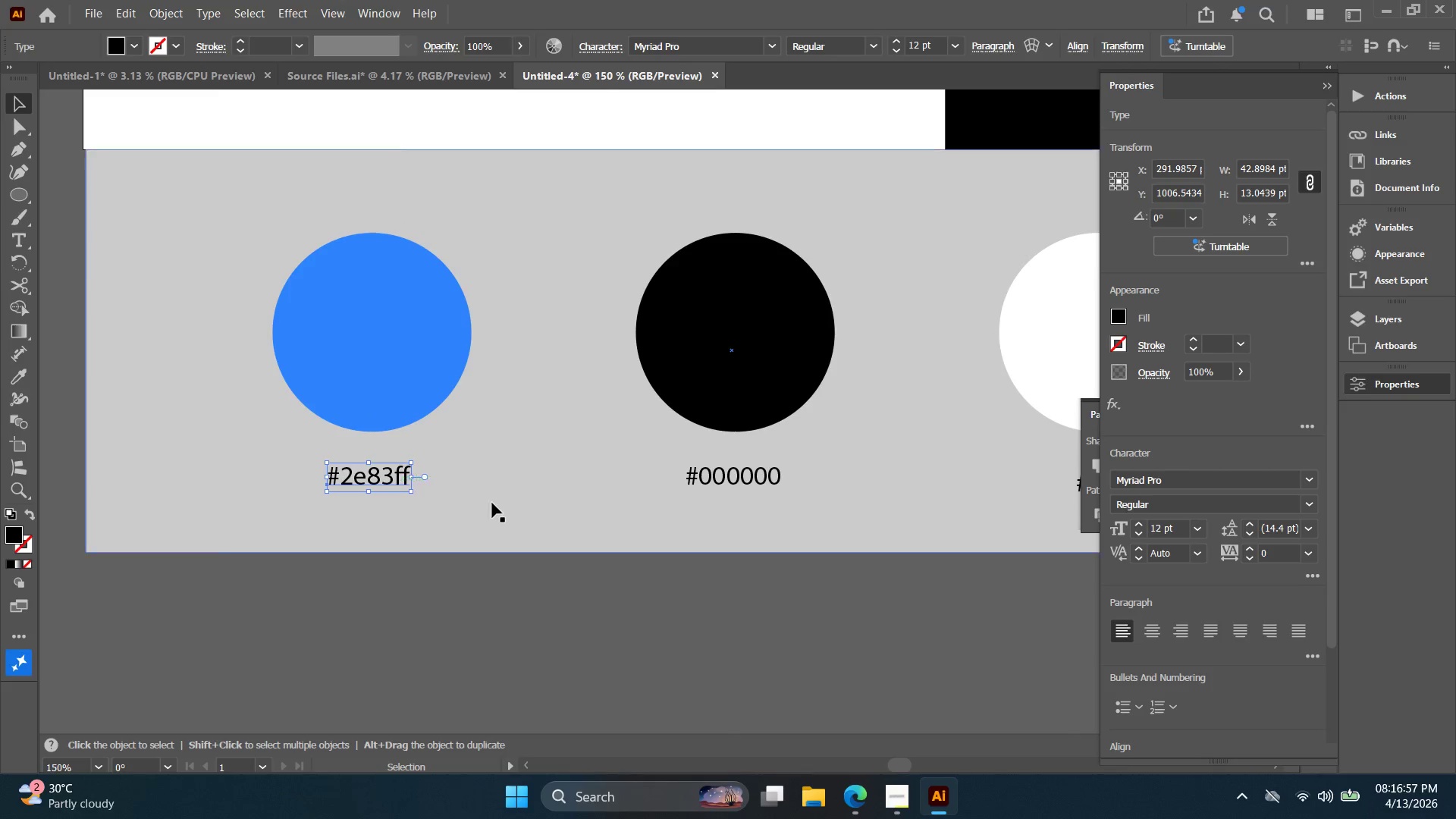 
key(Alt+AltLeft)
 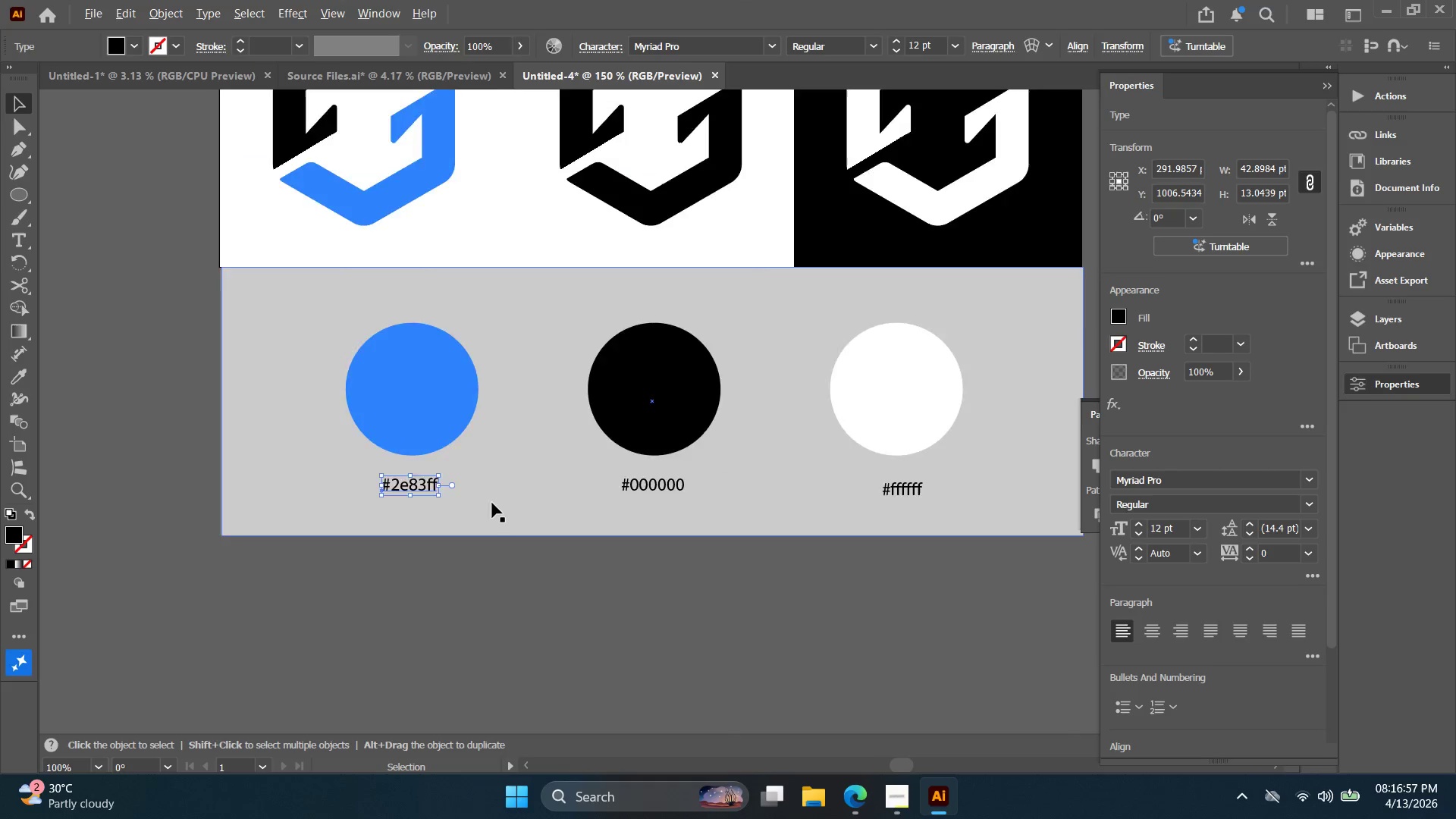 
key(Space)
 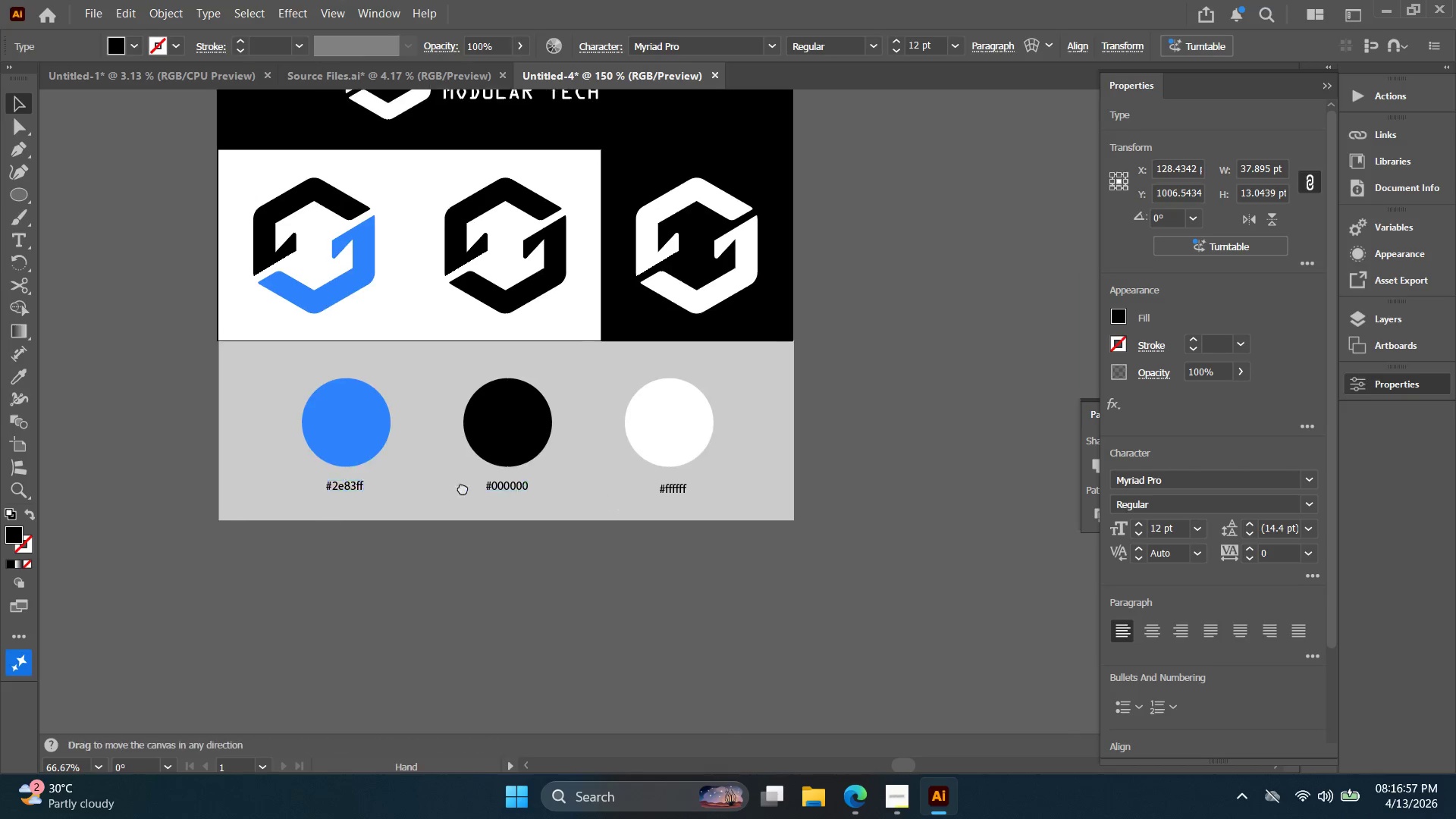 
left_click_drag(start_coordinate=[590, 494], to_coordinate=[440, 485])
 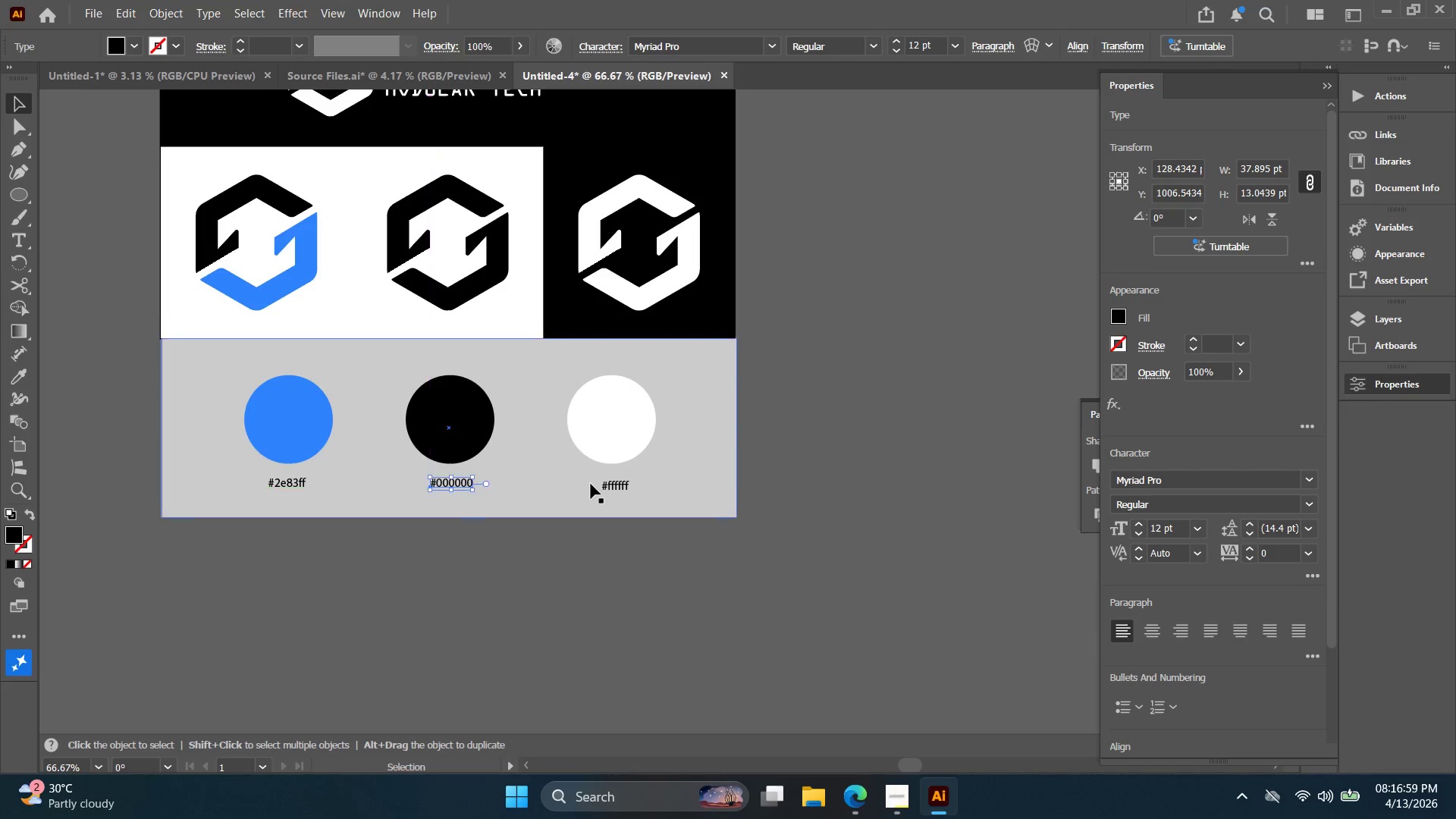 
scroll: coordinate [492, 503], scroll_direction: down, amount: 2.0
 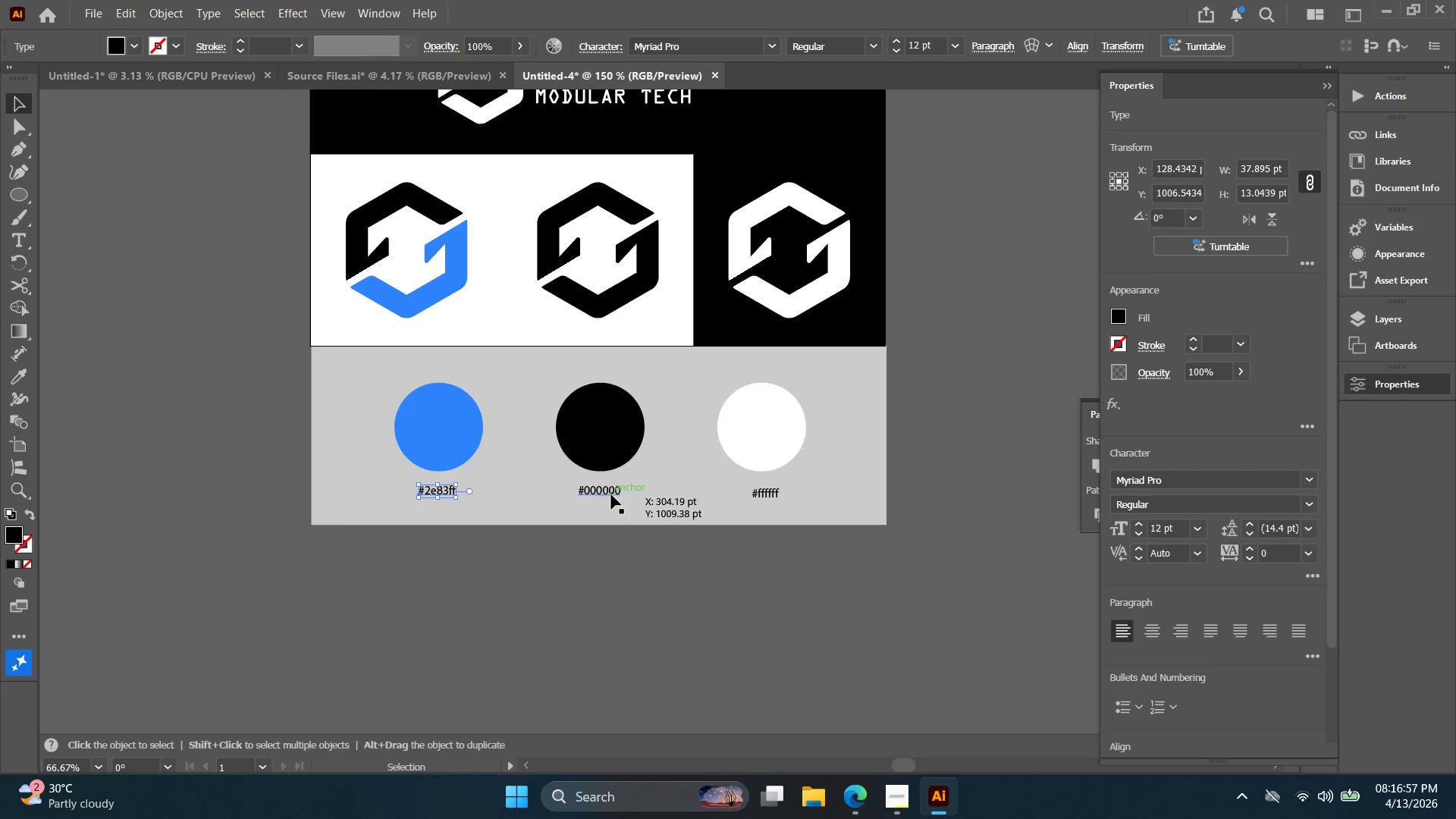 
left_click_drag(start_coordinate=[609, 487], to_coordinate=[604, 485])
 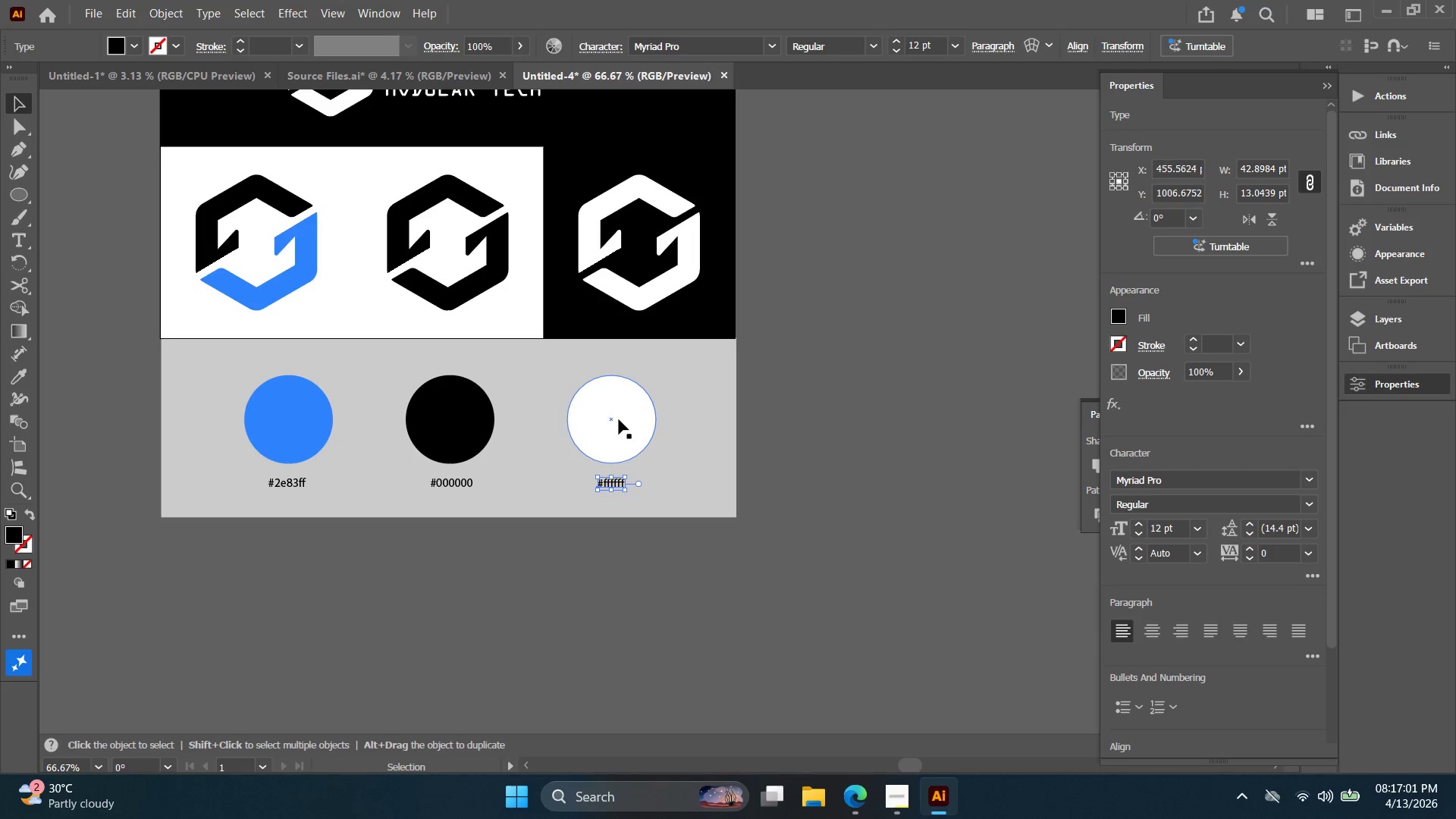 
hold_key(key=ShiftLeft, duration=0.42)
left_click([619, 419])
 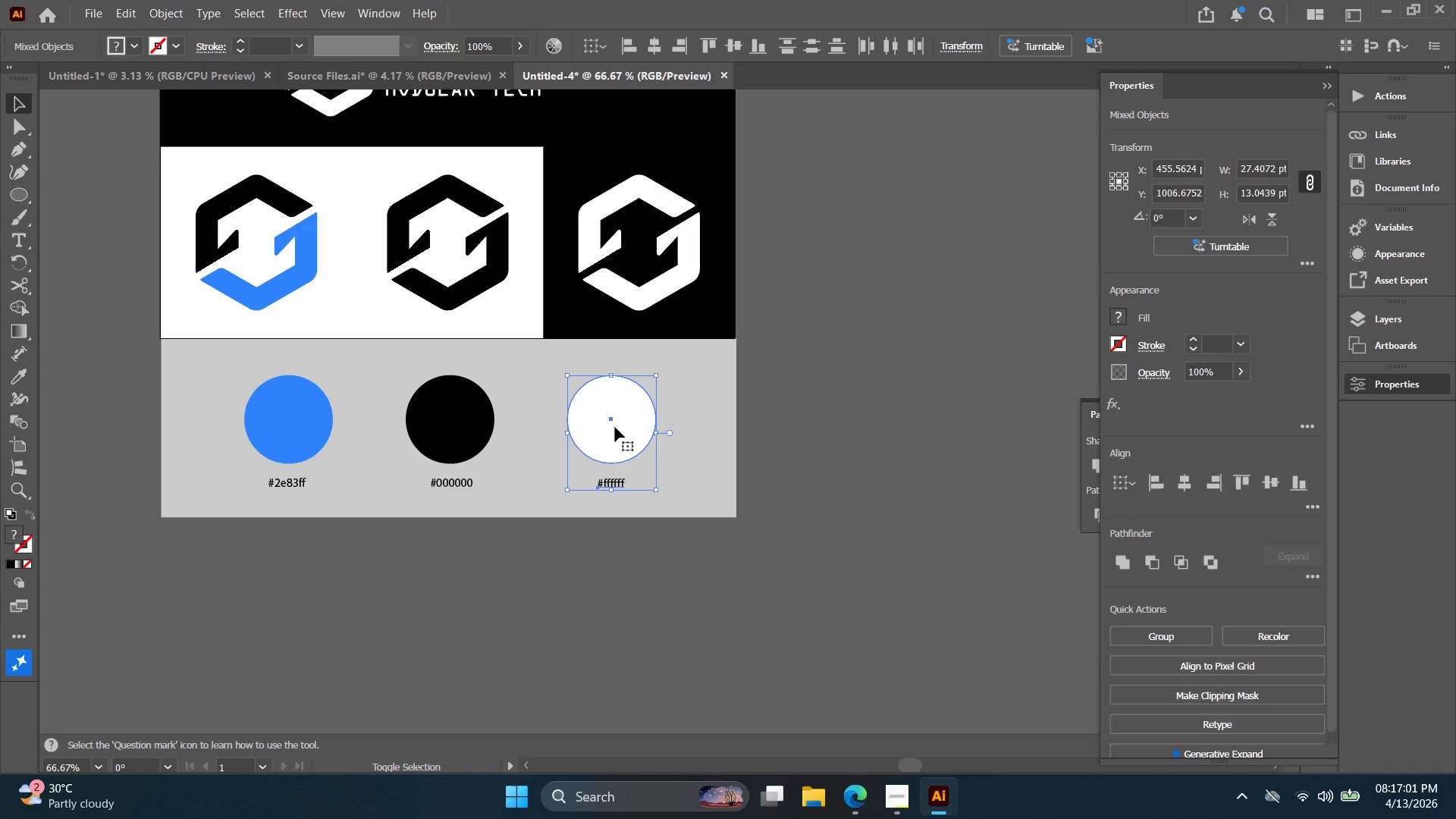 
key(Alt+AltLeft)
 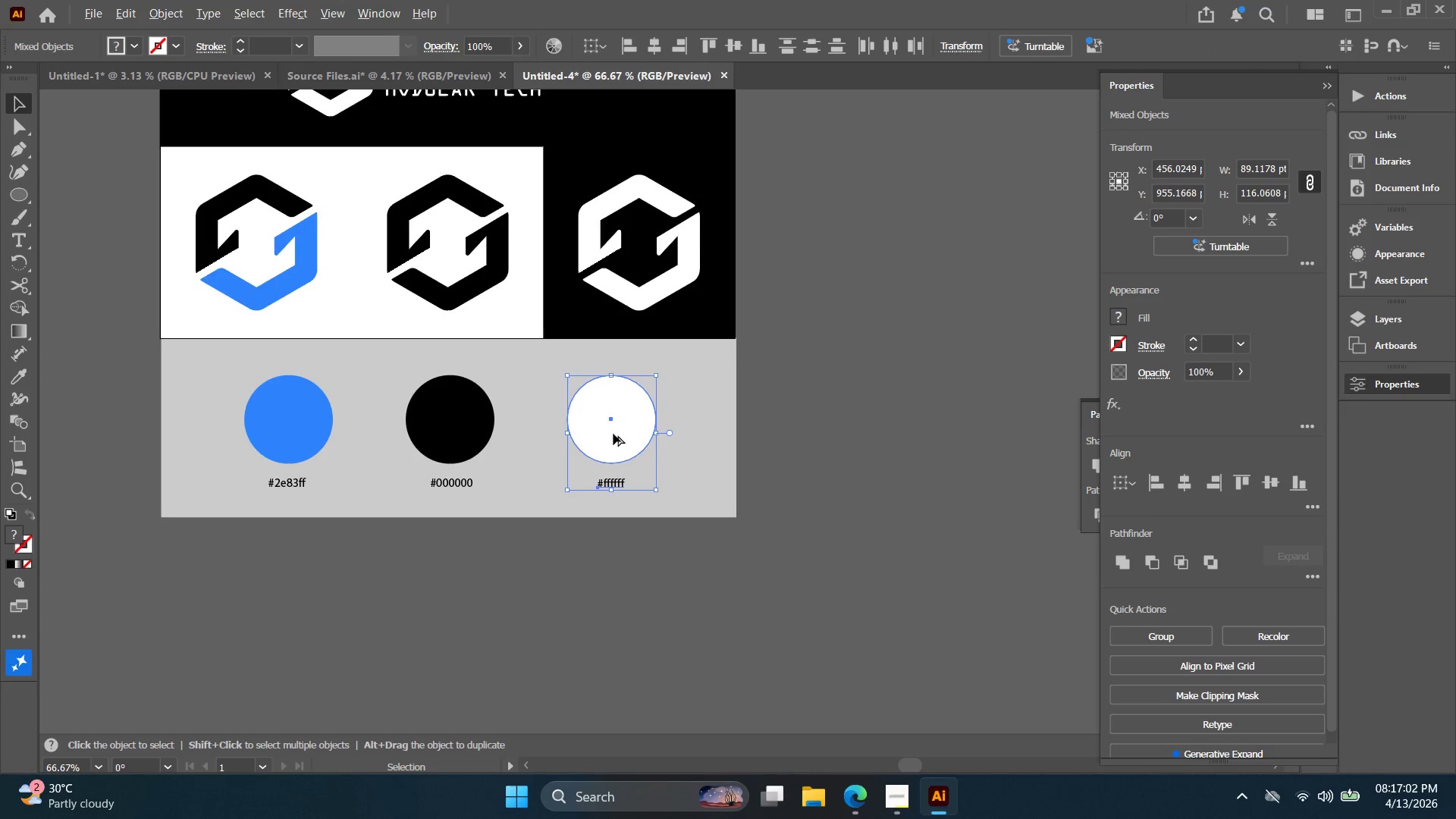 
hold_key(key=Space, duration=0.34)
 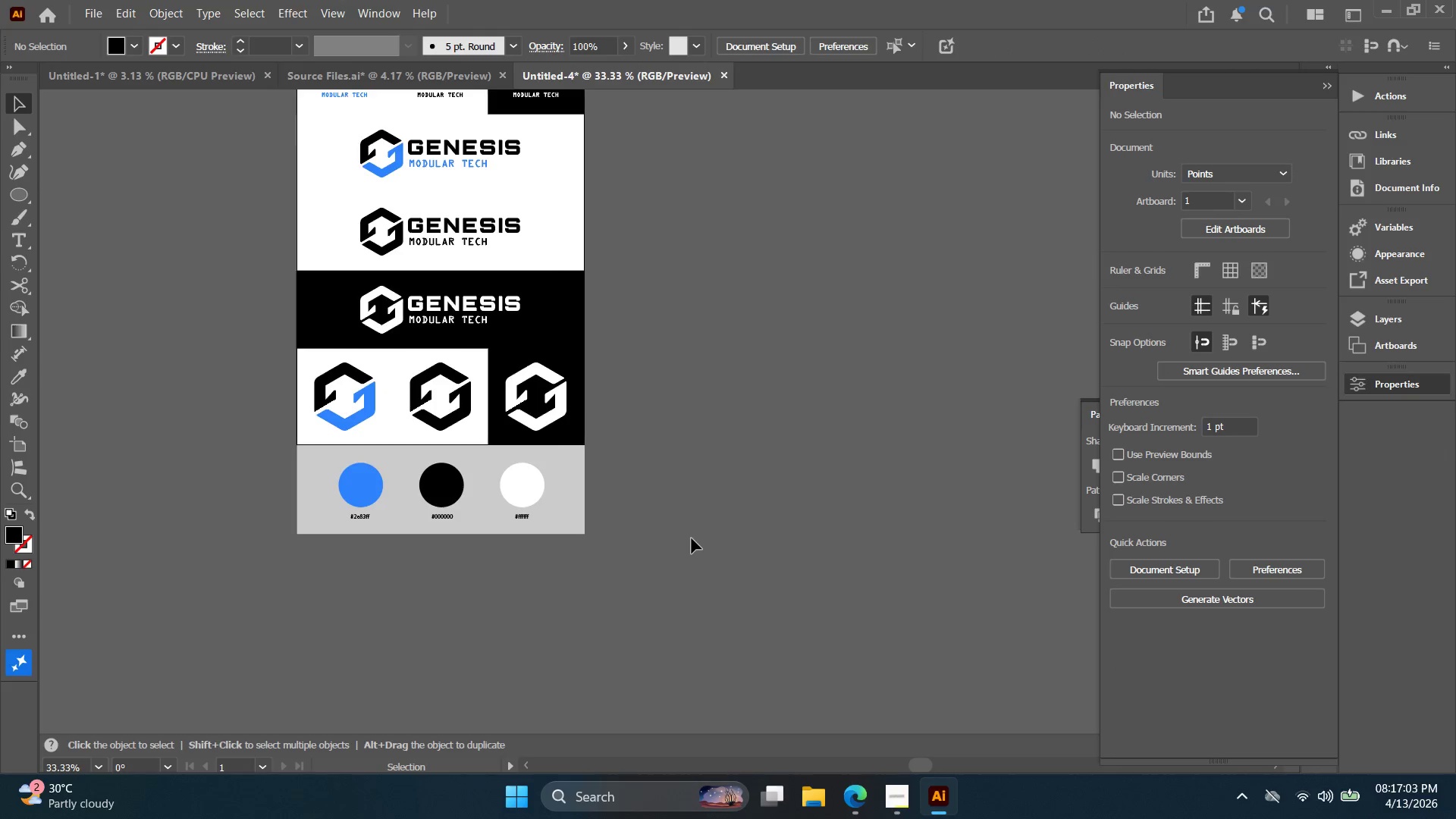 
left_click_drag(start_coordinate=[604, 445], to_coordinate=[514, 501])
 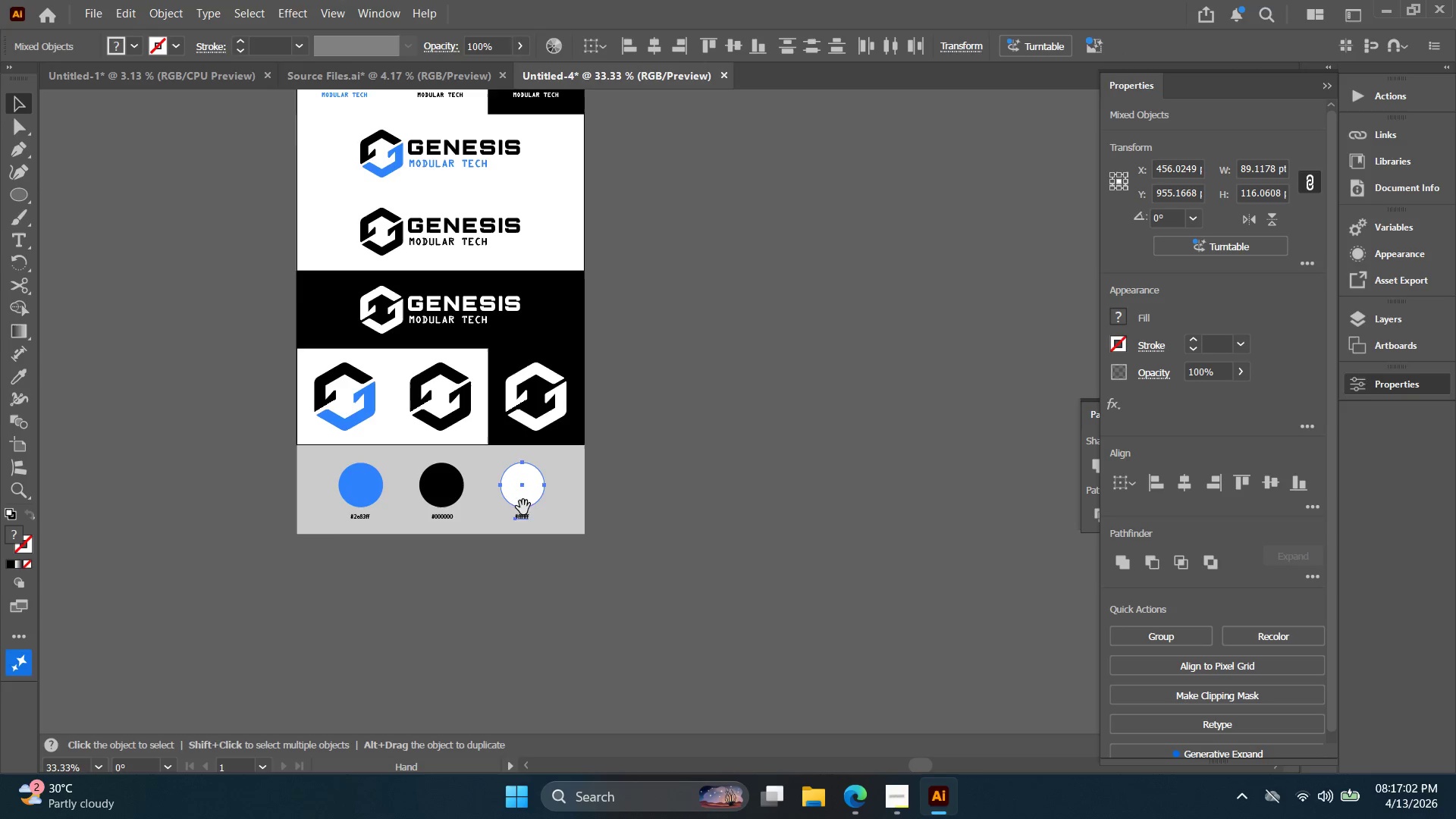 
scroll: coordinate [610, 438], scroll_direction: down, amount: 2.0
 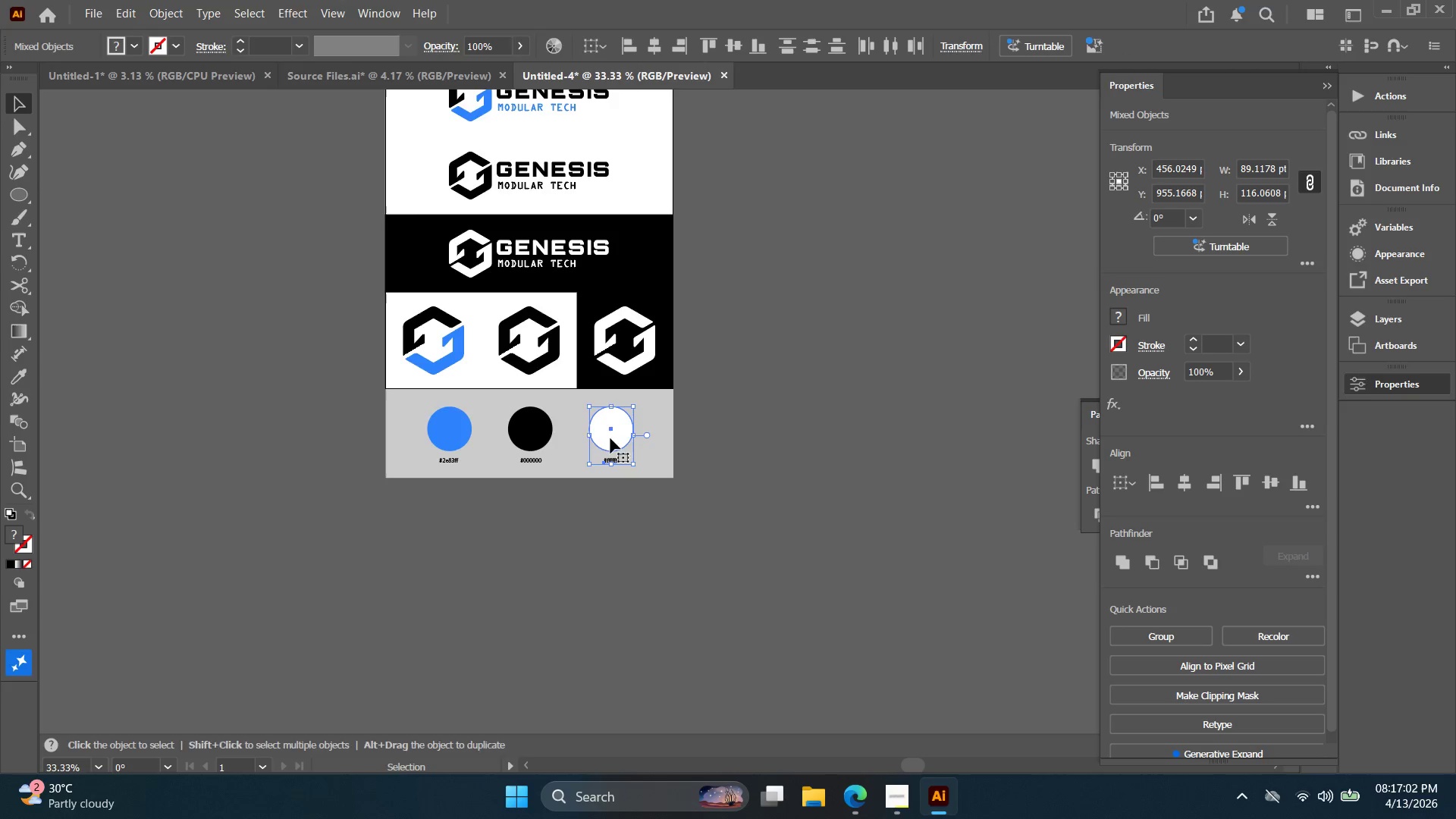 
double_click([698, 539])
 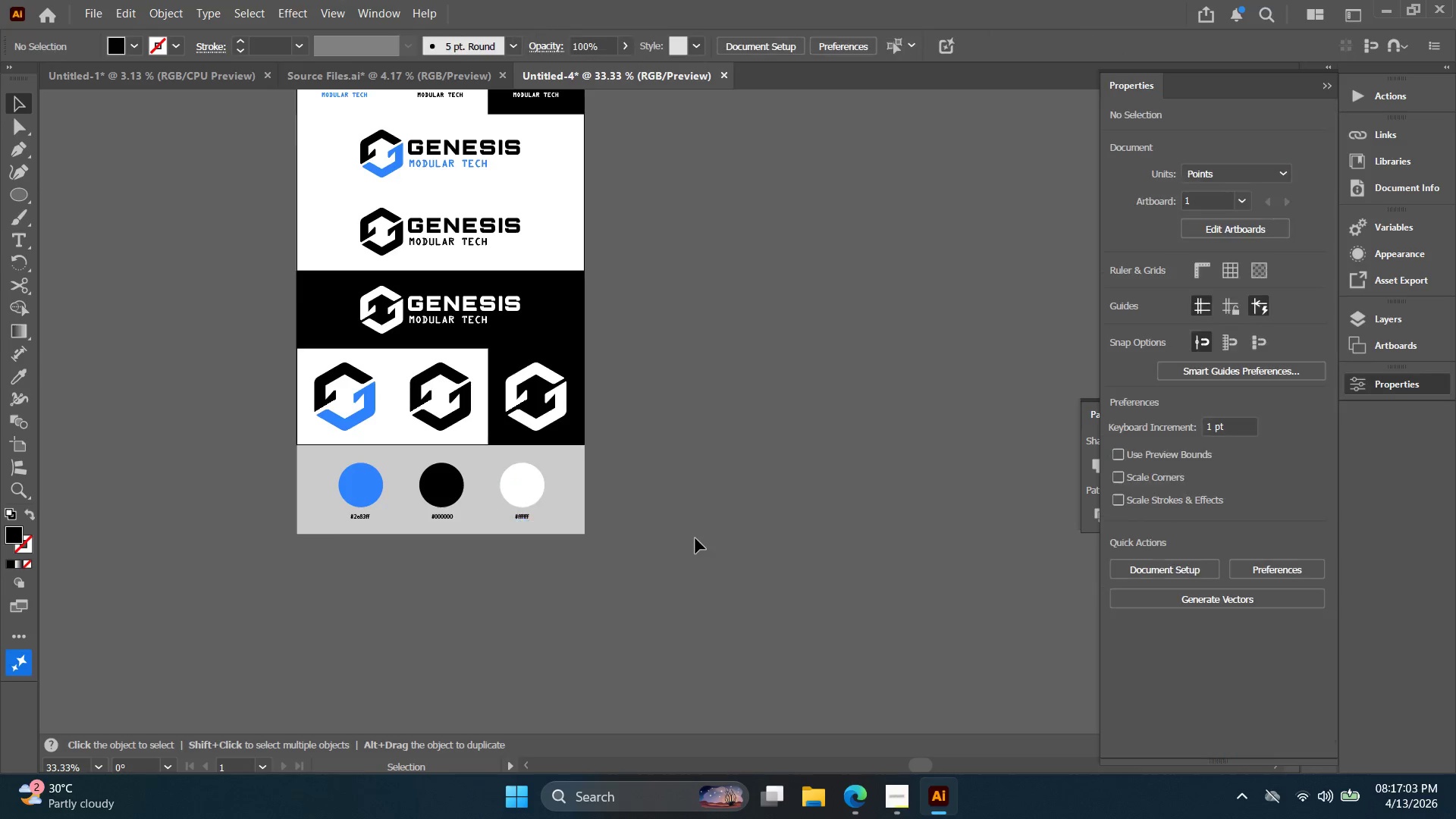 
key(Alt+AltLeft)
 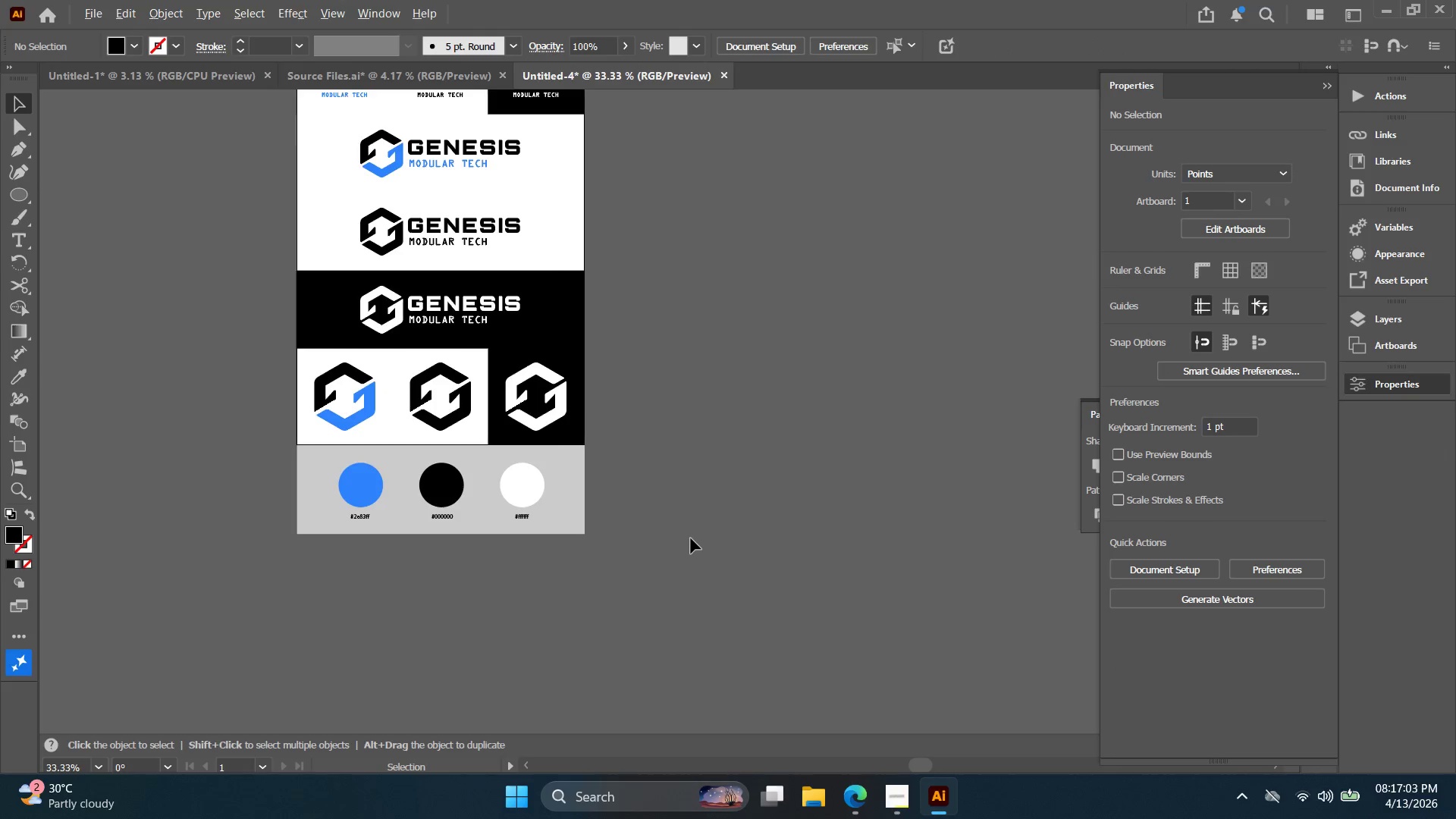 
hold_key(key=Space, duration=0.31)
 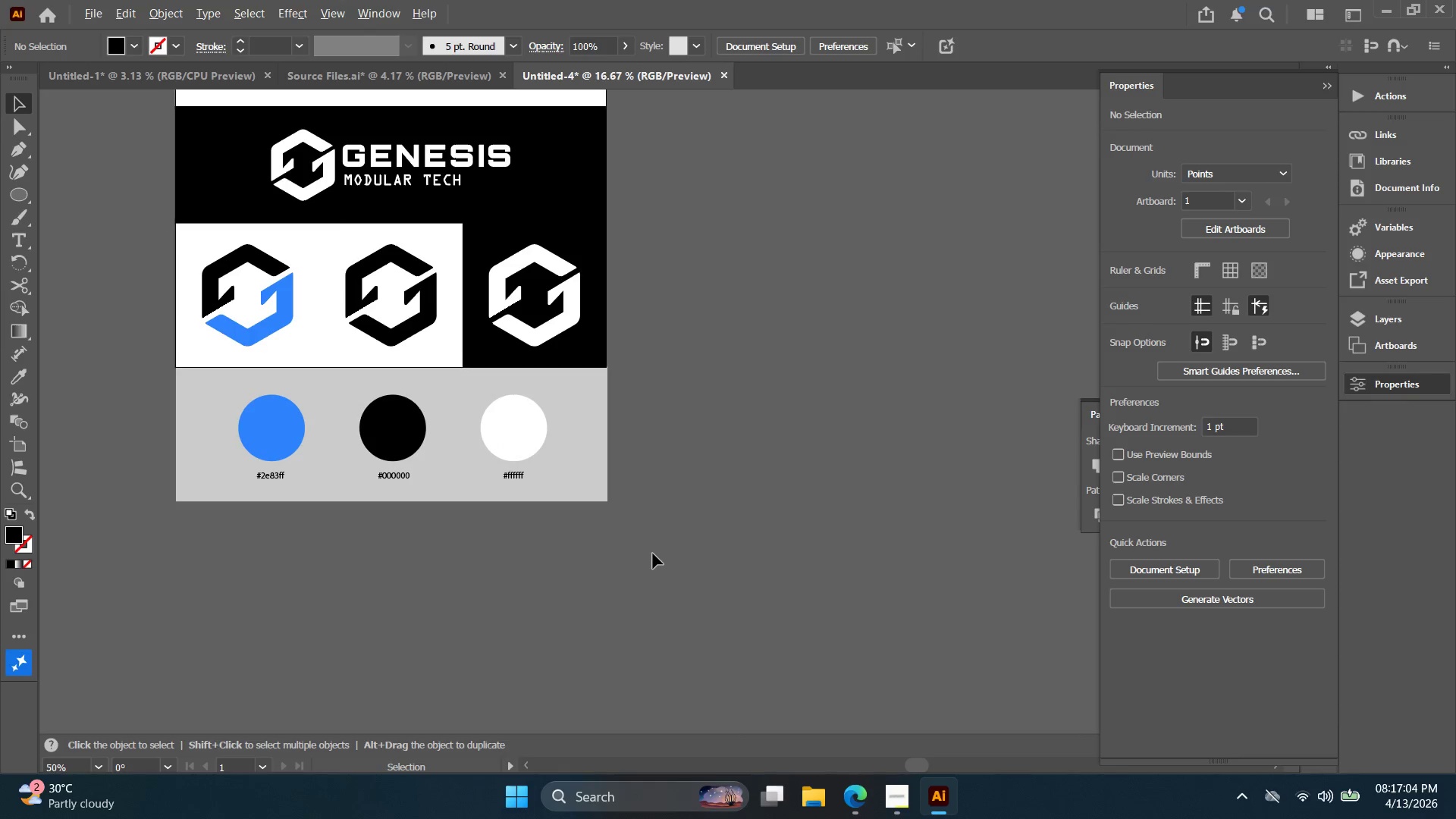 
left_click([691, 538])
 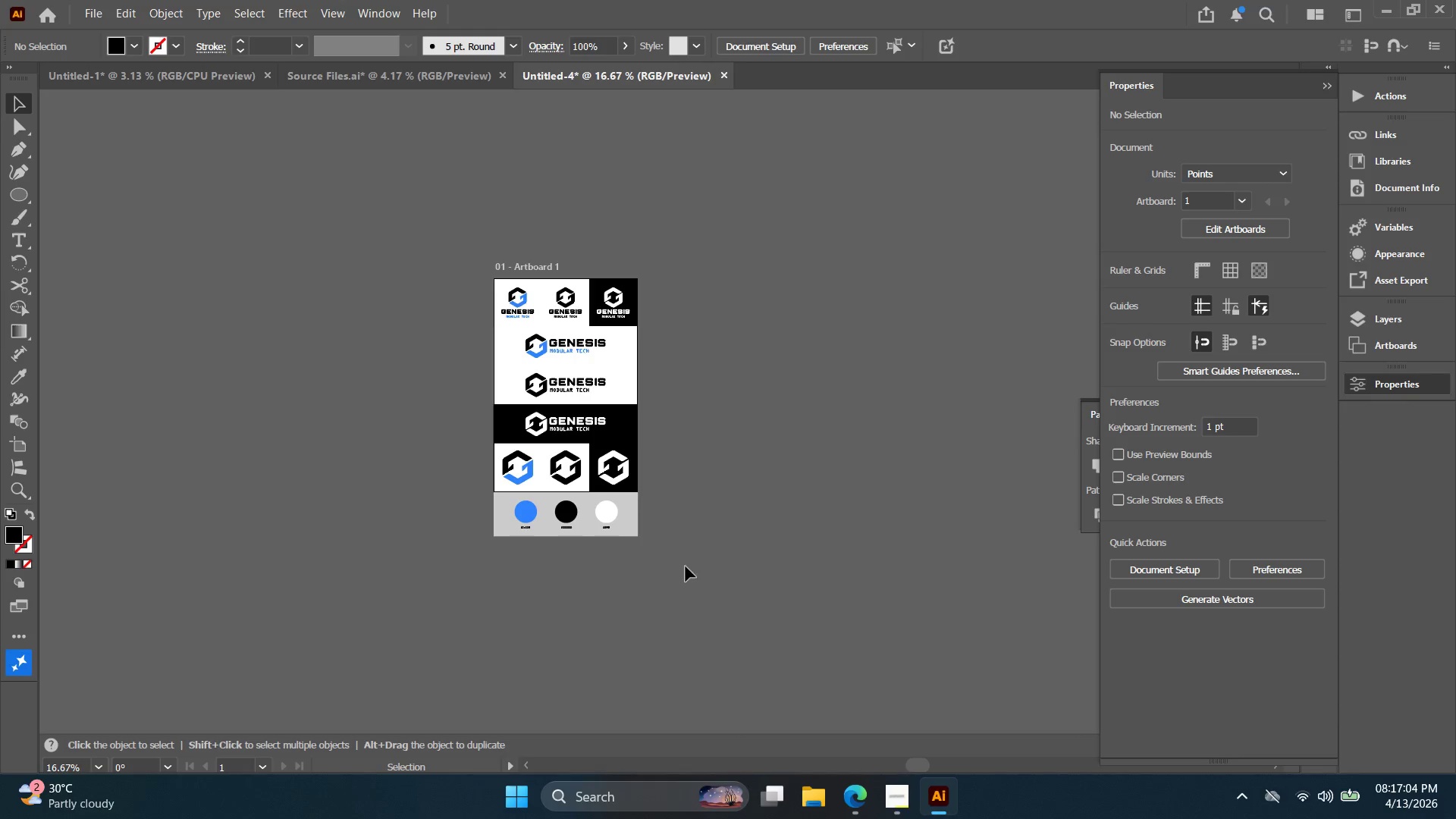 
scroll: coordinate [691, 538], scroll_direction: down, amount: 2.0
 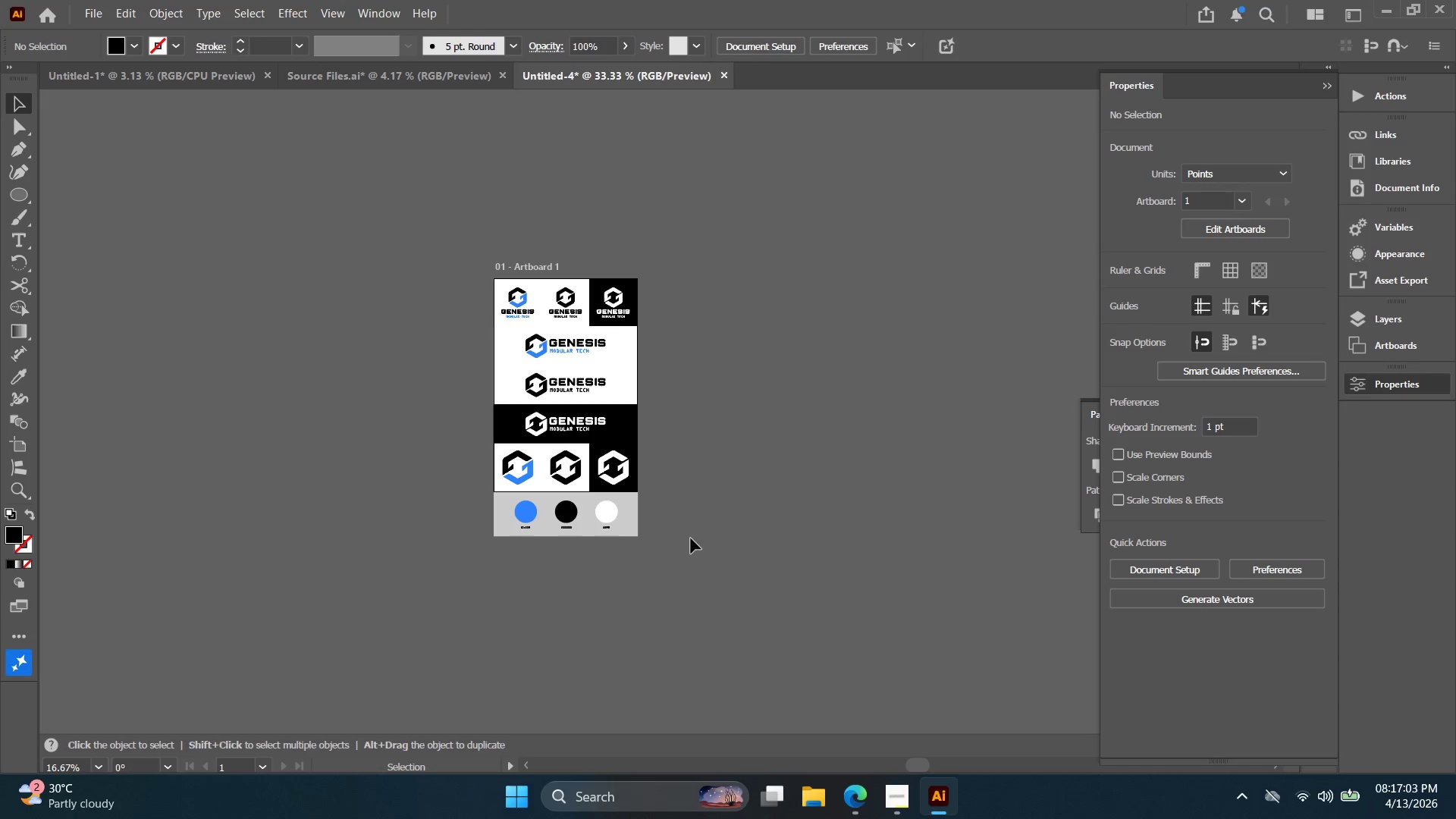 
key(Alt+AltLeft)
 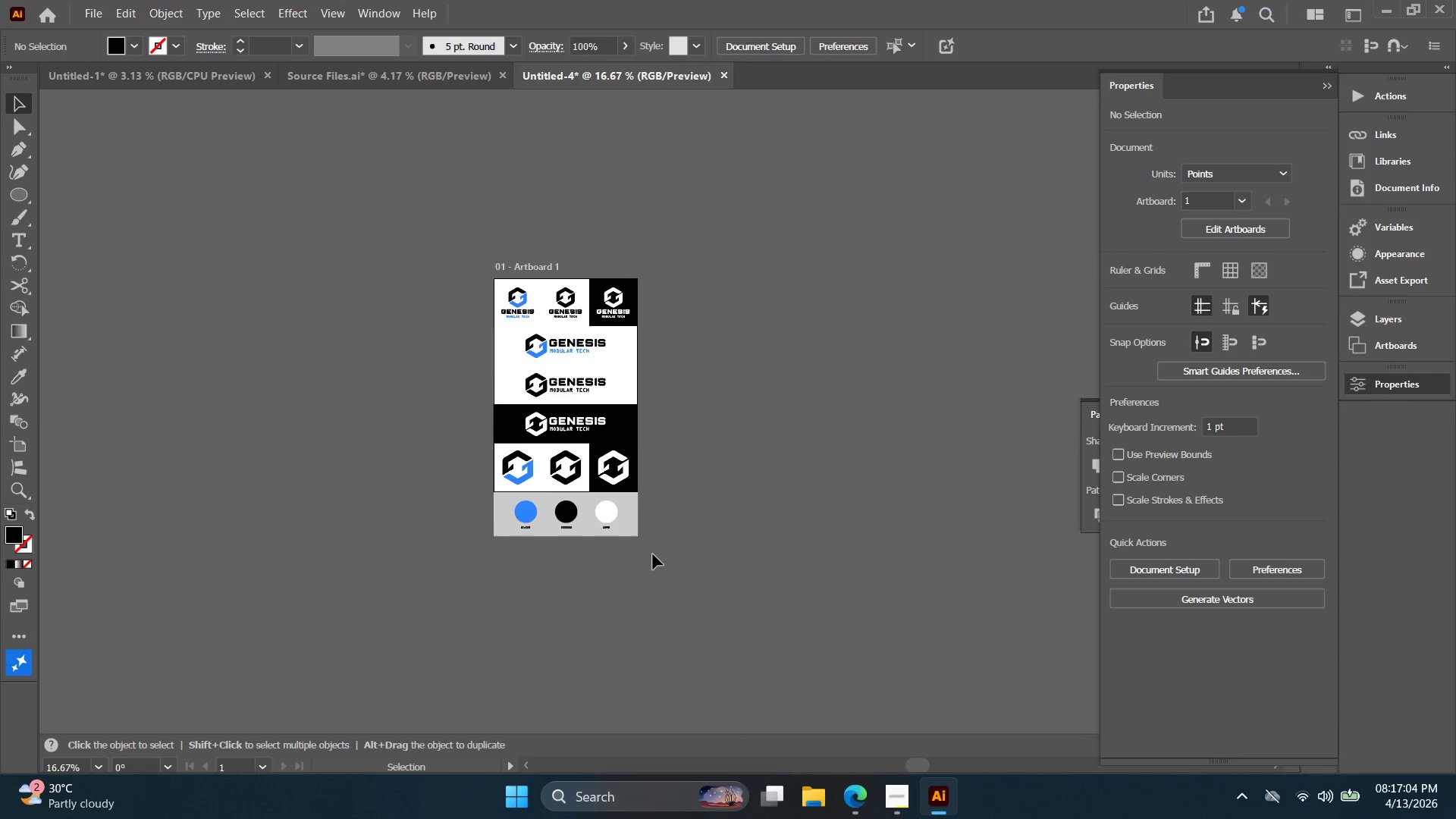 
key(Alt+AltLeft)
 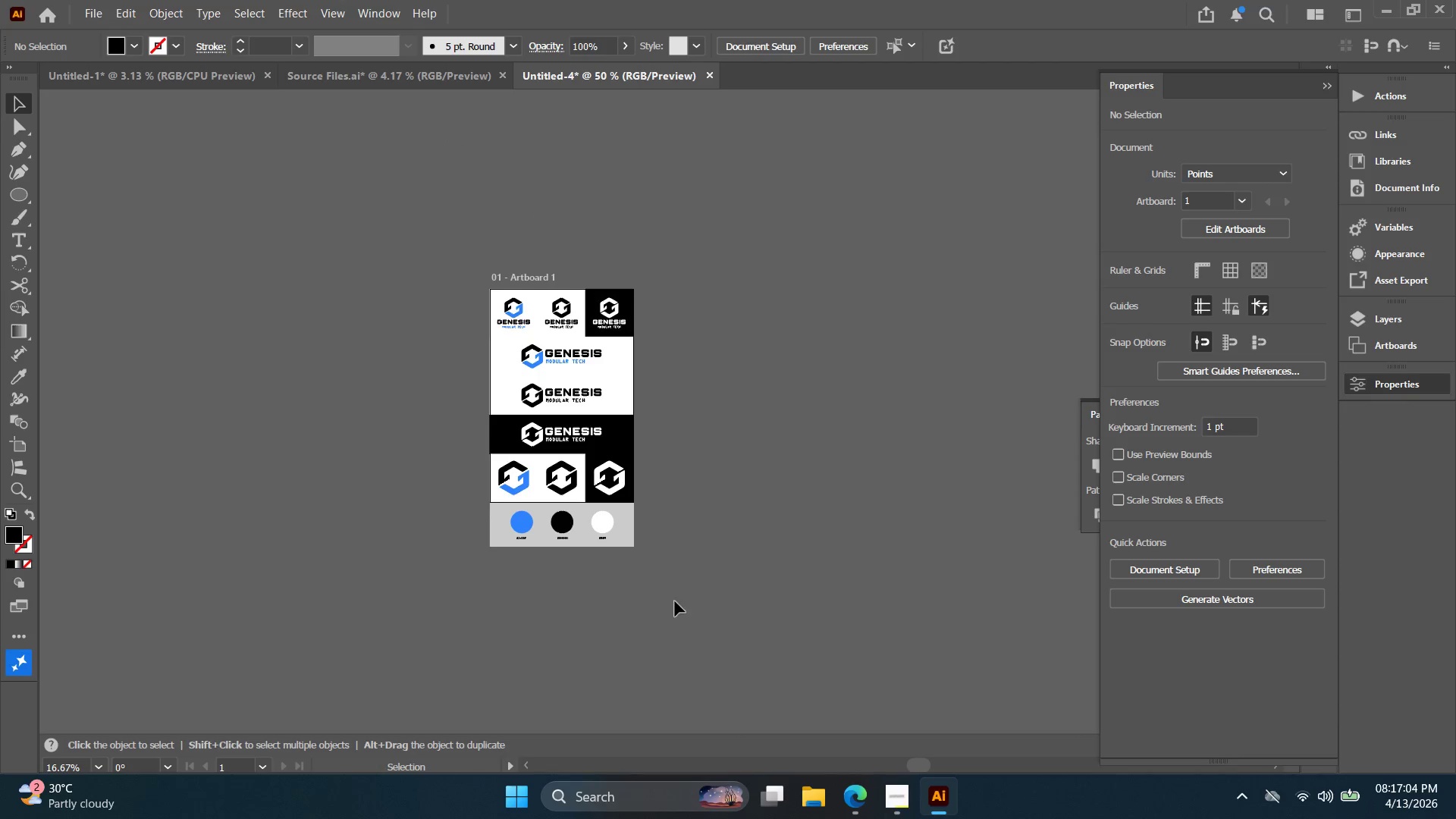 
hold_key(key=Space, duration=0.31)
 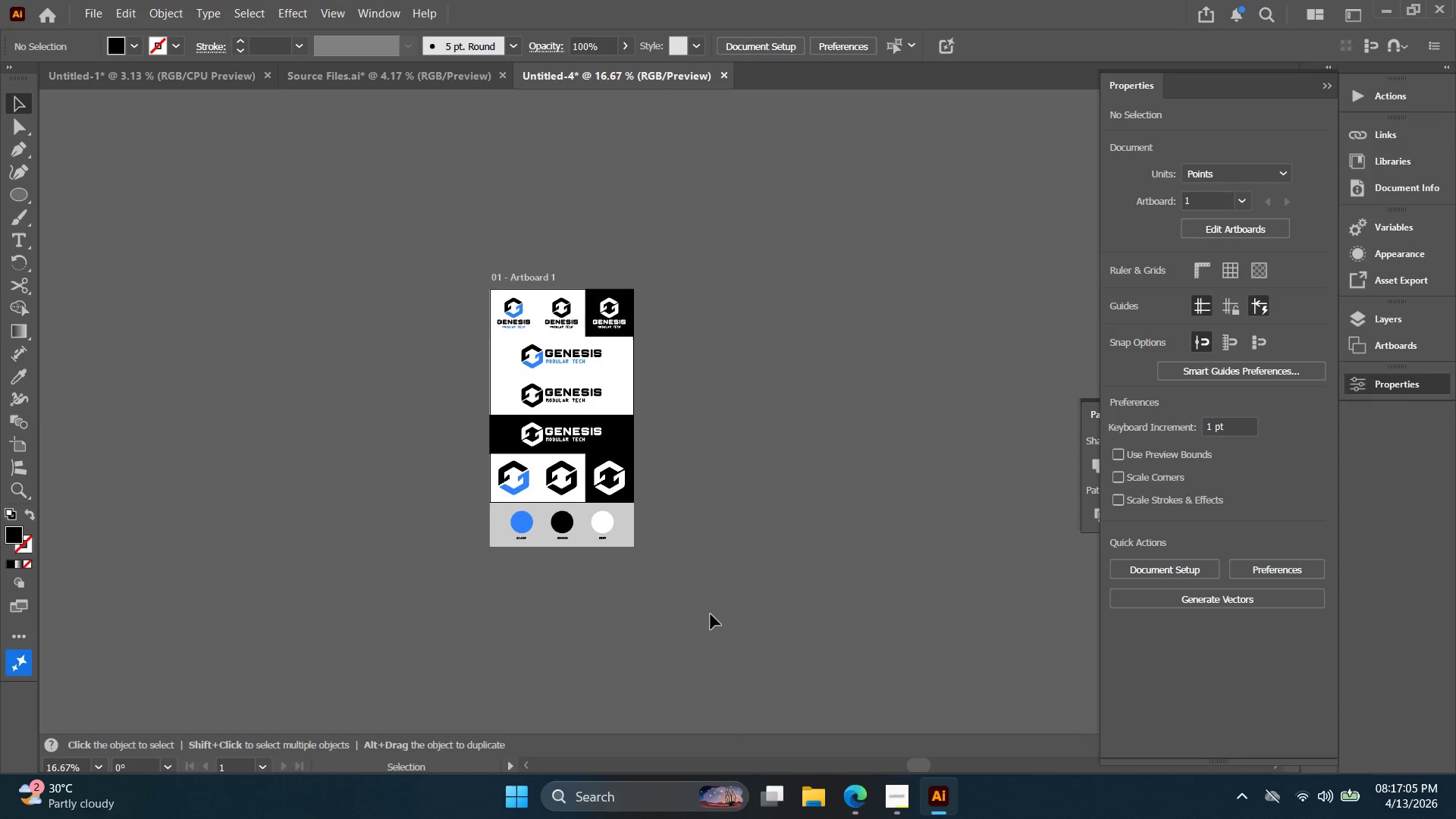 
scroll: coordinate [645, 575], scroll_direction: none, amount: 0.0
 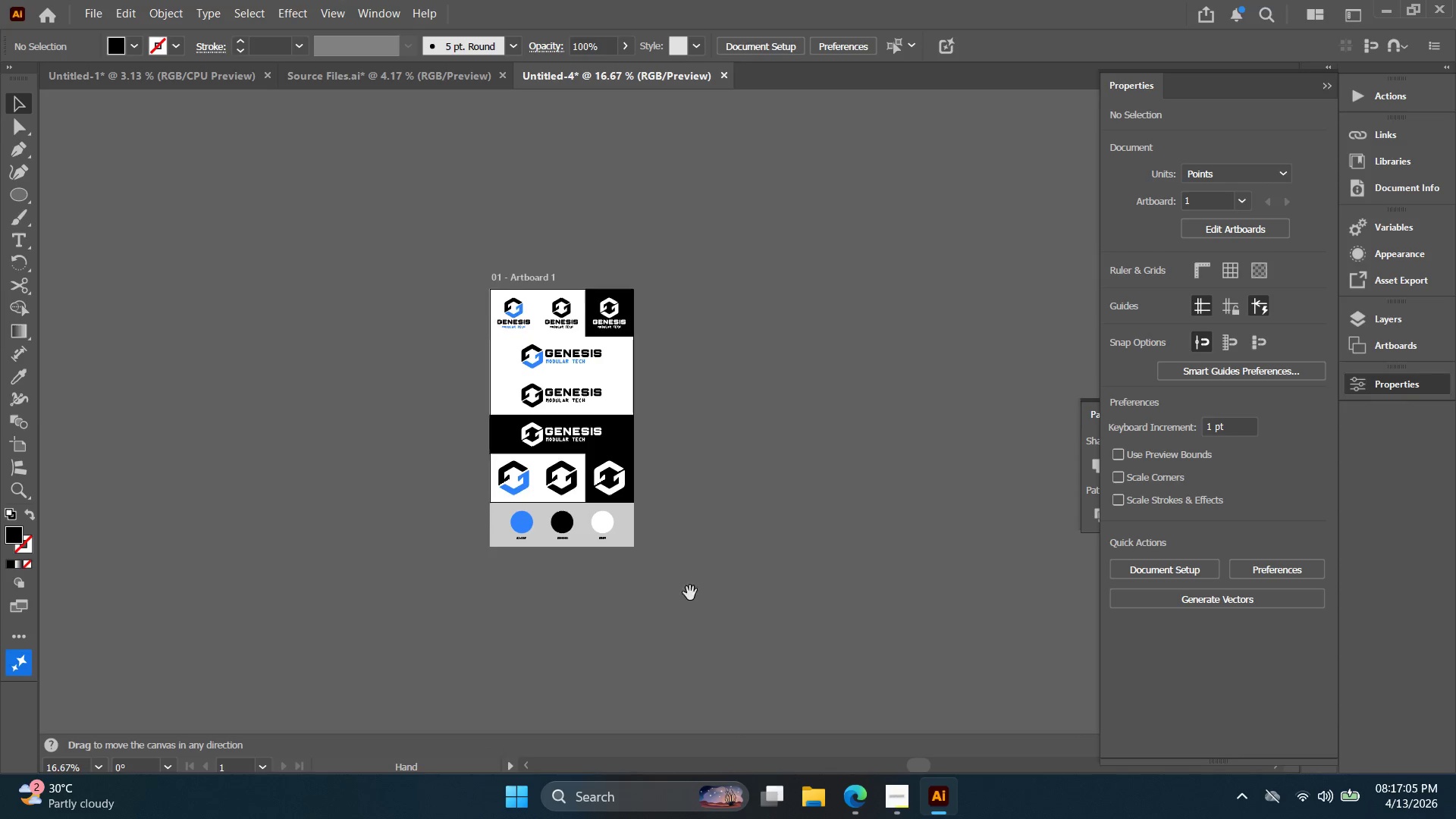 
left_click_drag(start_coordinate=[707, 609], to_coordinate=[391, 232])
 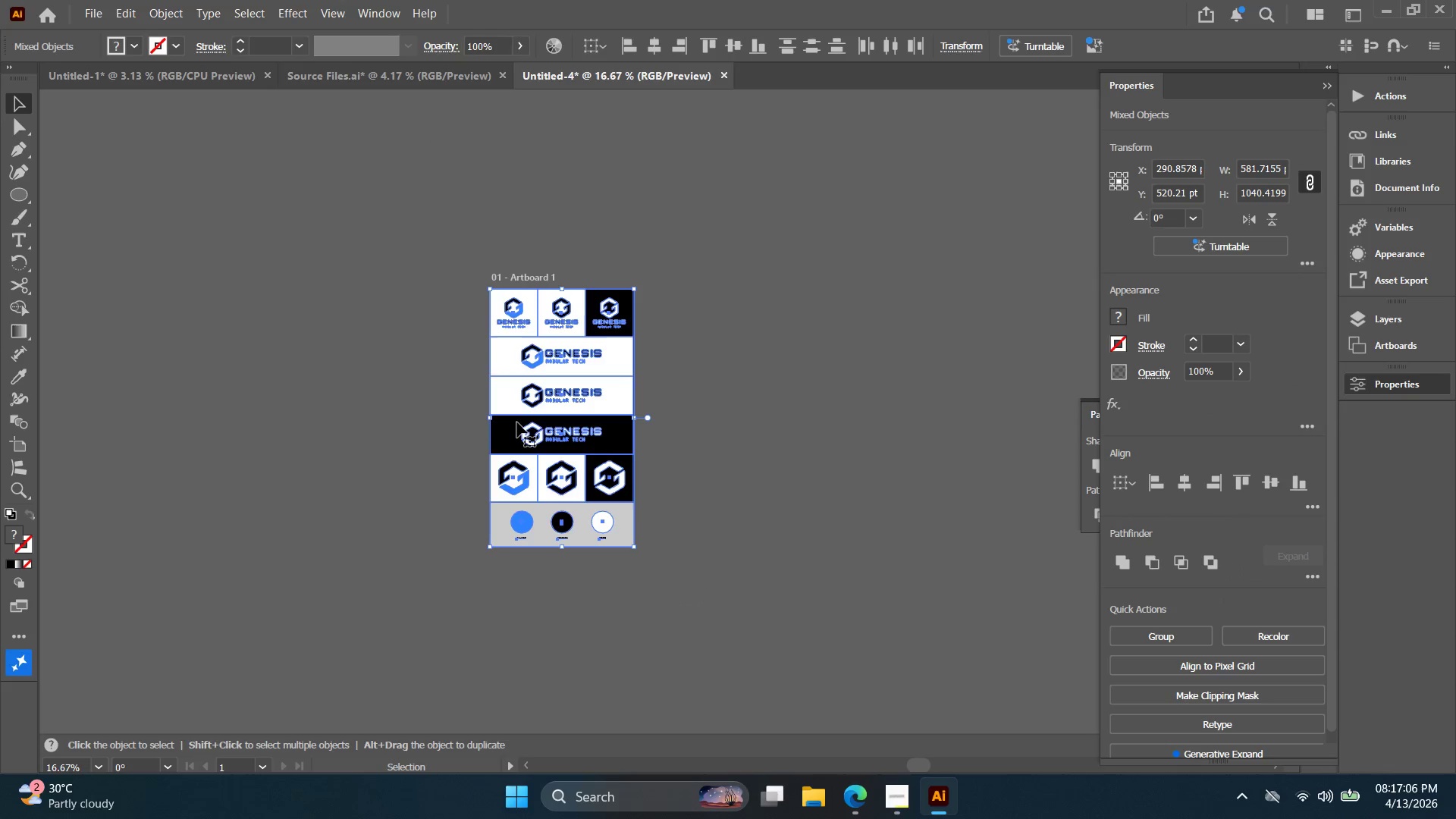 
key(Alt+AltLeft)
 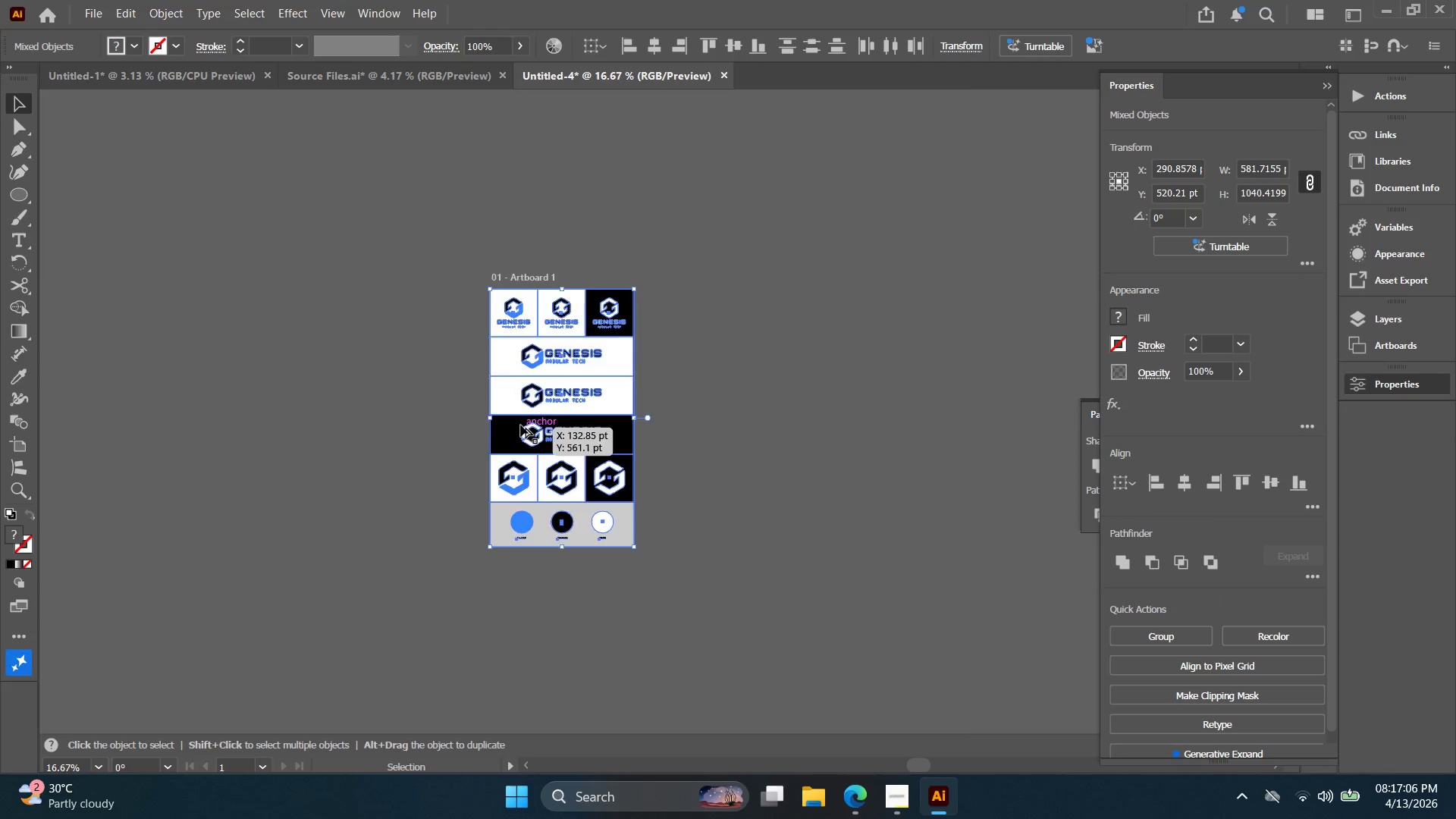 
scroll: coordinate [521, 425], scroll_direction: up, amount: 4.0
 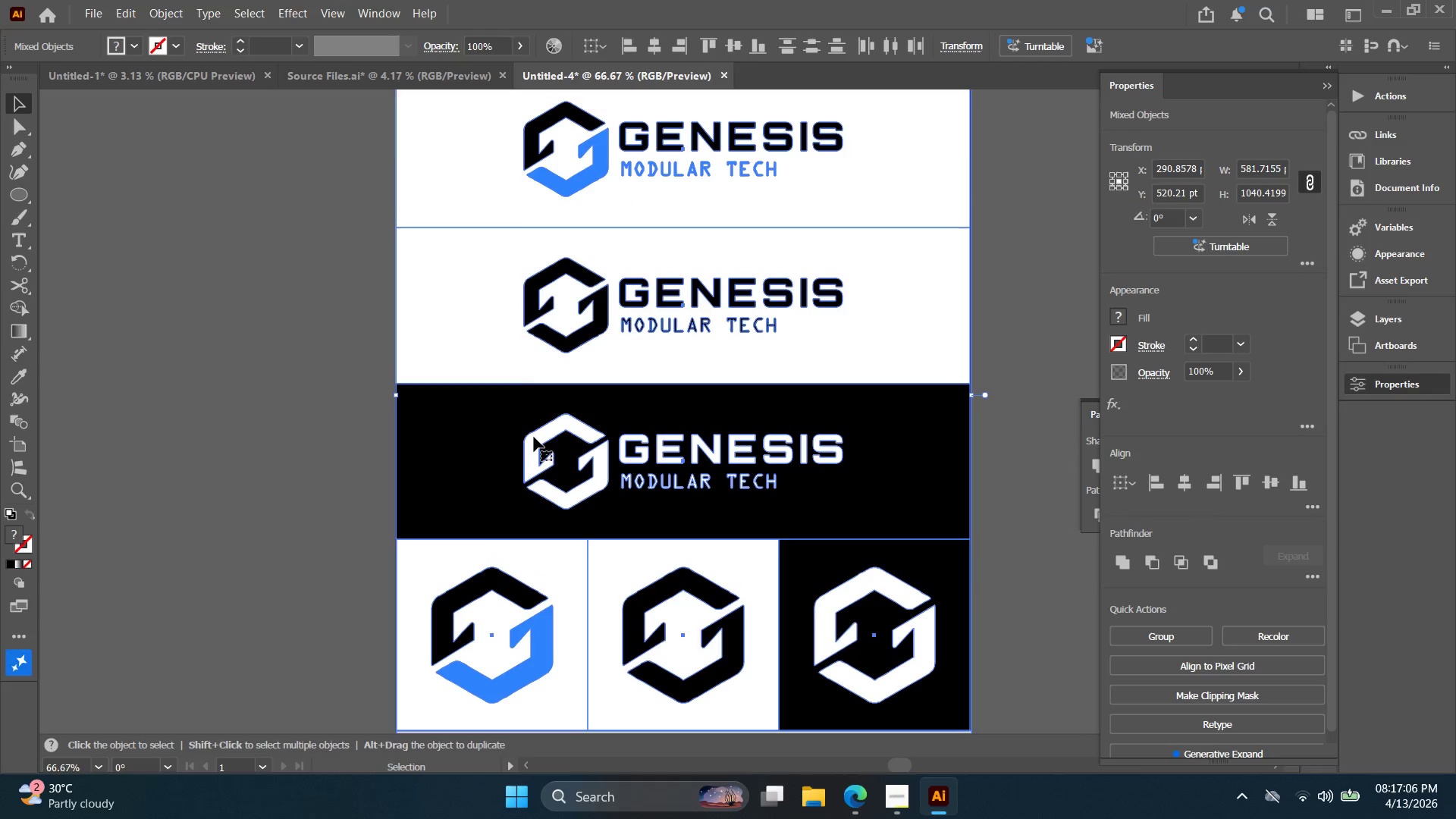 
key(Alt+AltLeft)
 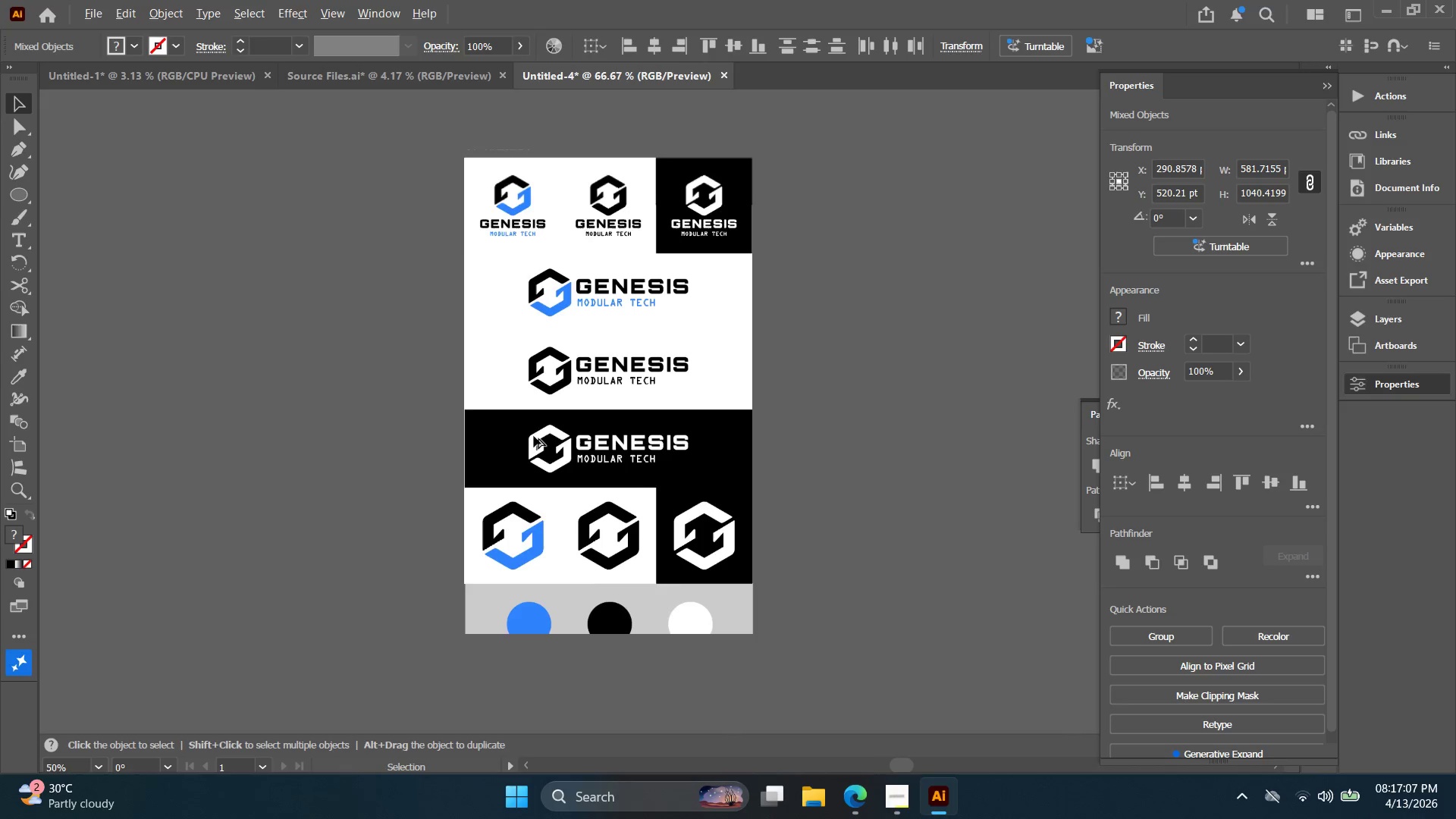 
key(Control+G)
 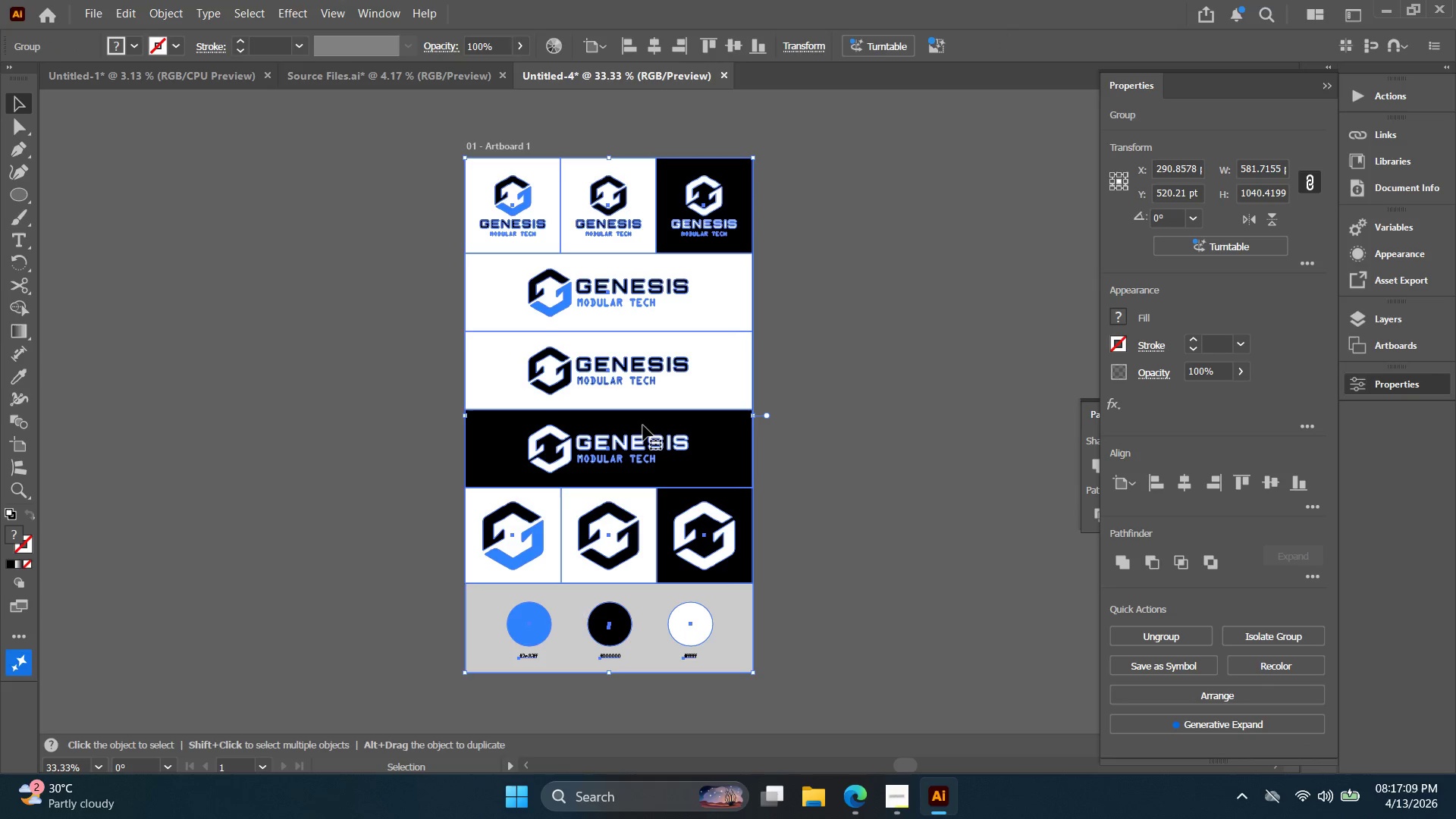 
scroll: coordinate [534, 436], scroll_direction: down, amount: 2.0
 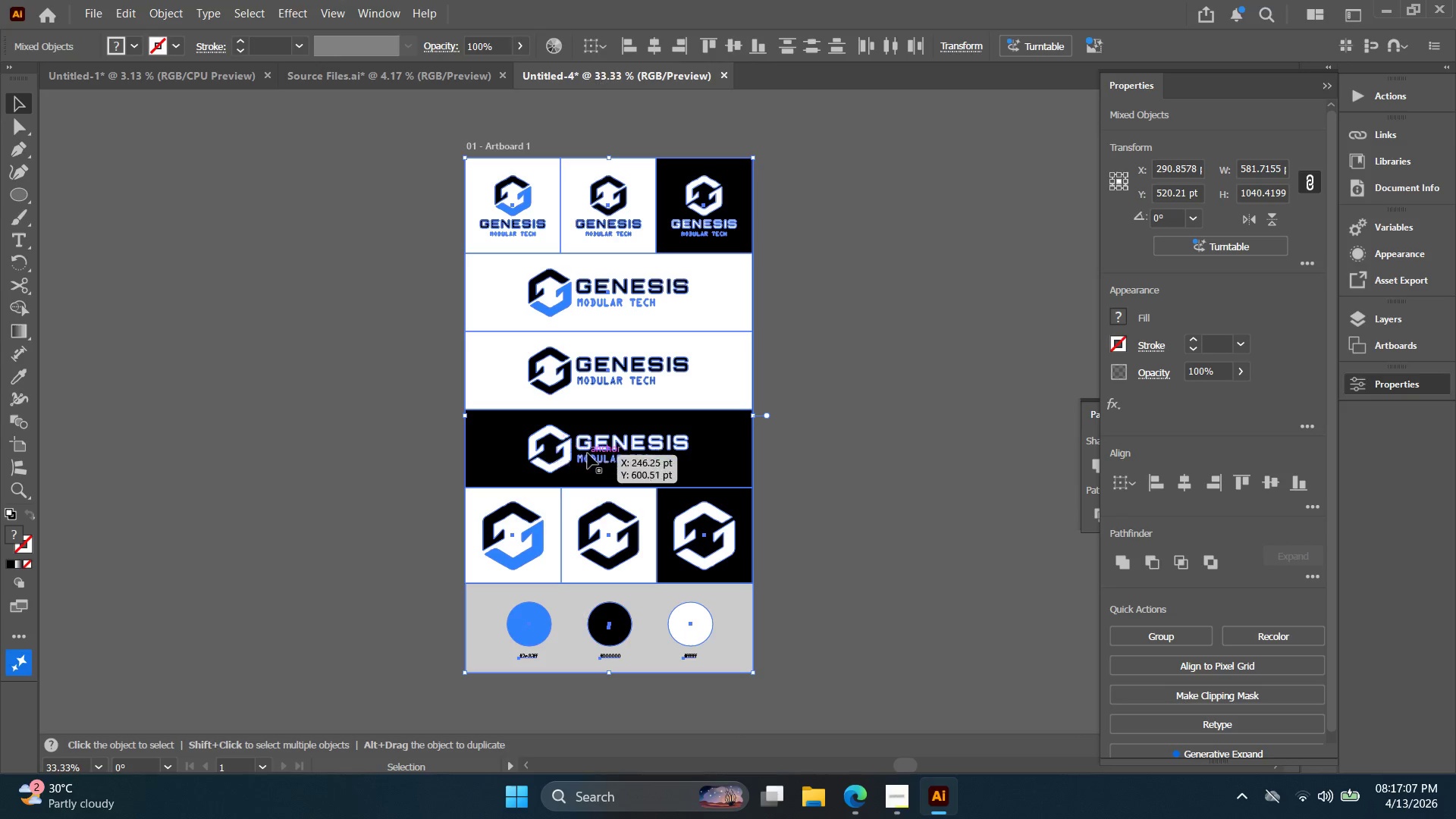 
left_click([800, 398])
 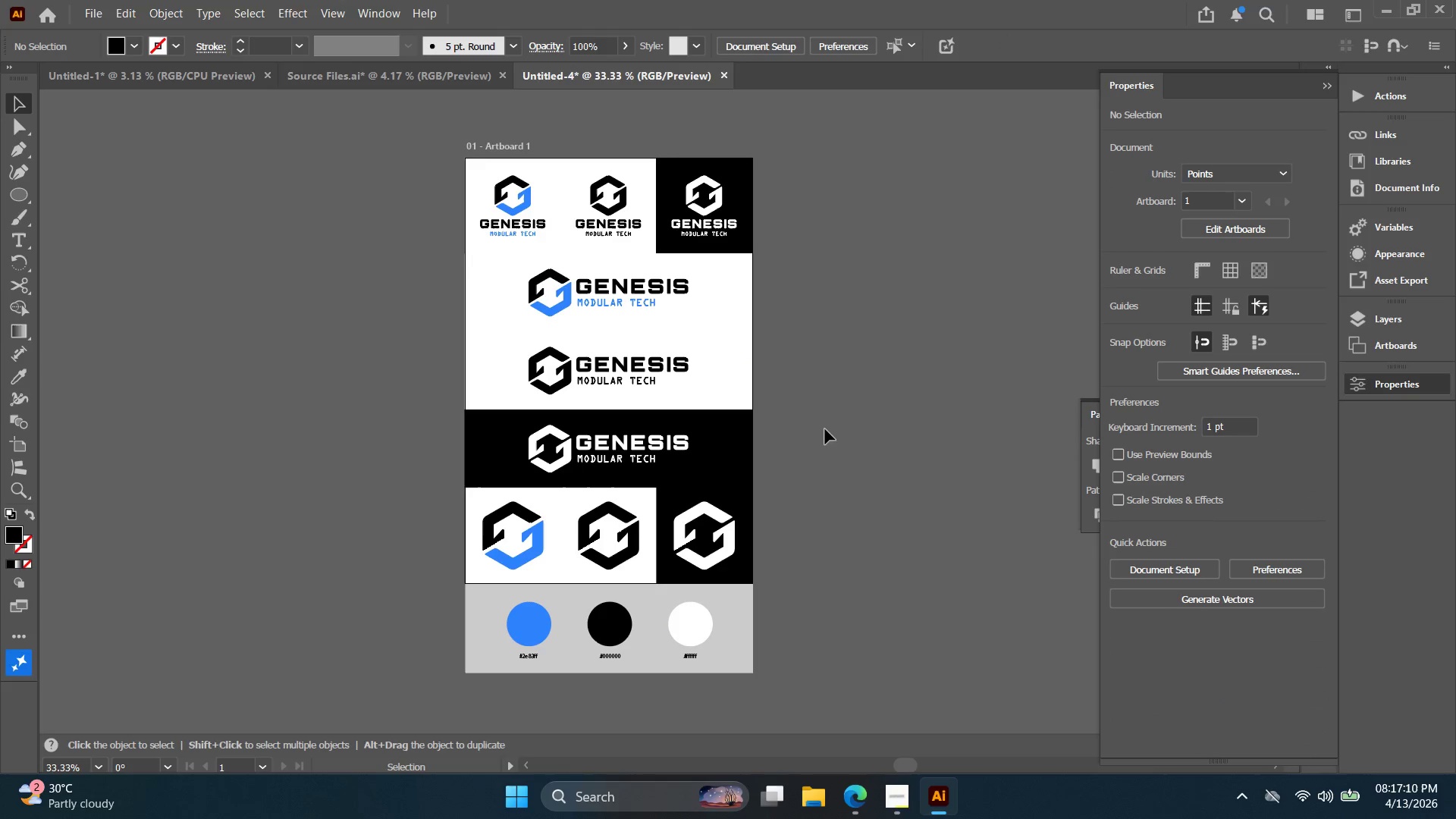 
left_click_drag(start_coordinate=[884, 579], to_coordinate=[383, 229])
 